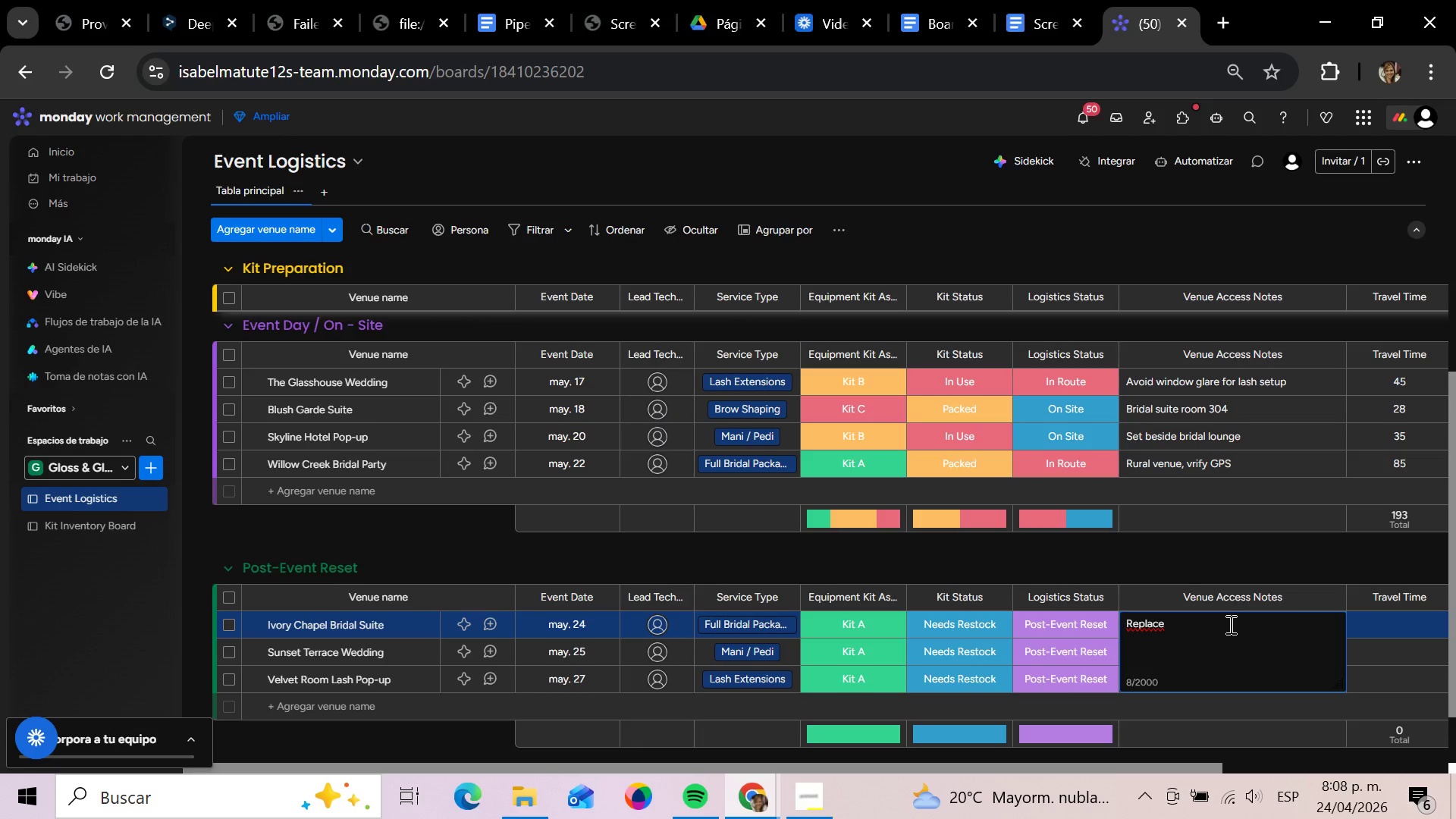 
wait(43.05)
 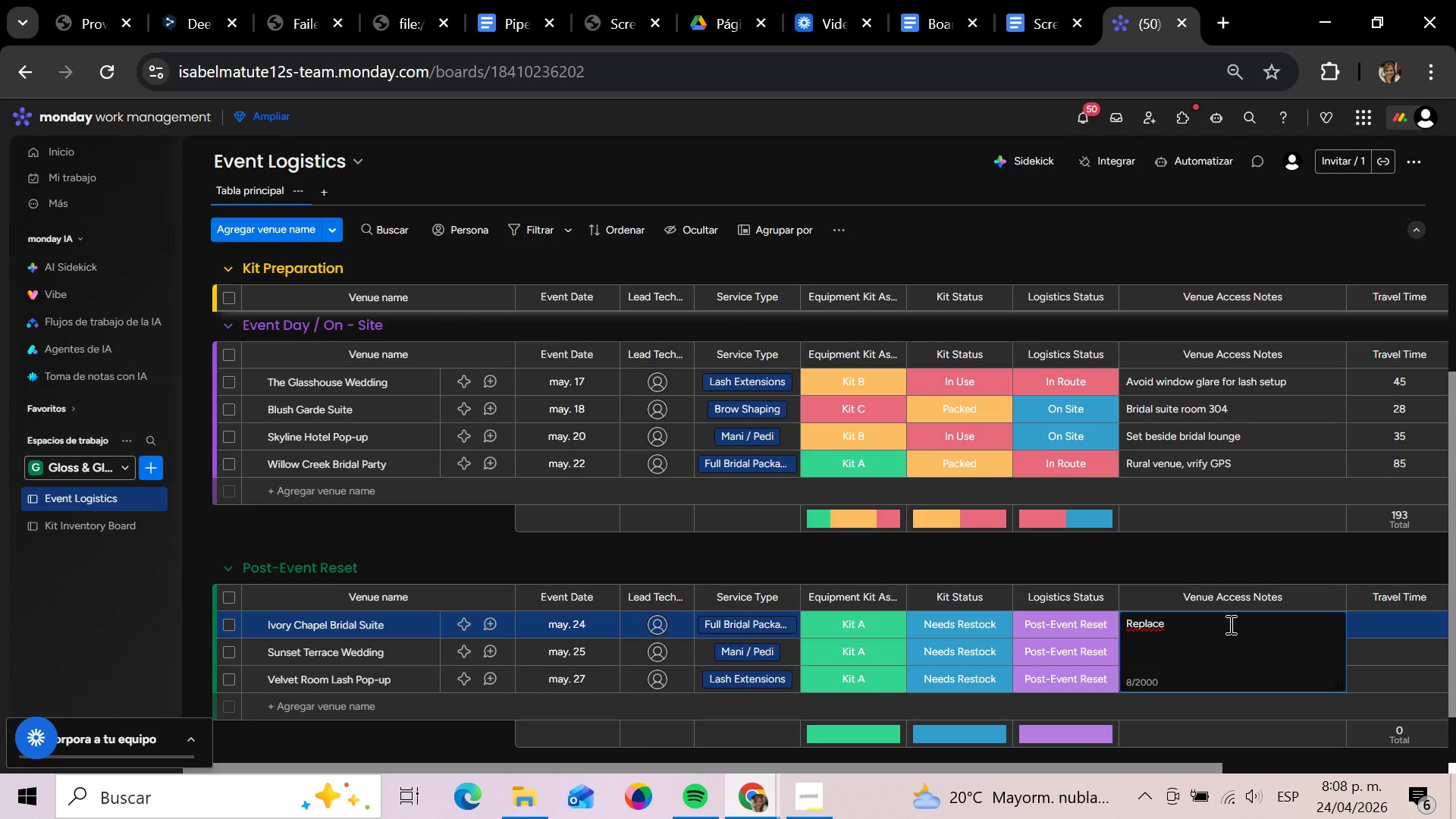 
type(towels and polish su)
 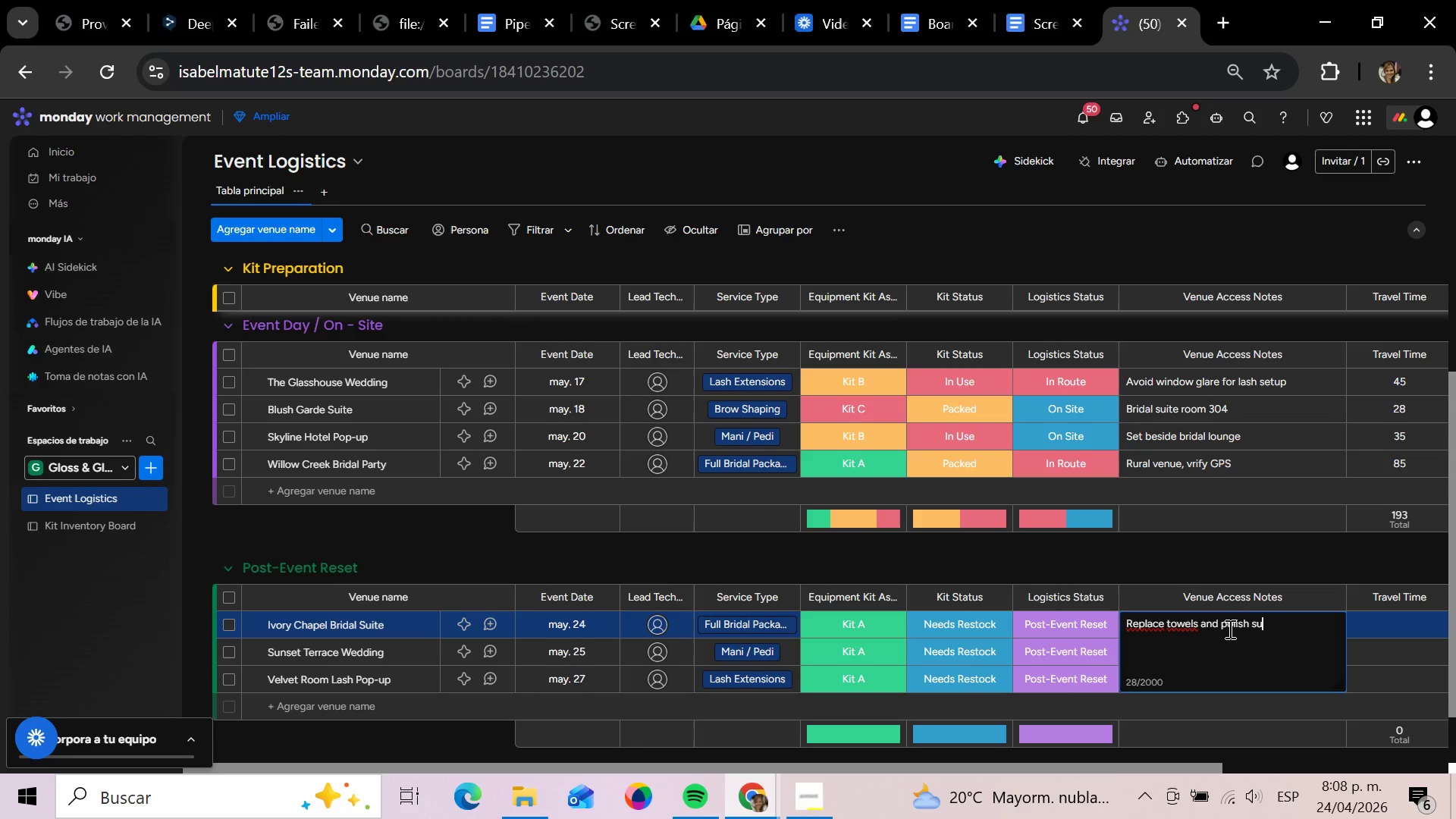 
type(pplies)
 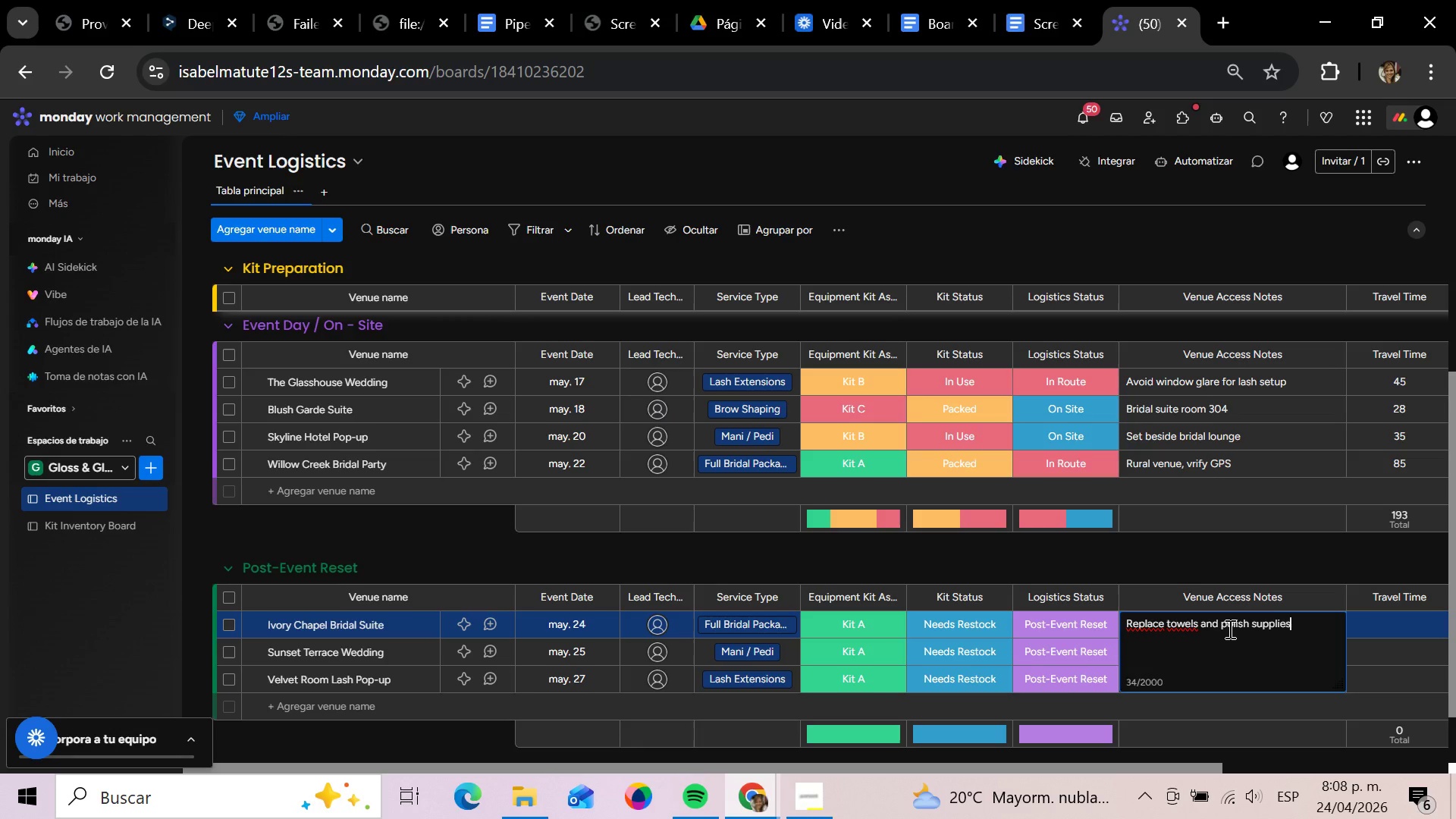 
key(Enter)
 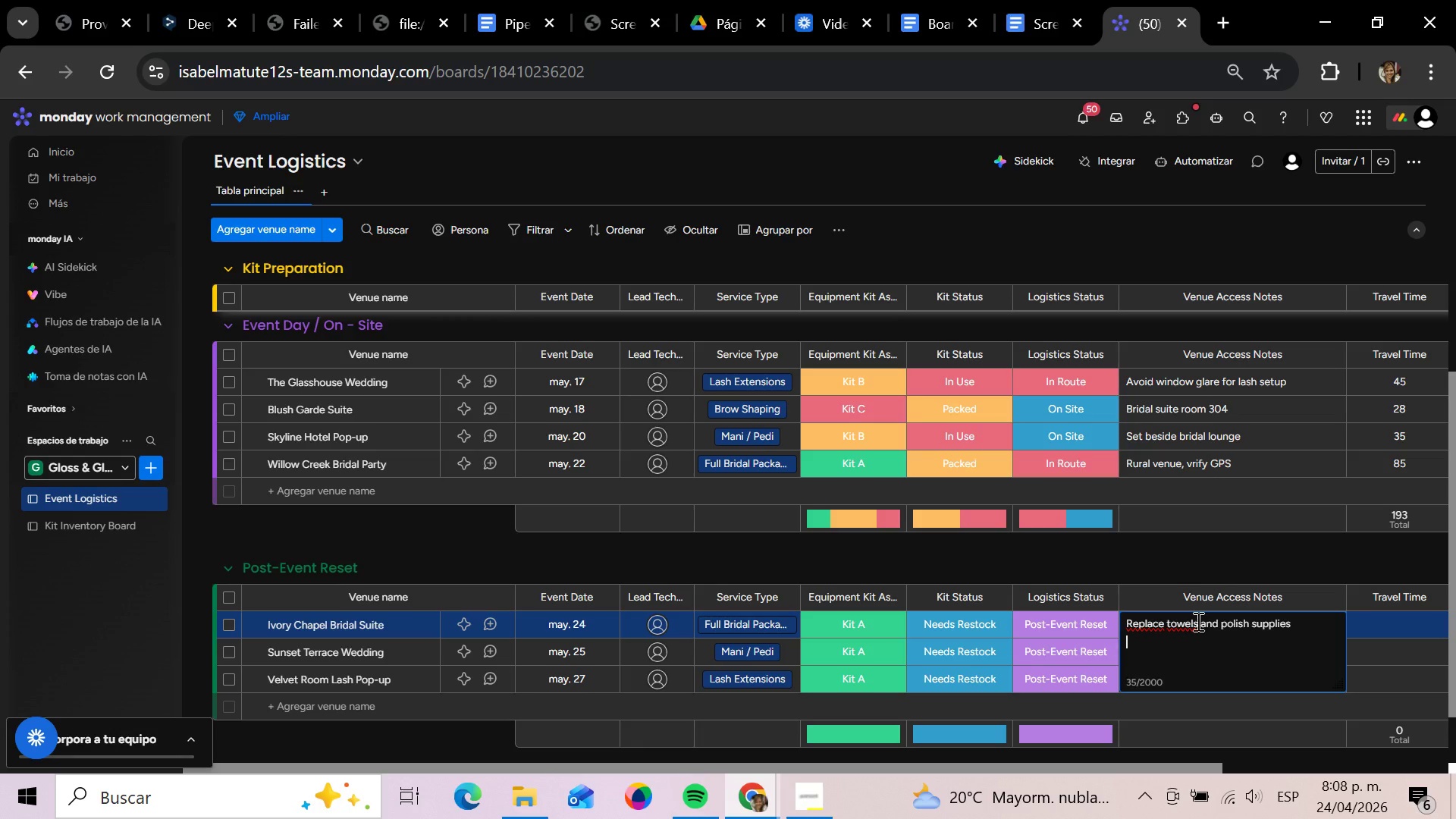 
left_click([1241, 560])
 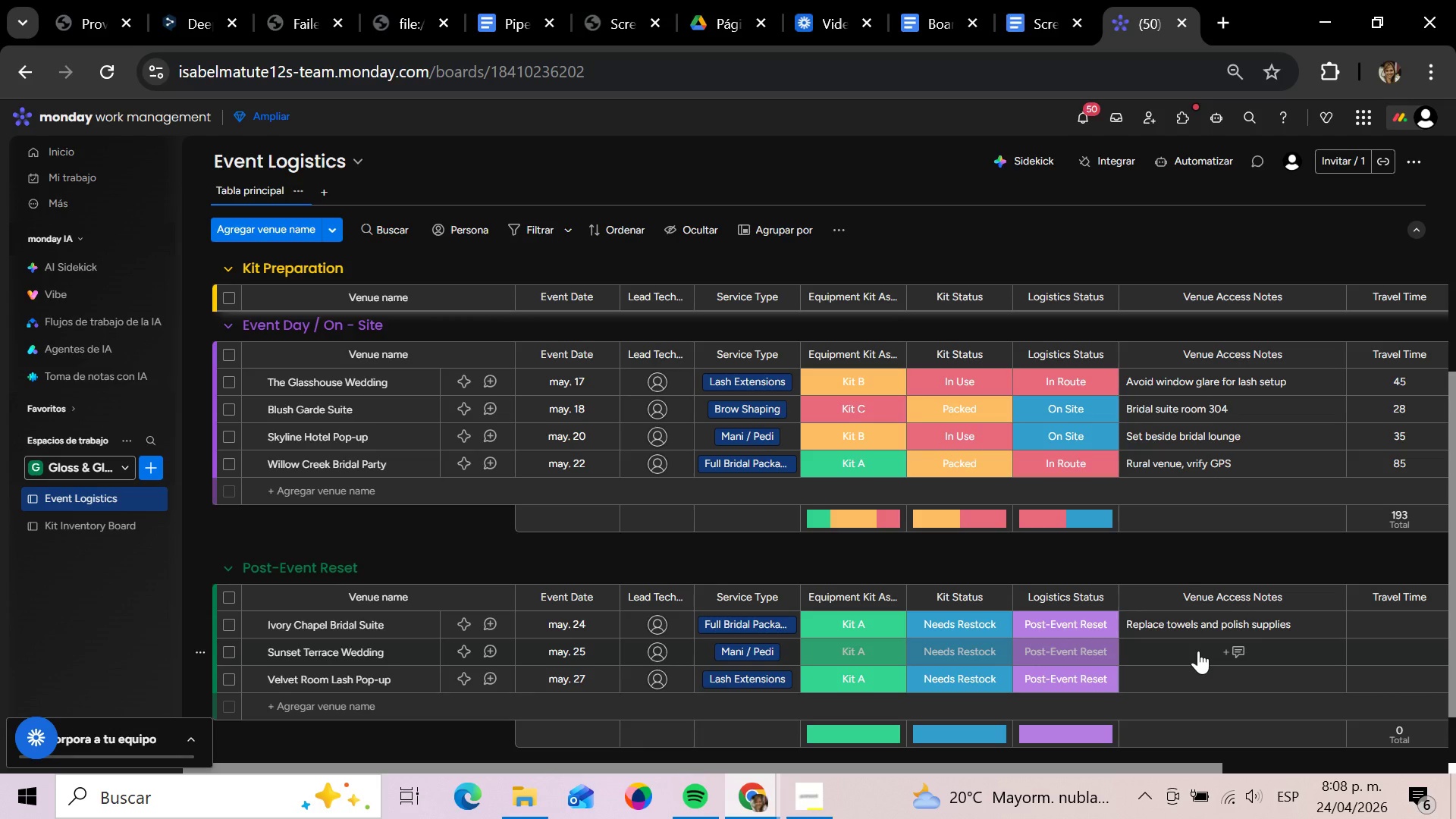 
left_click([1198, 651])
 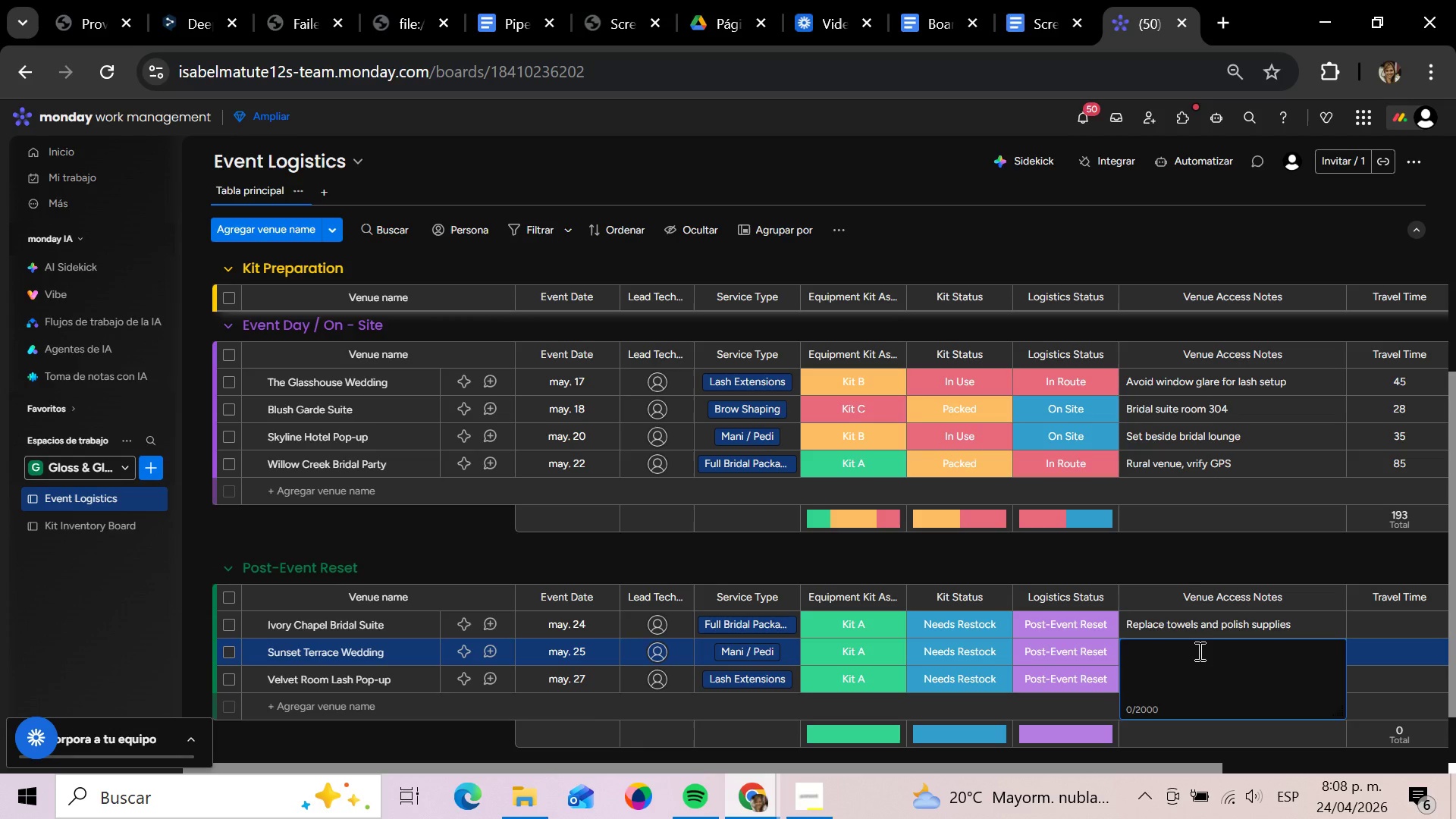 
type(Restock saniti)
key(Backspace)
type(ation materials)
 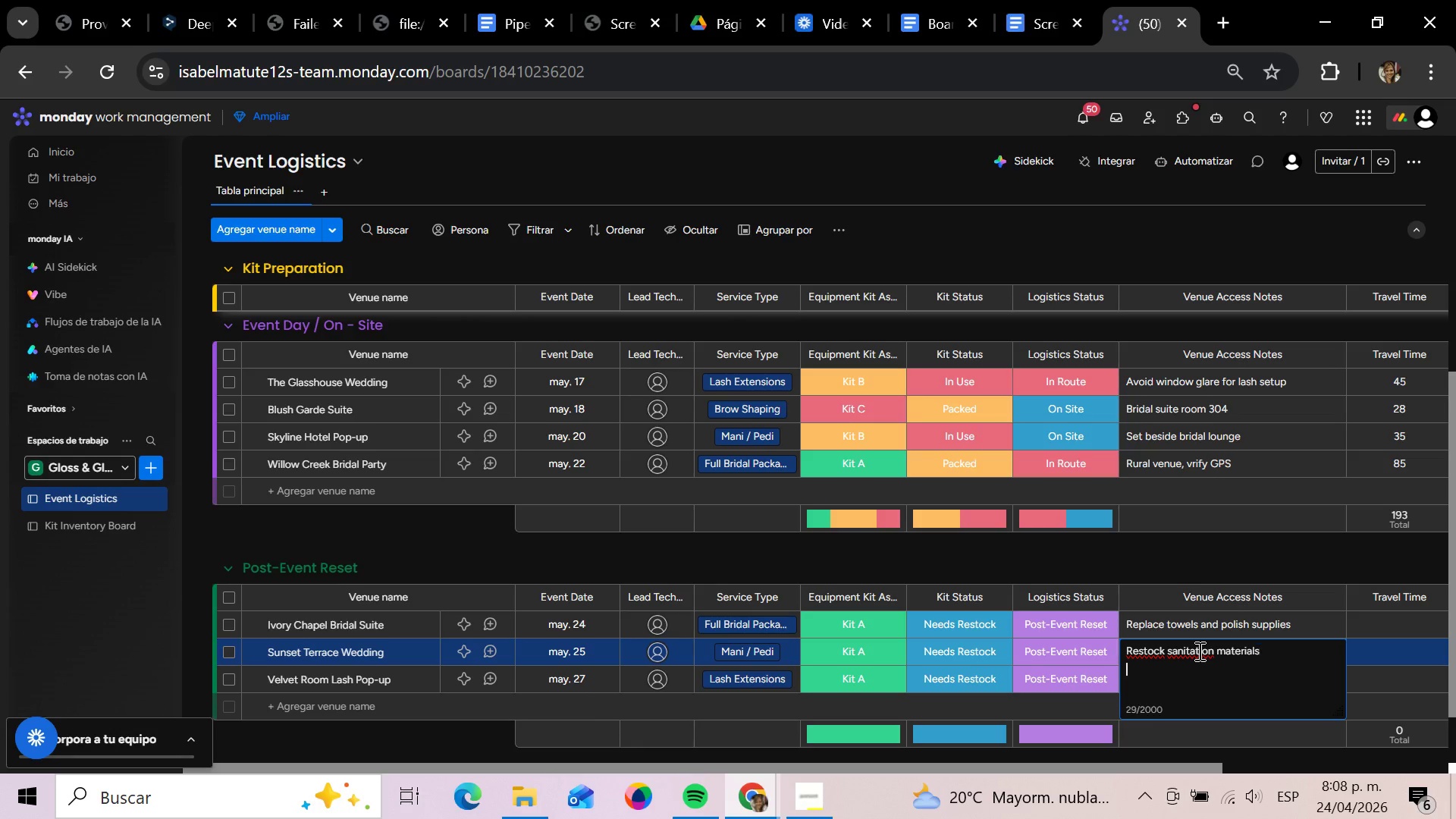 
key(Enter)
 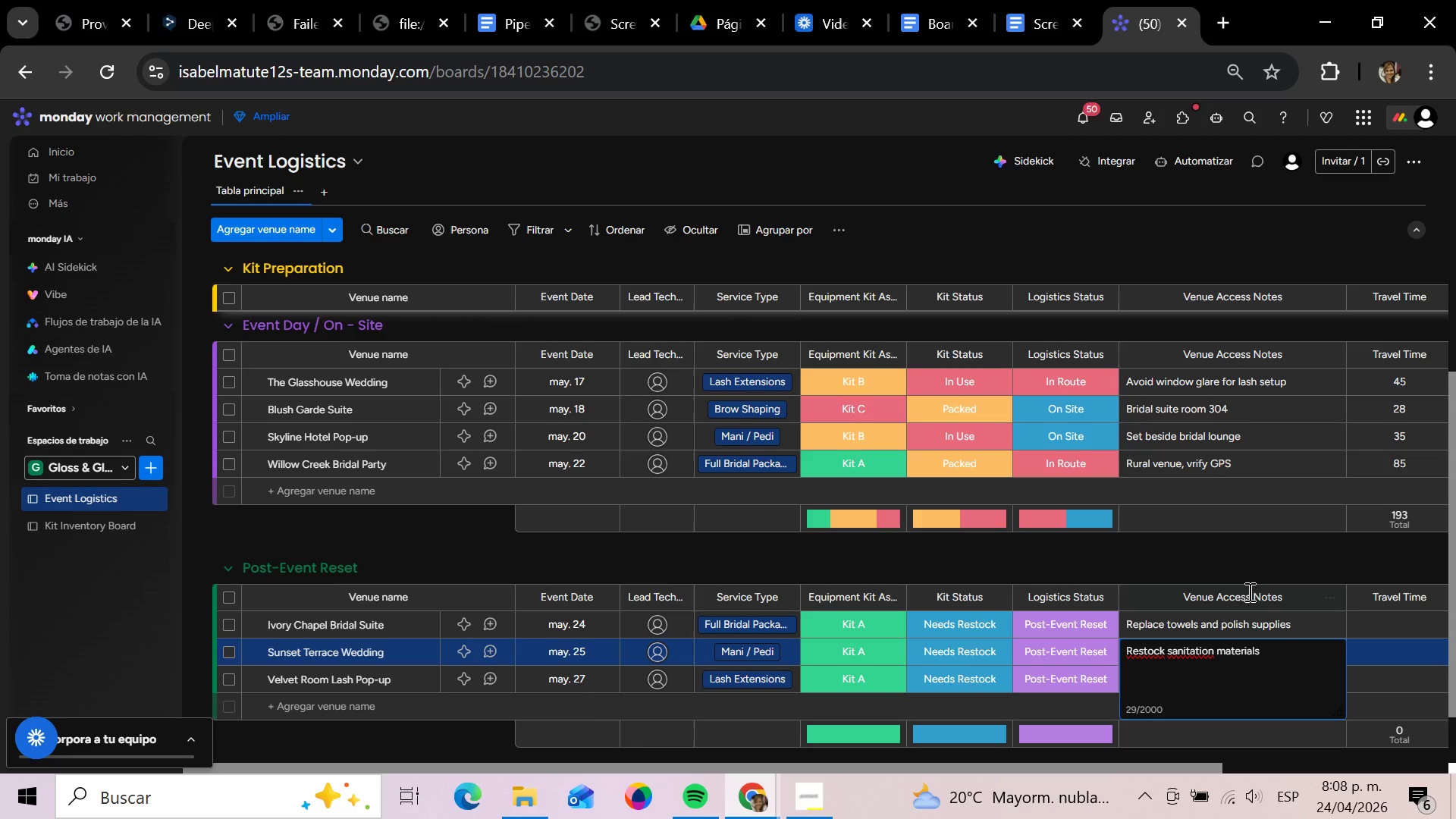 
left_click([1262, 562])
 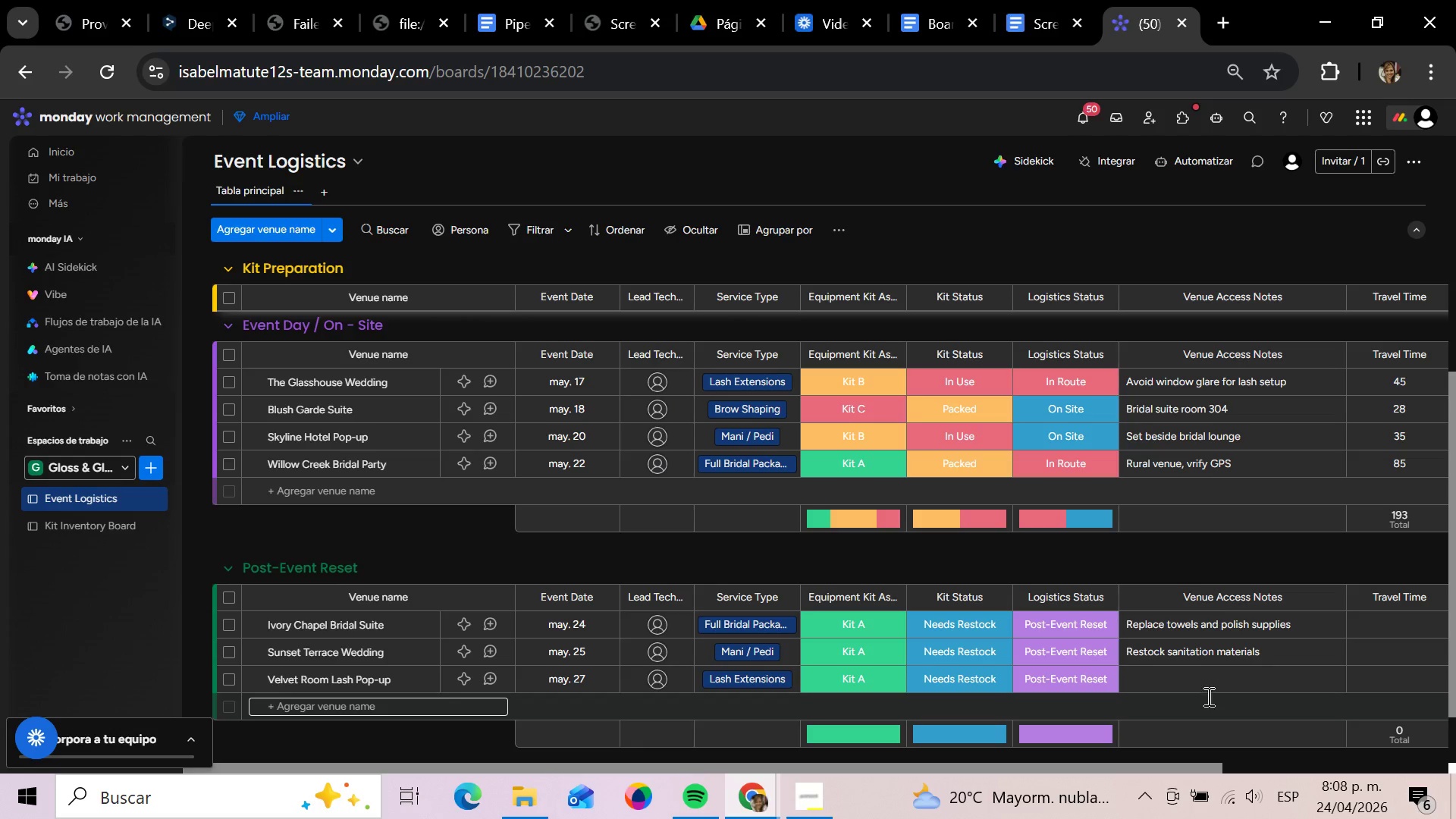 
left_click([1208, 687])
 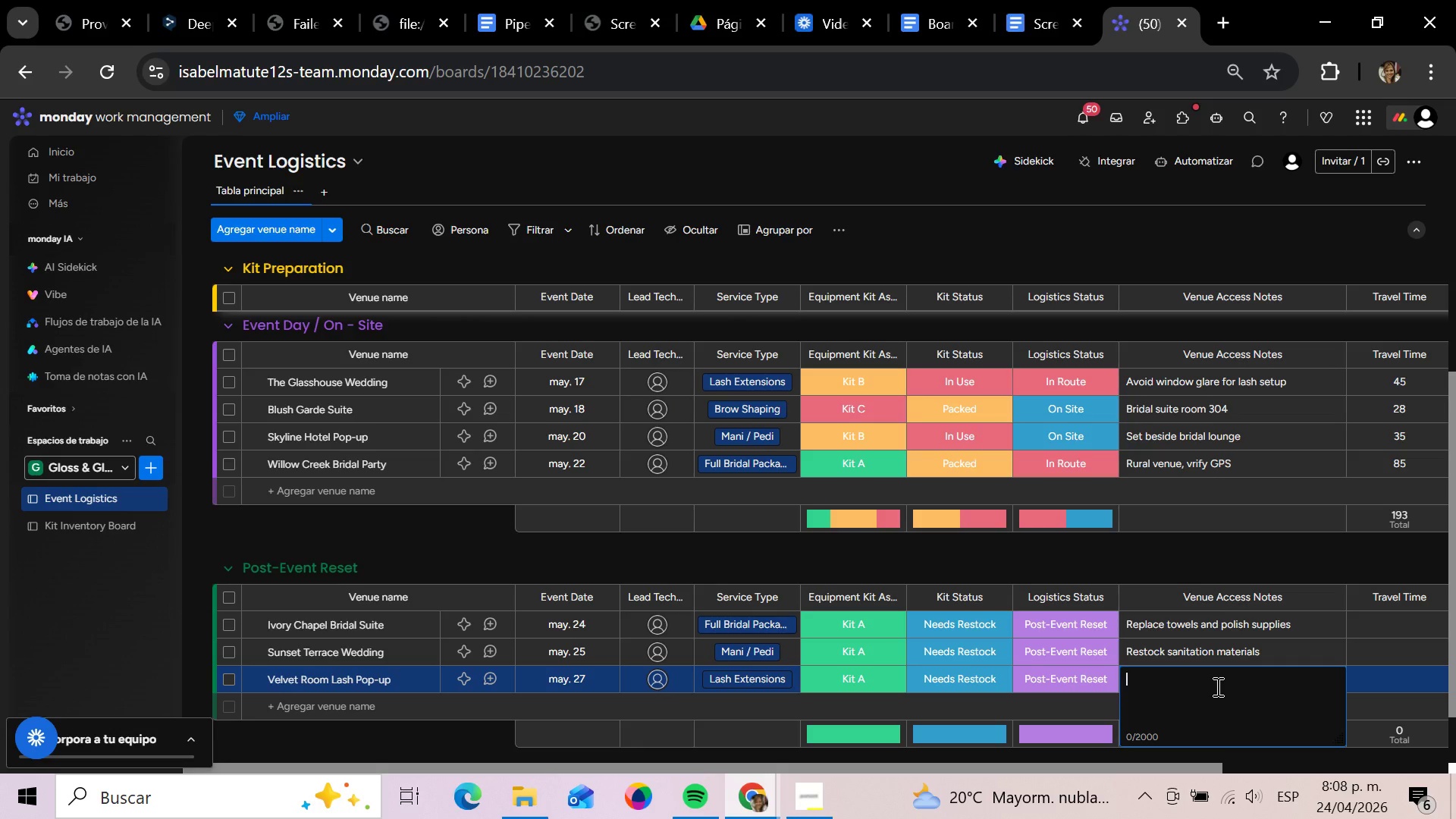 
wait(6.02)
 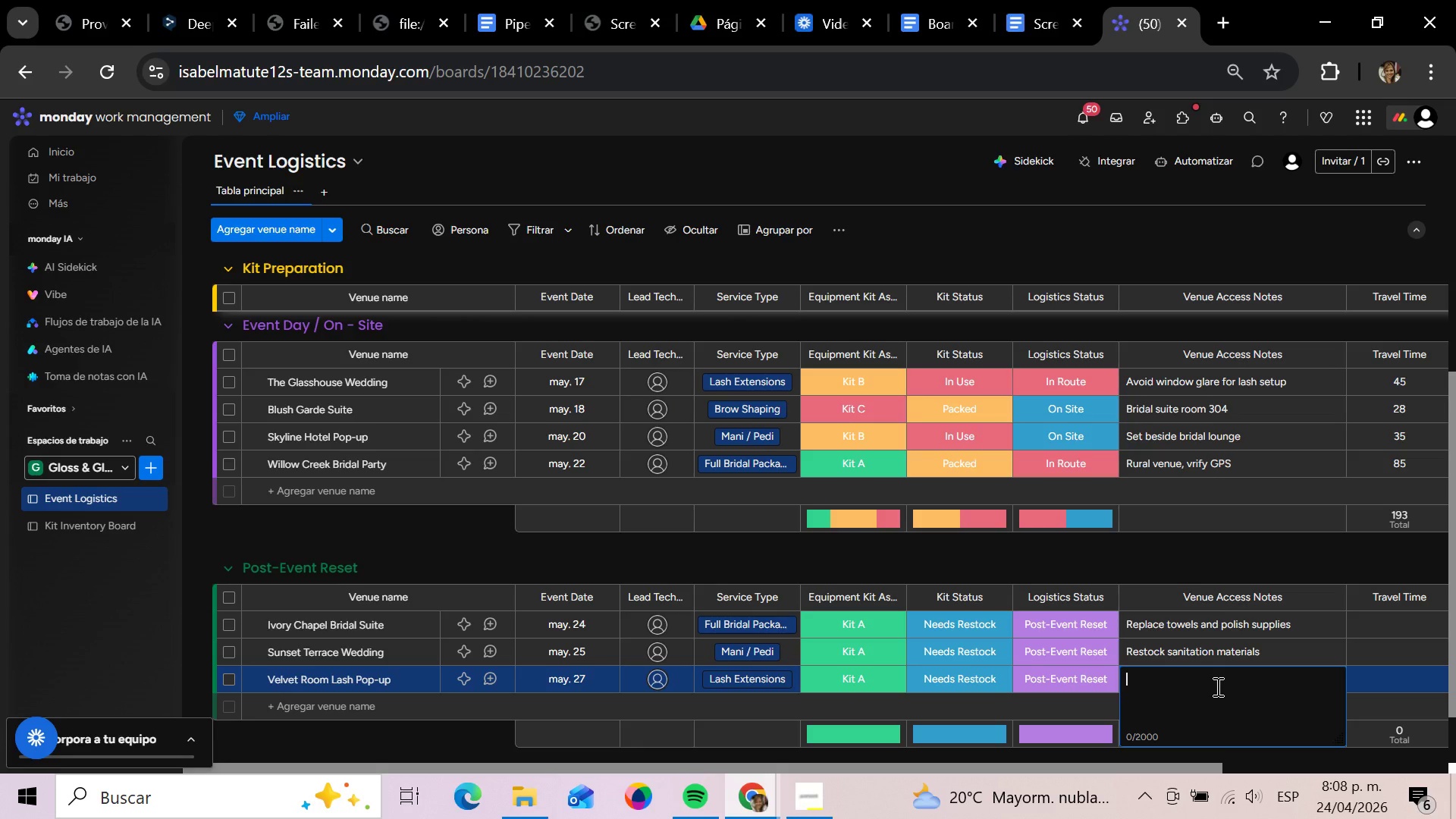 
type(Replace lash )
 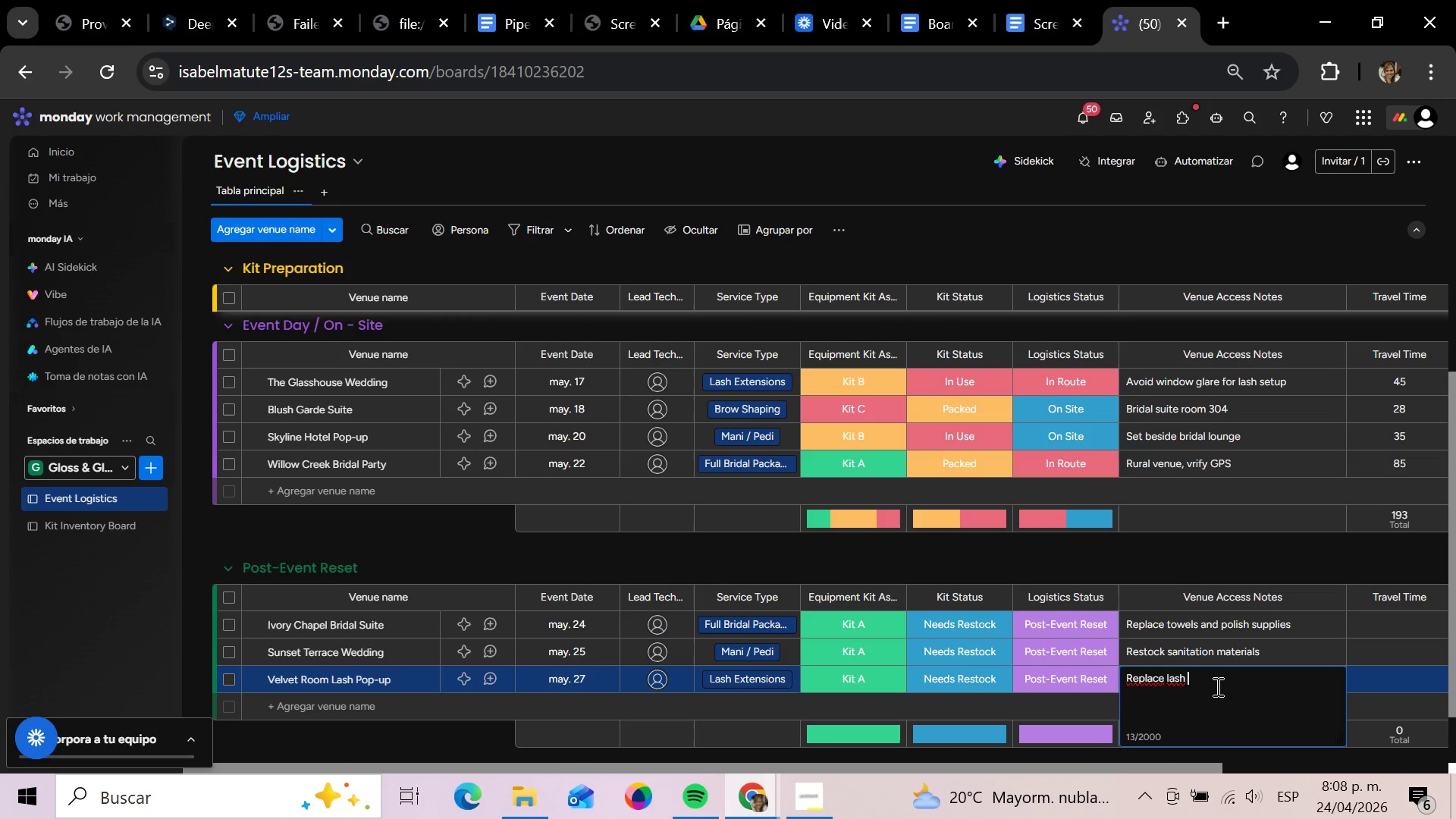 
type(supplies )
 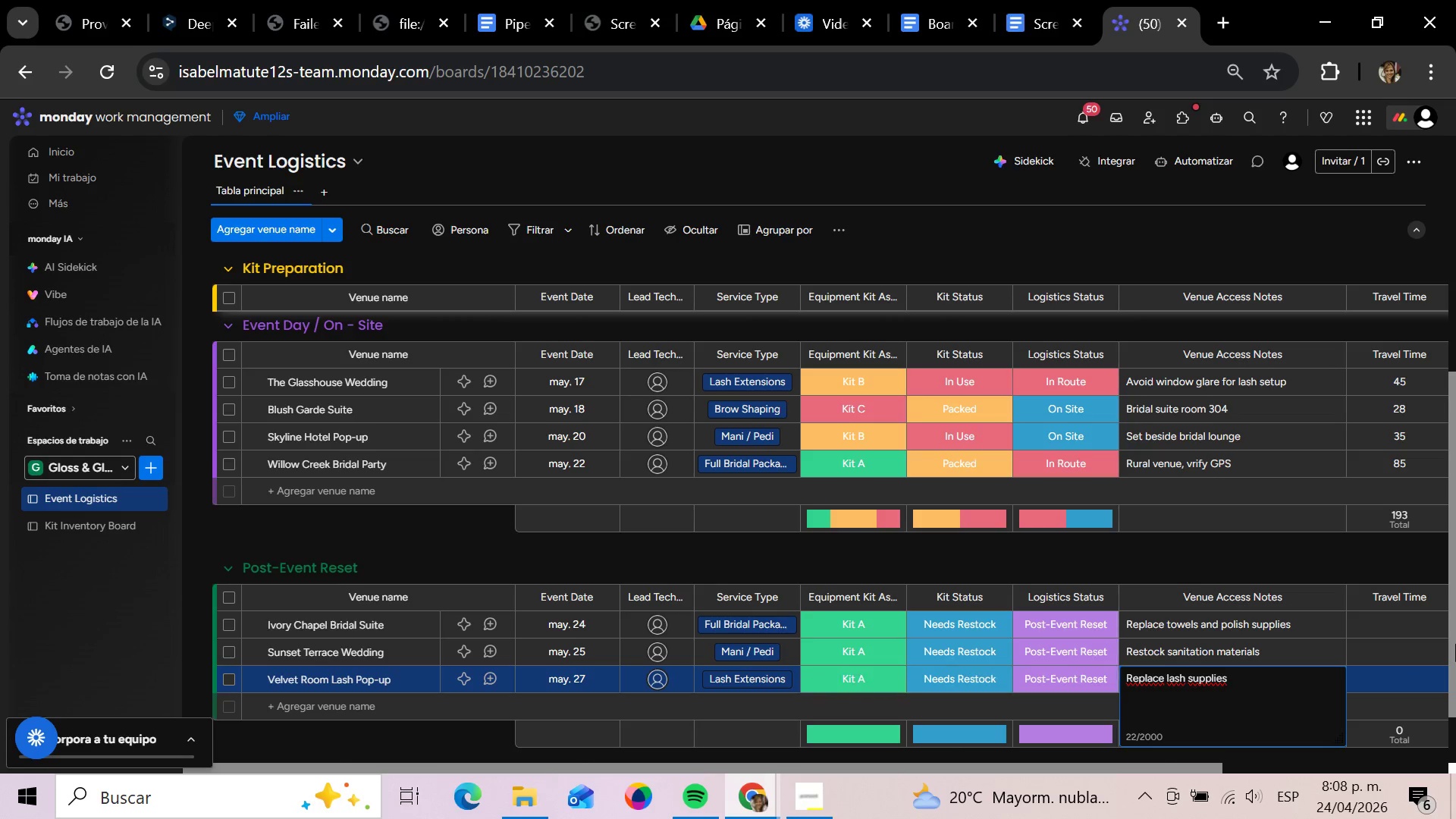 
left_click([1422, 627])
 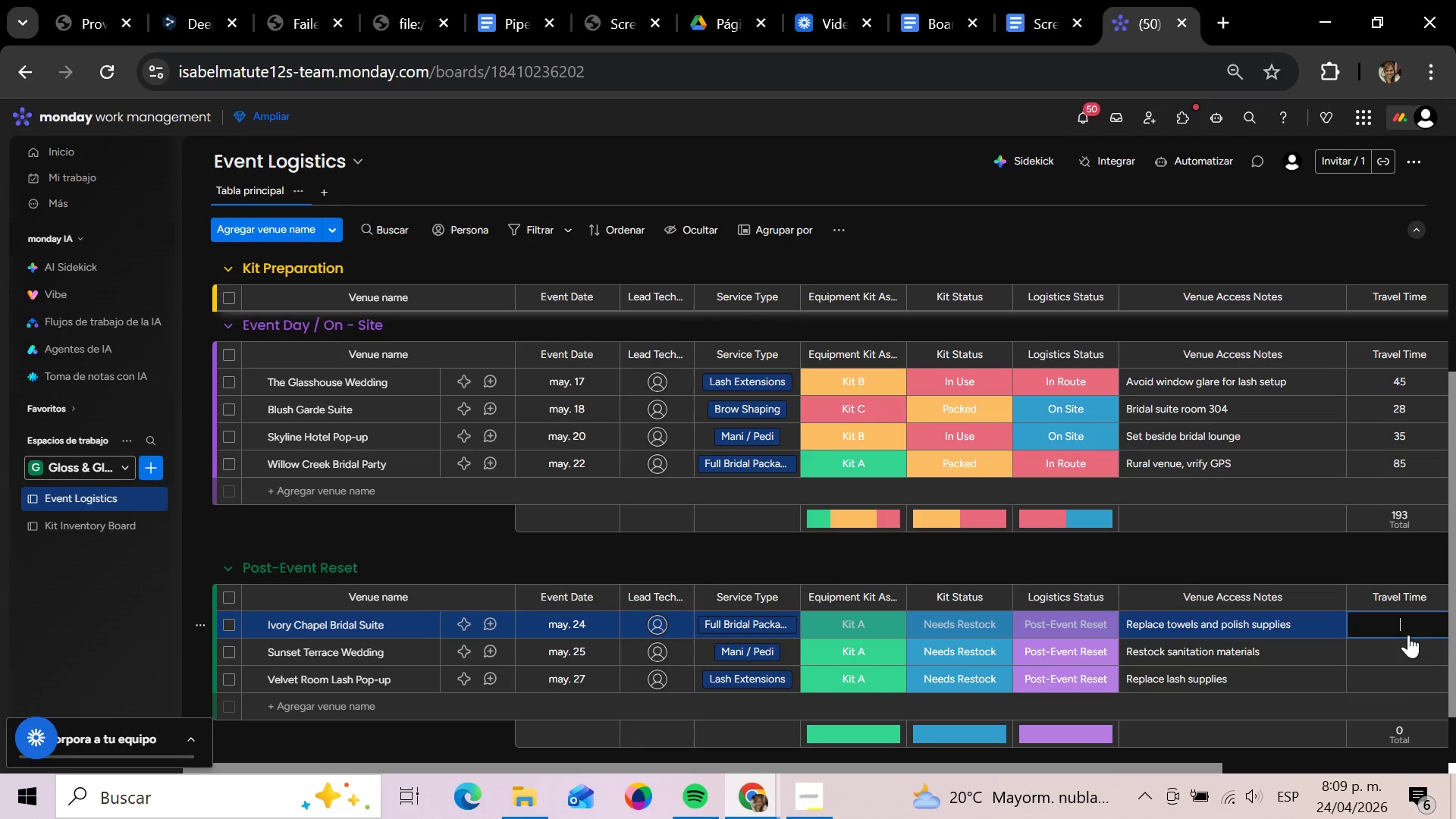 
type(40)
 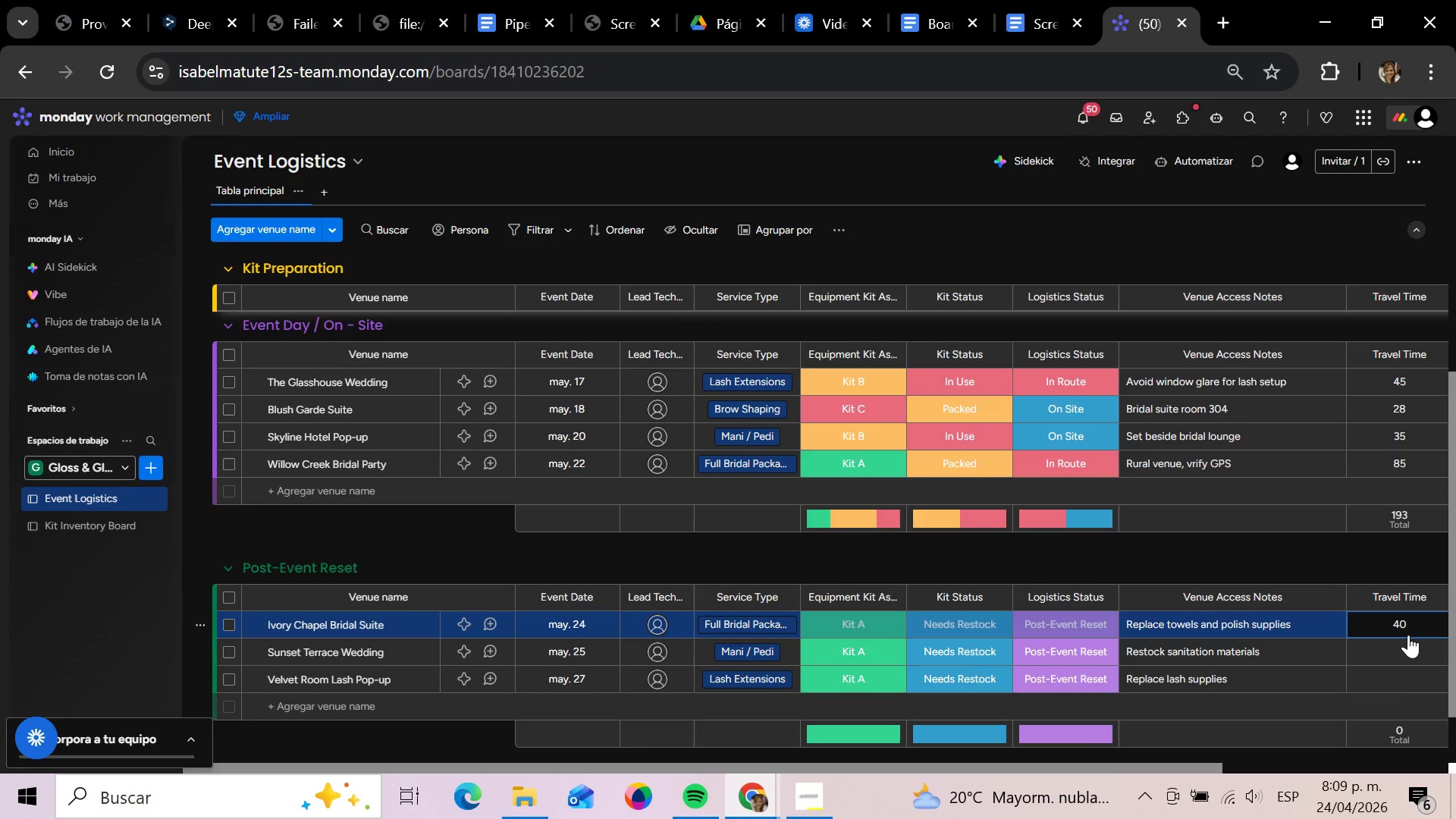 
key(Enter)
 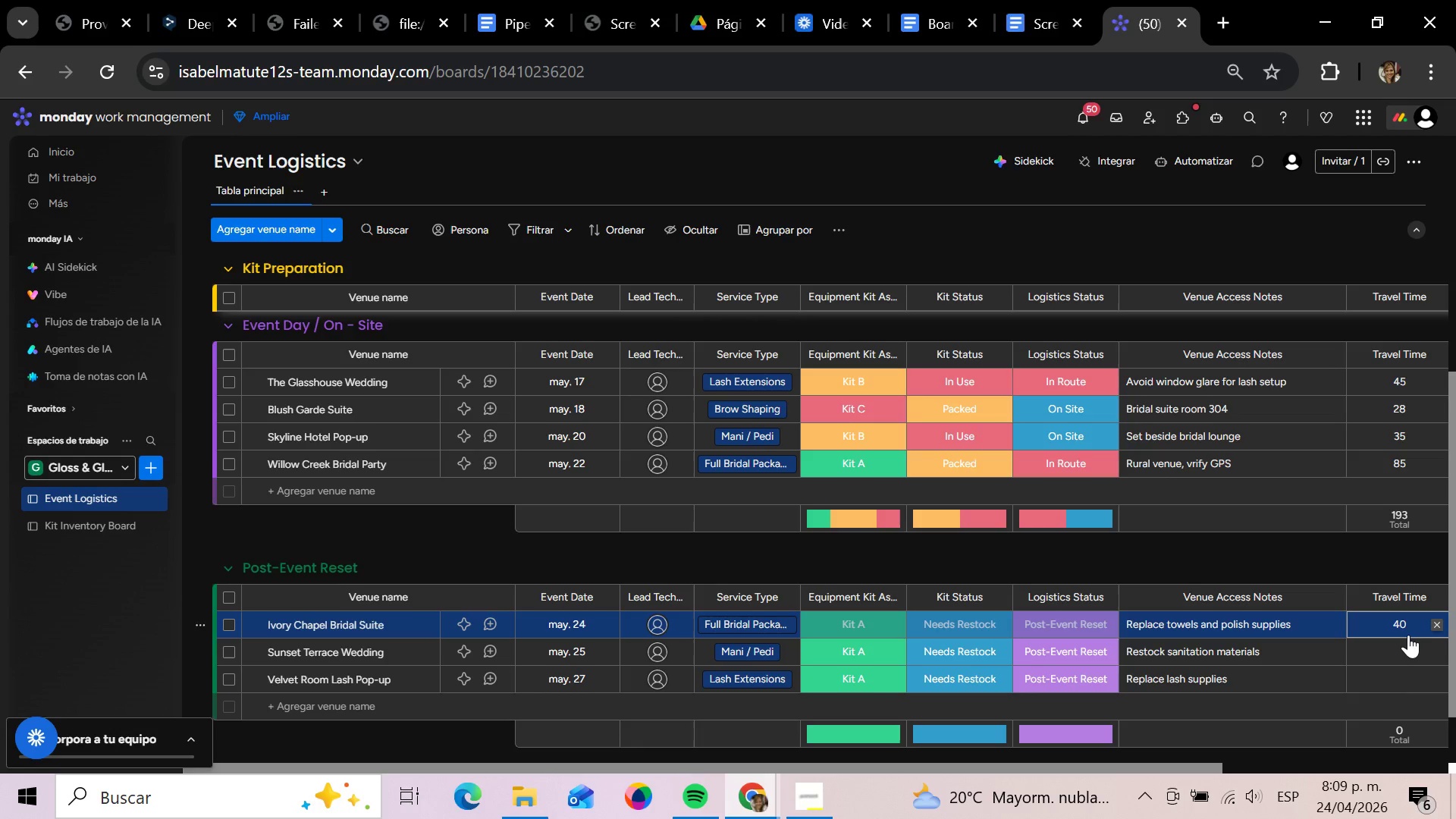 
key(ArrowDown)
 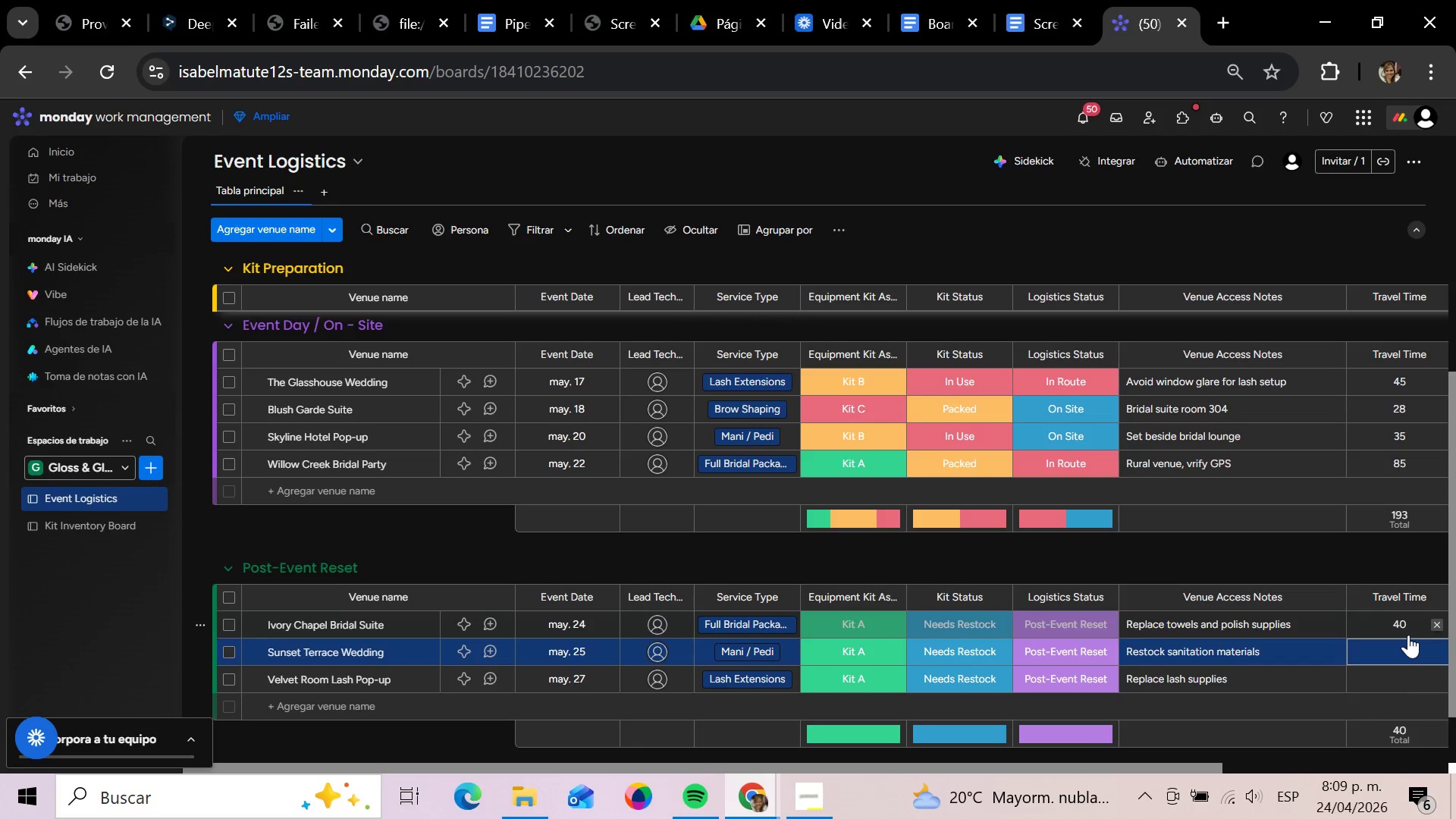 
key(ArrowDown)
 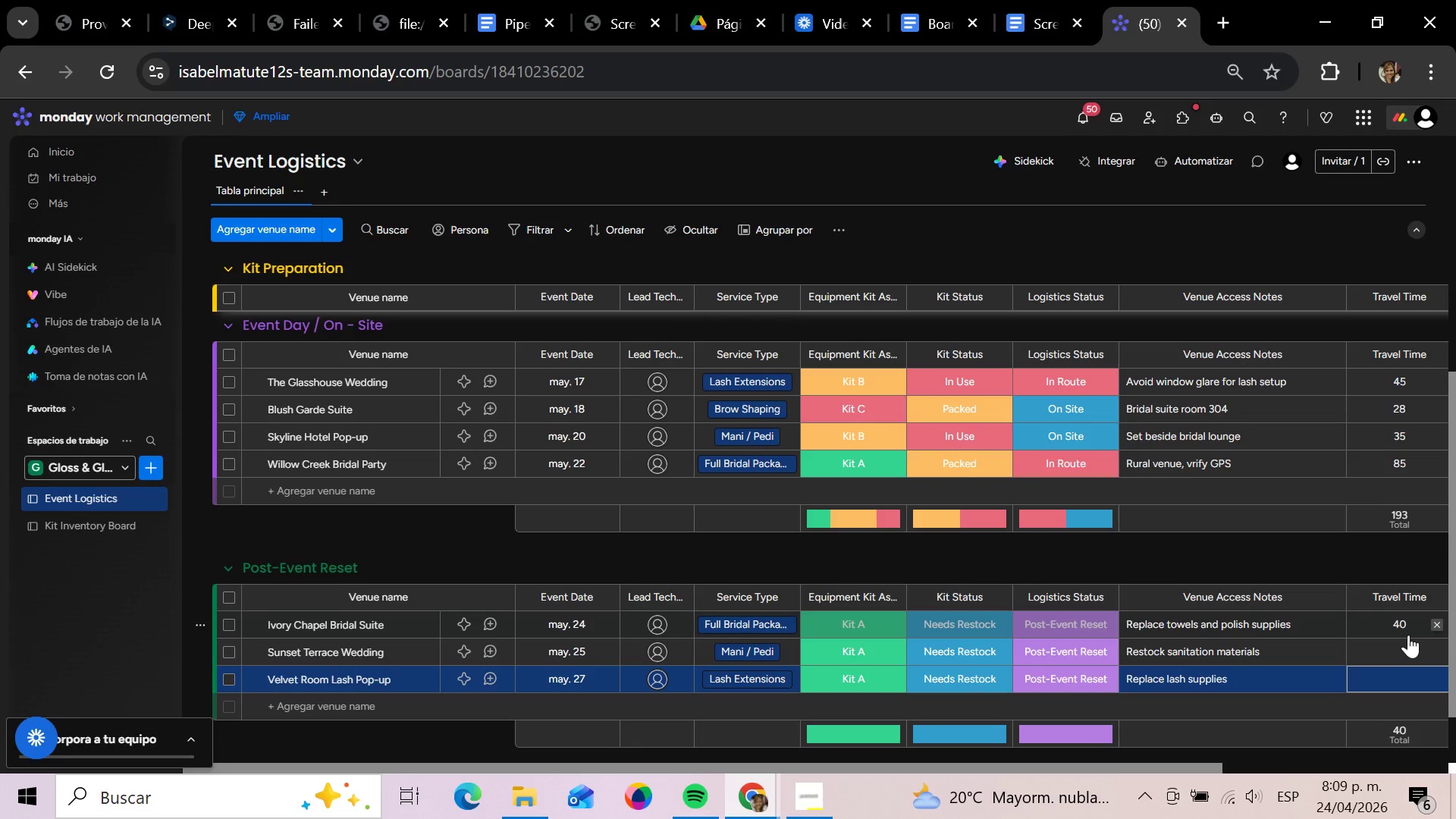 
key(ArrowUp)
 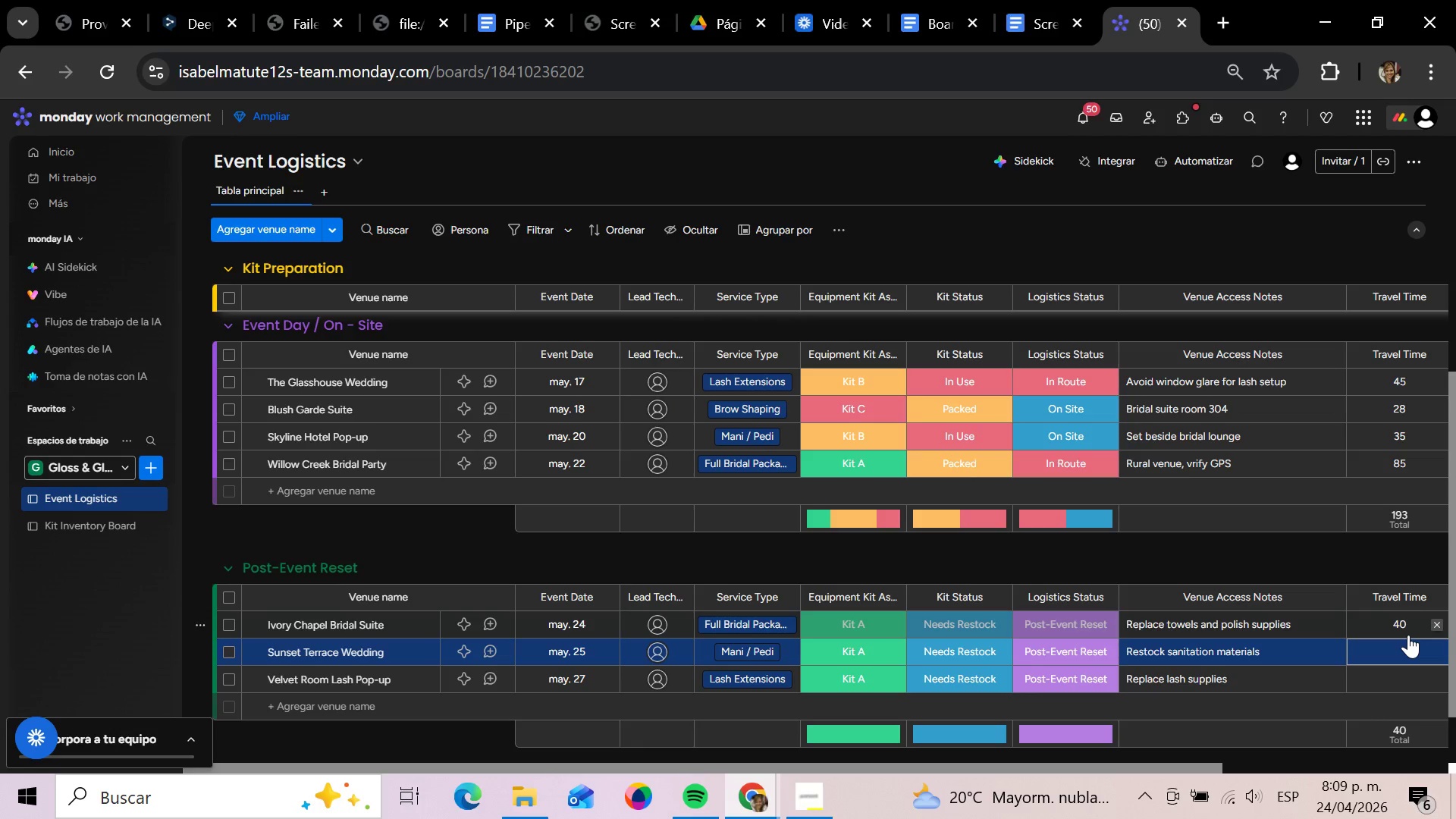 
key(Enter)
 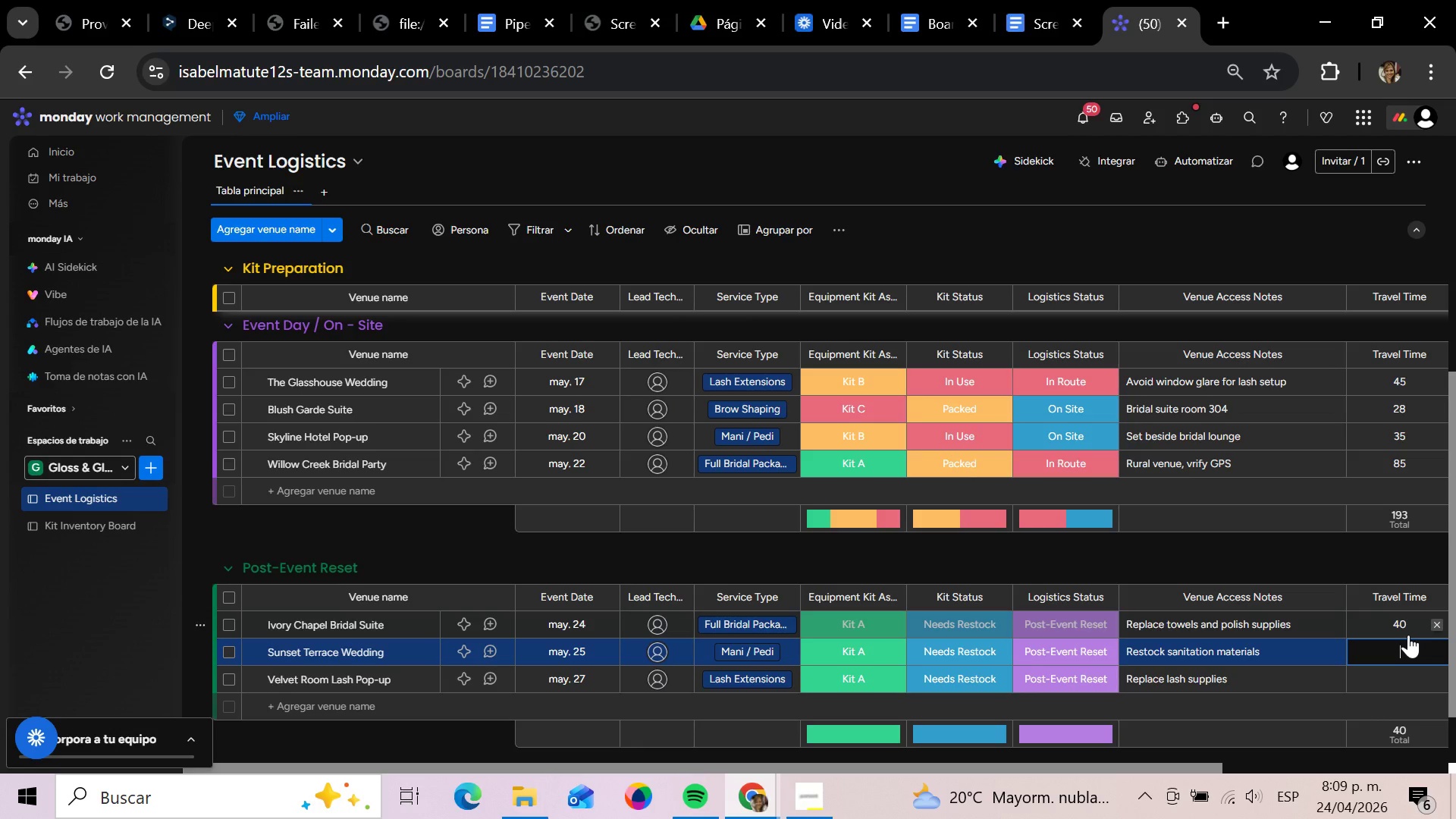 
type(65)
 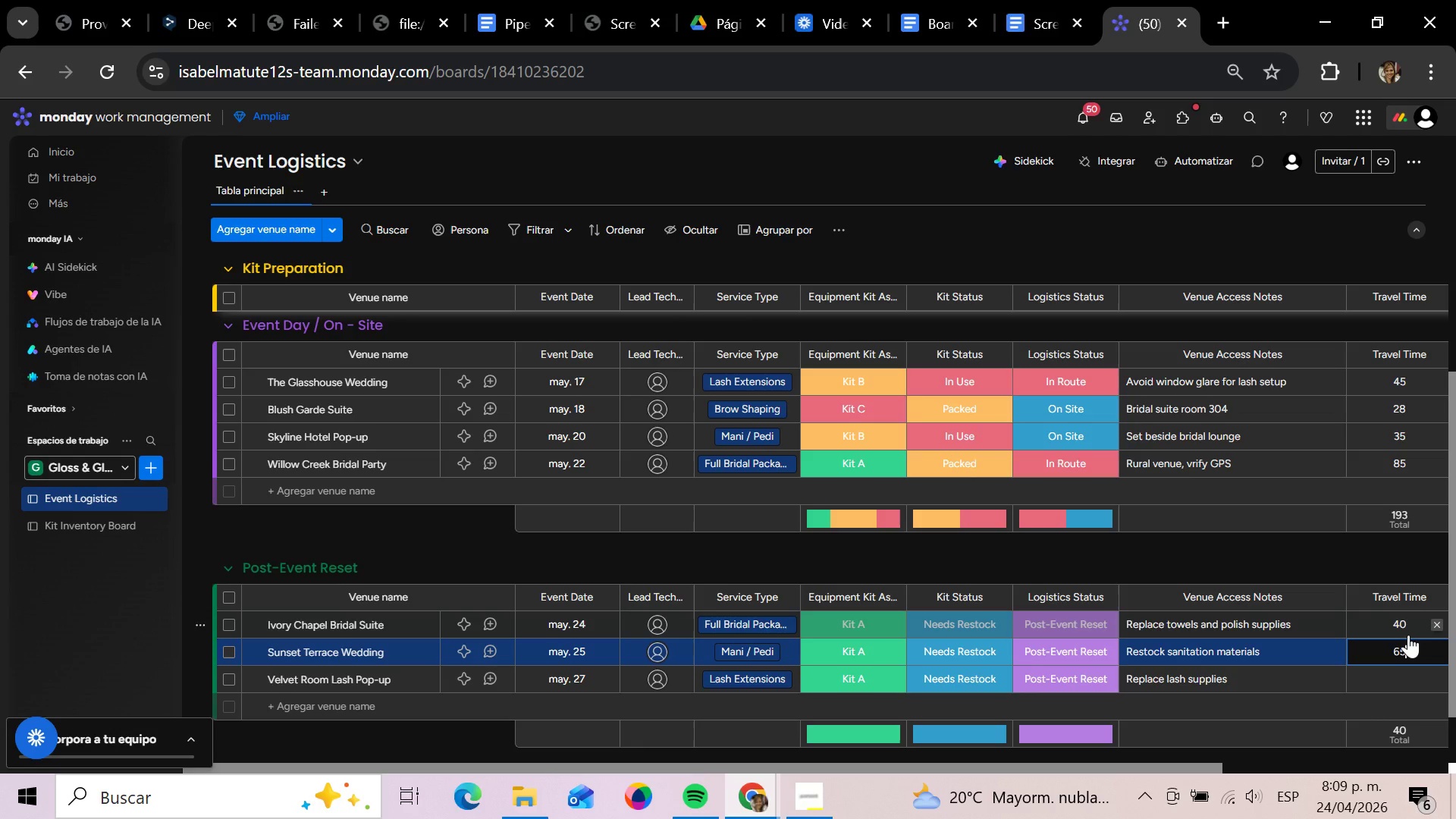 
key(Enter)
 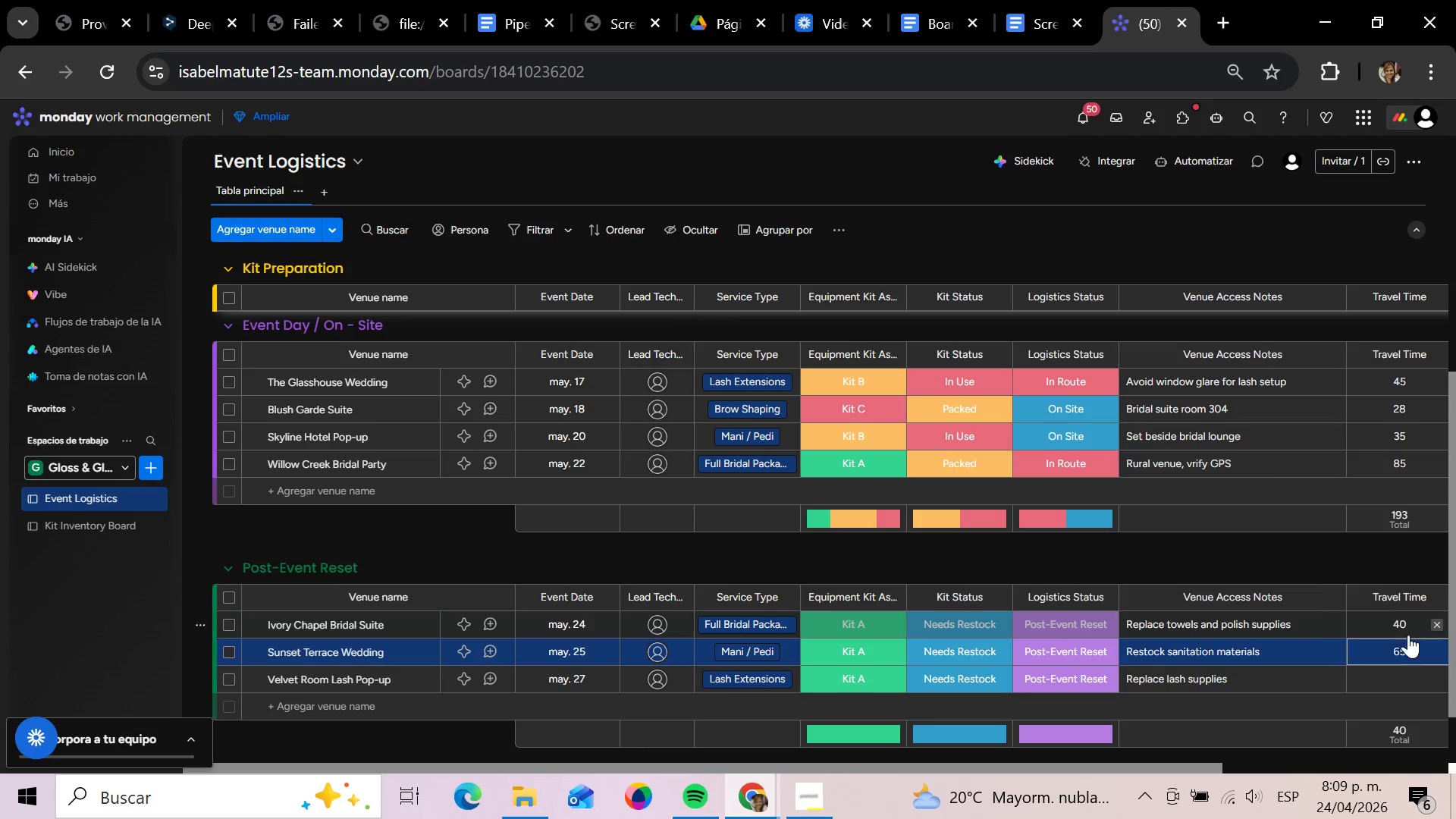 
key(ArrowDown)
 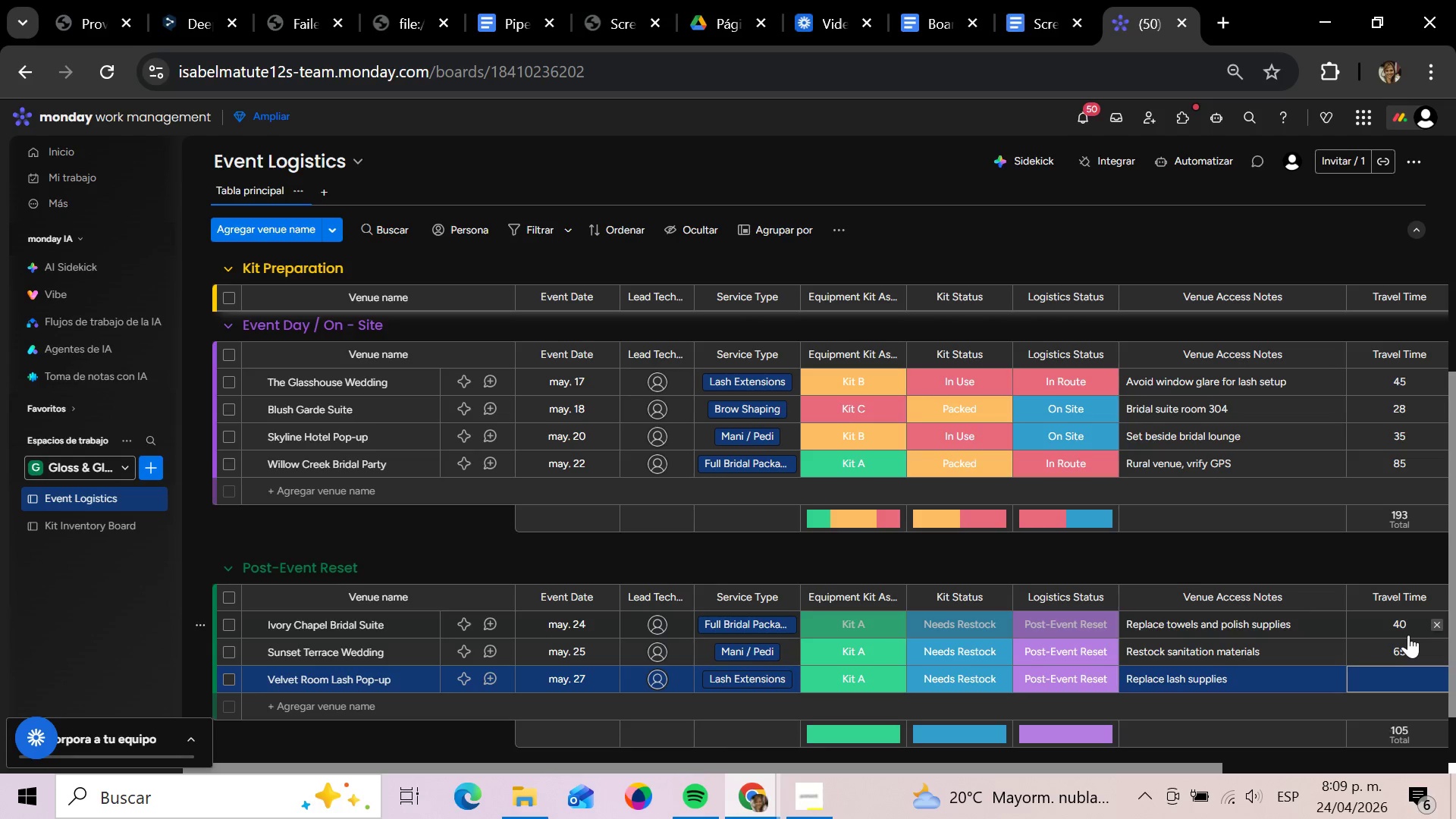 
key(Enter)
 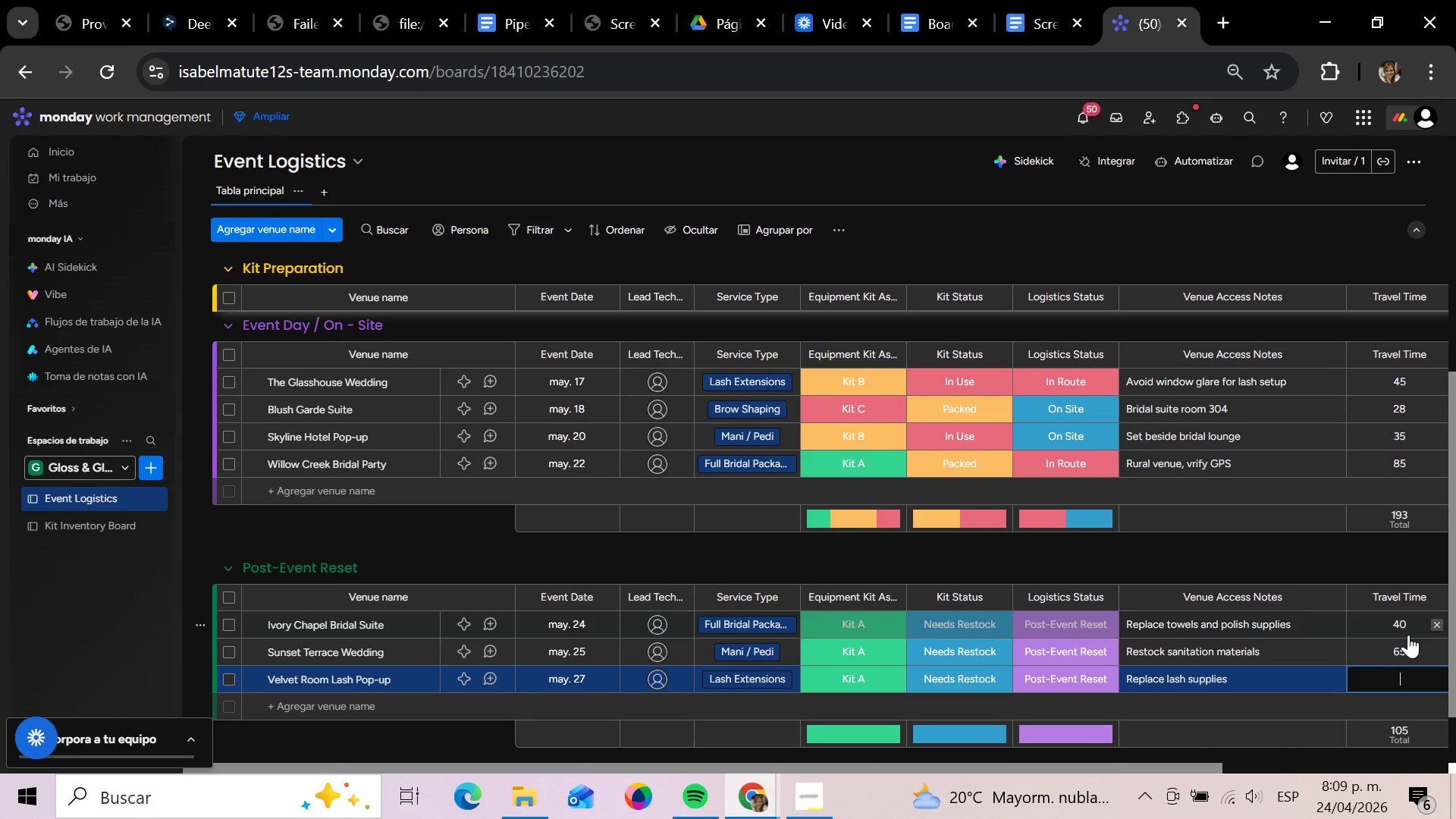 
type(32)
 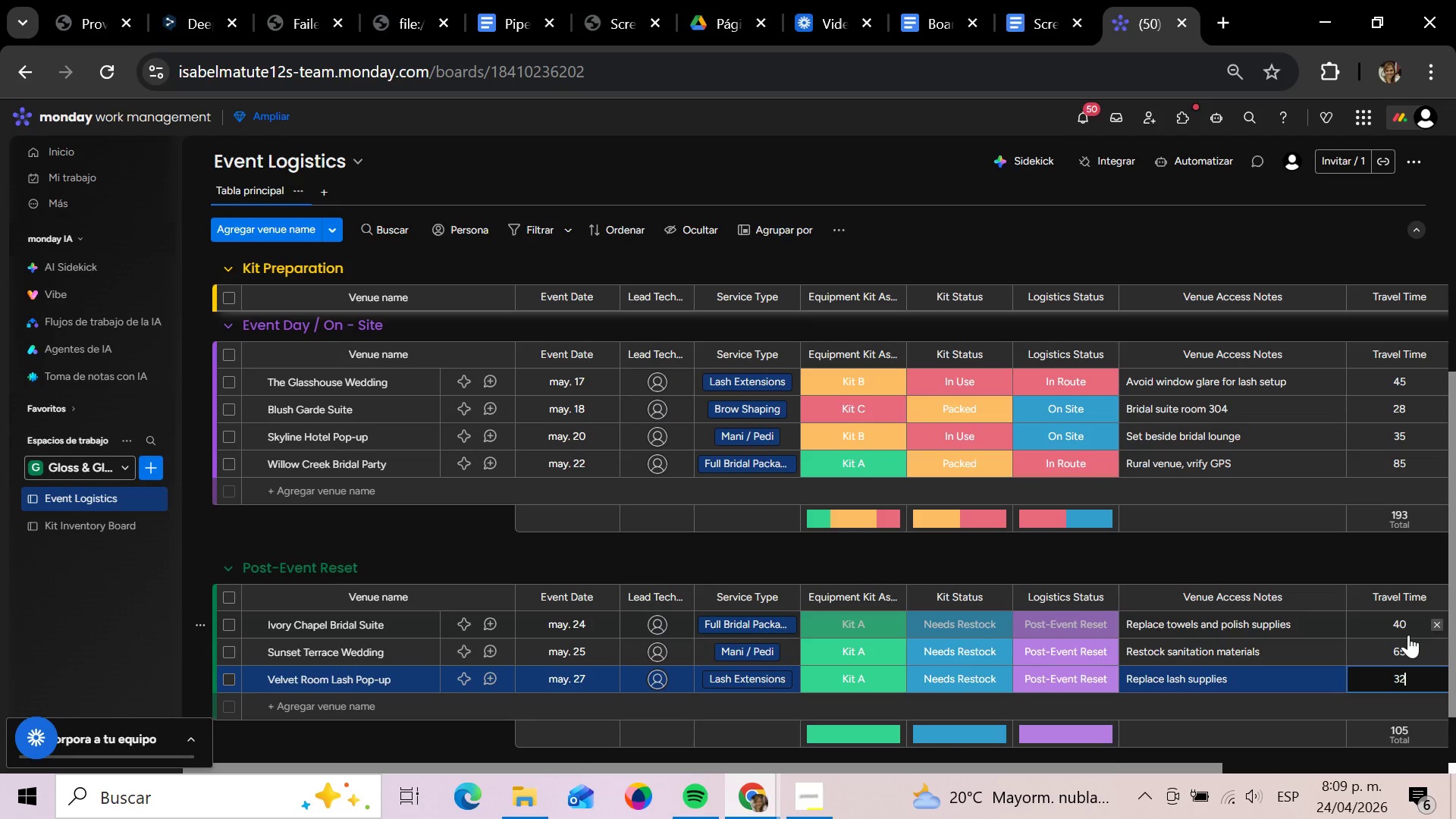 
key(Enter)
 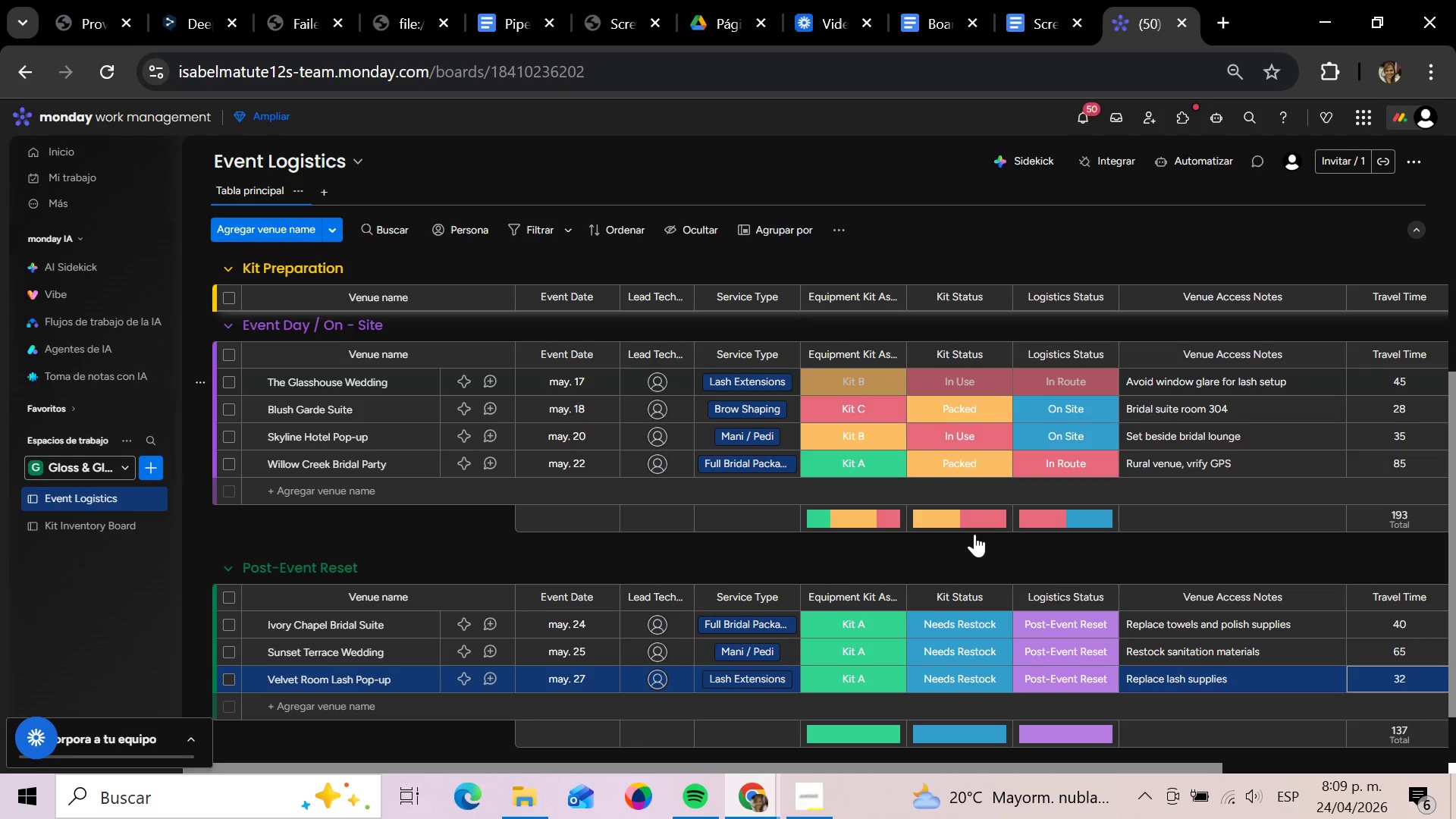 
left_click([1089, 570])
 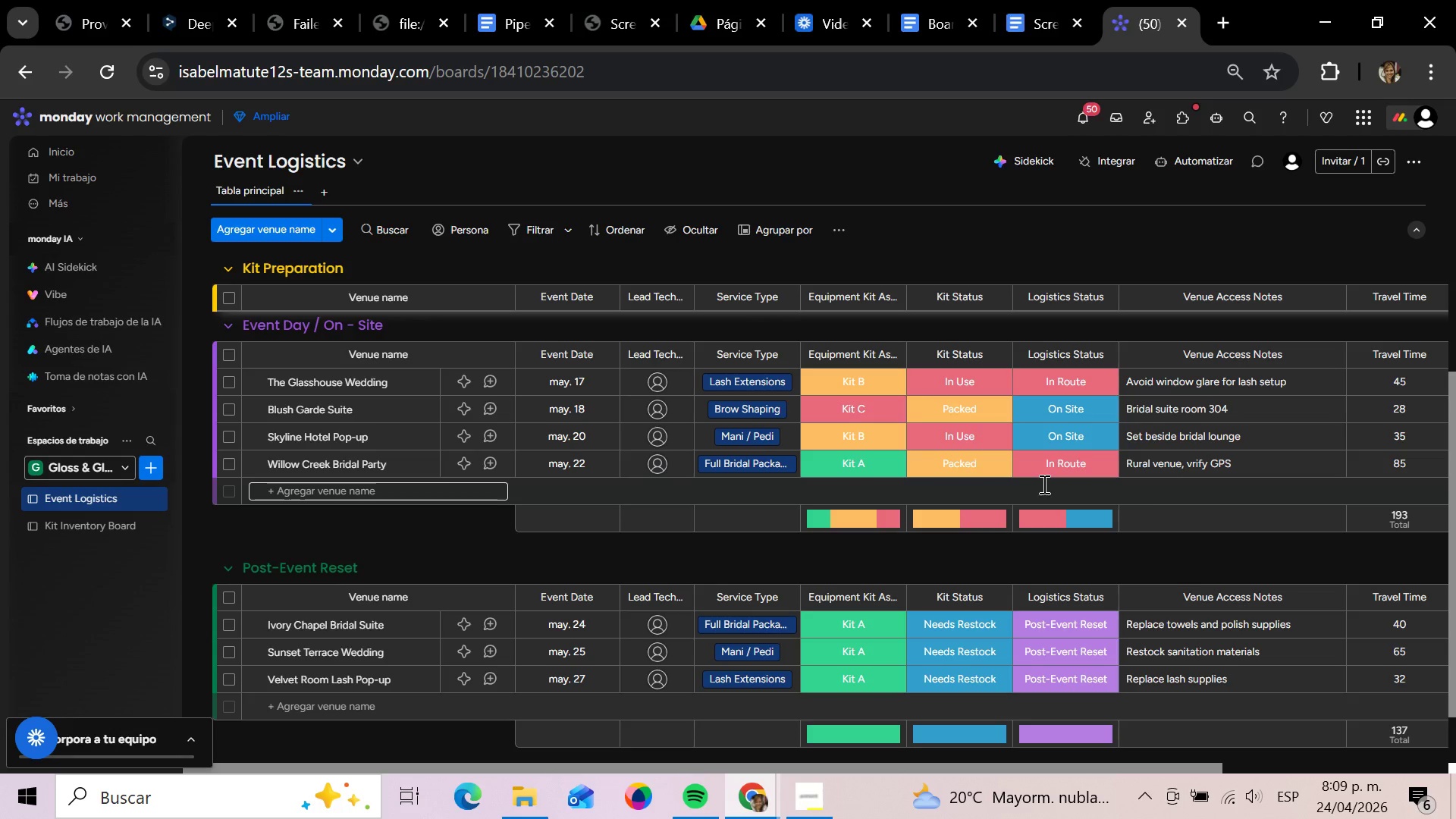 
wait(5.75)
 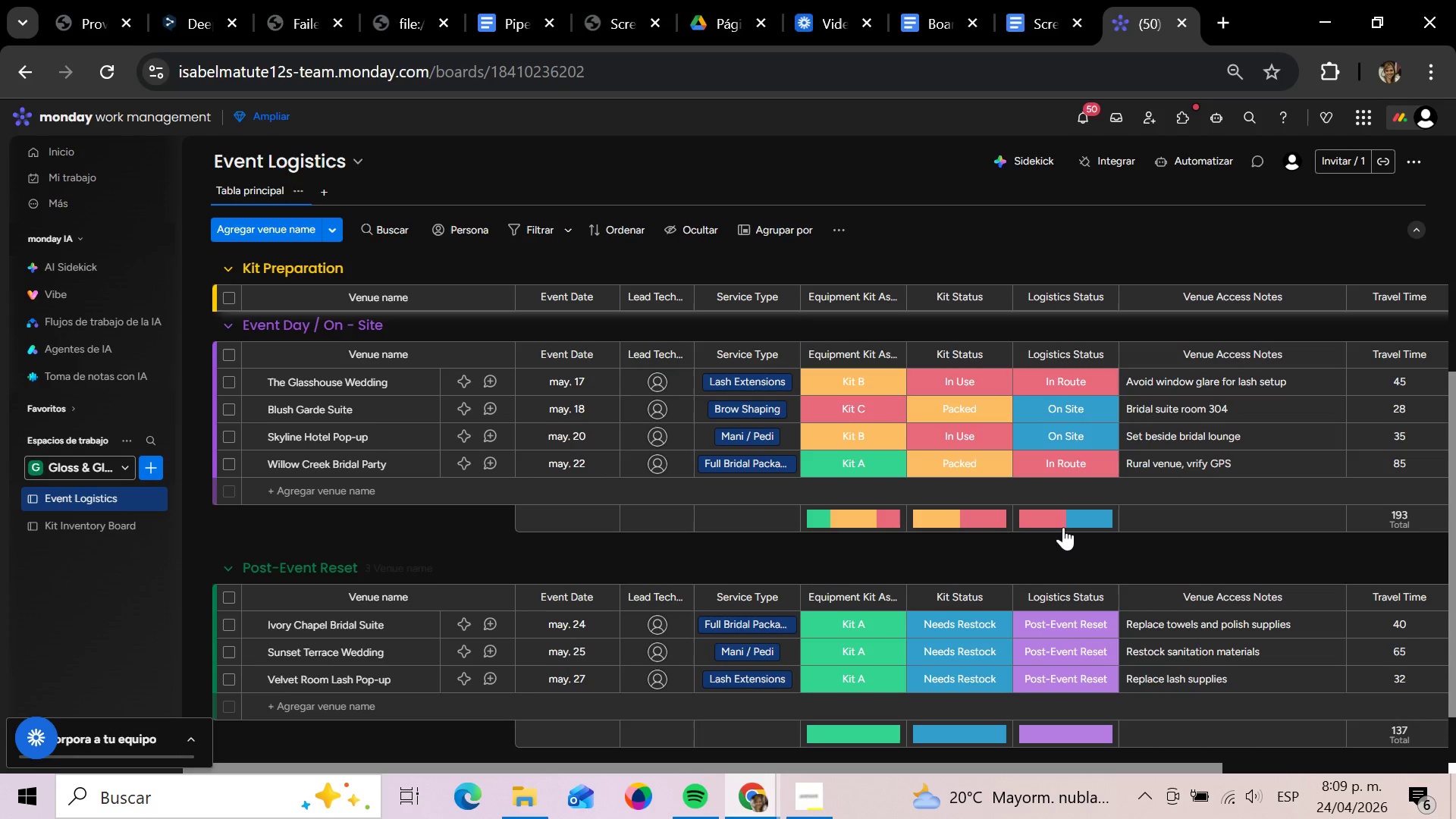 
scroll: coordinate [1220, 558], scroll_direction: up, amount: 3.0
 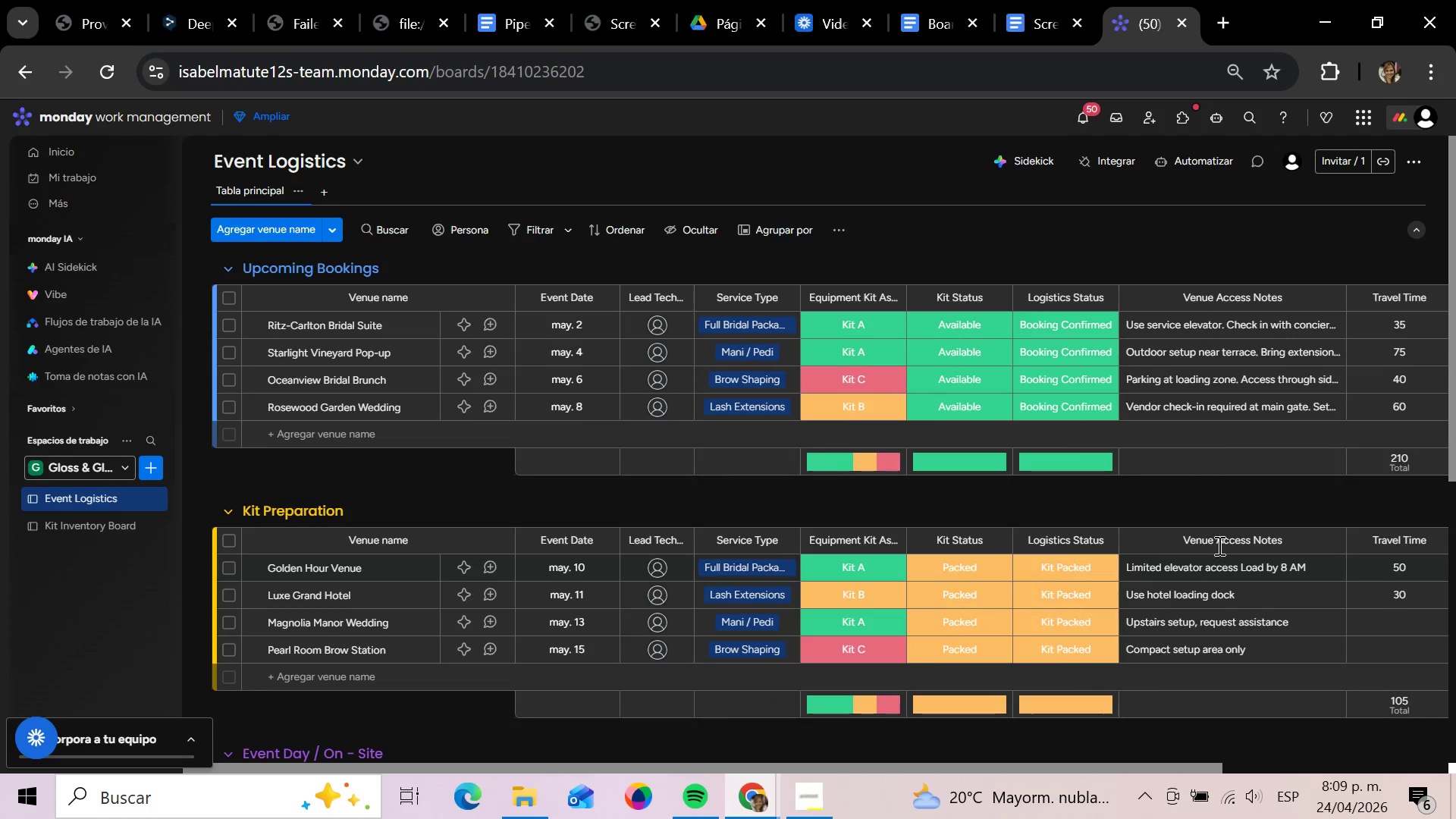 
scroll: coordinate [1212, 555], scroll_direction: down, amount: 3.0
 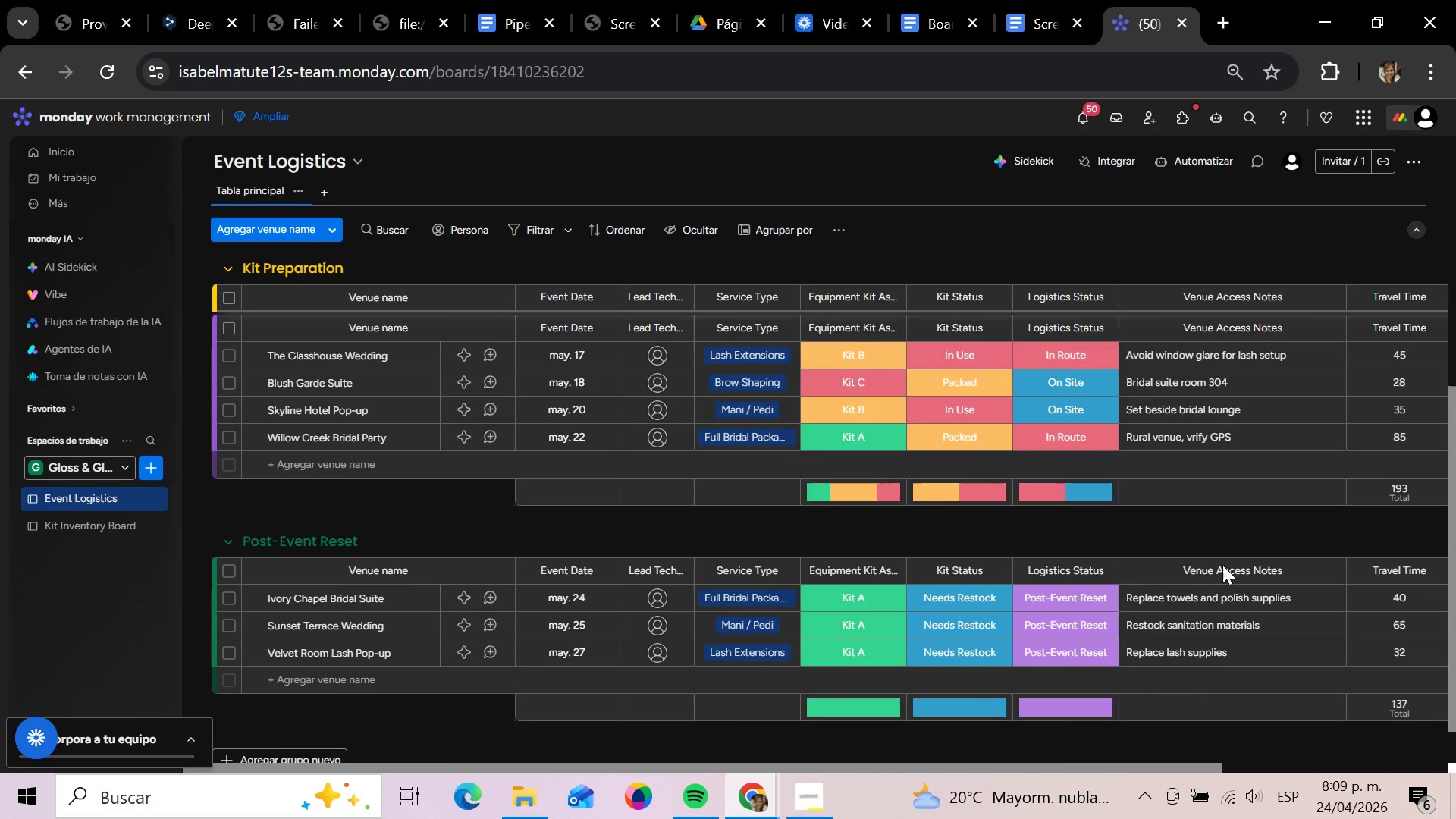 
scroll: coordinate [1225, 582], scroll_direction: up, amount: 4.0
 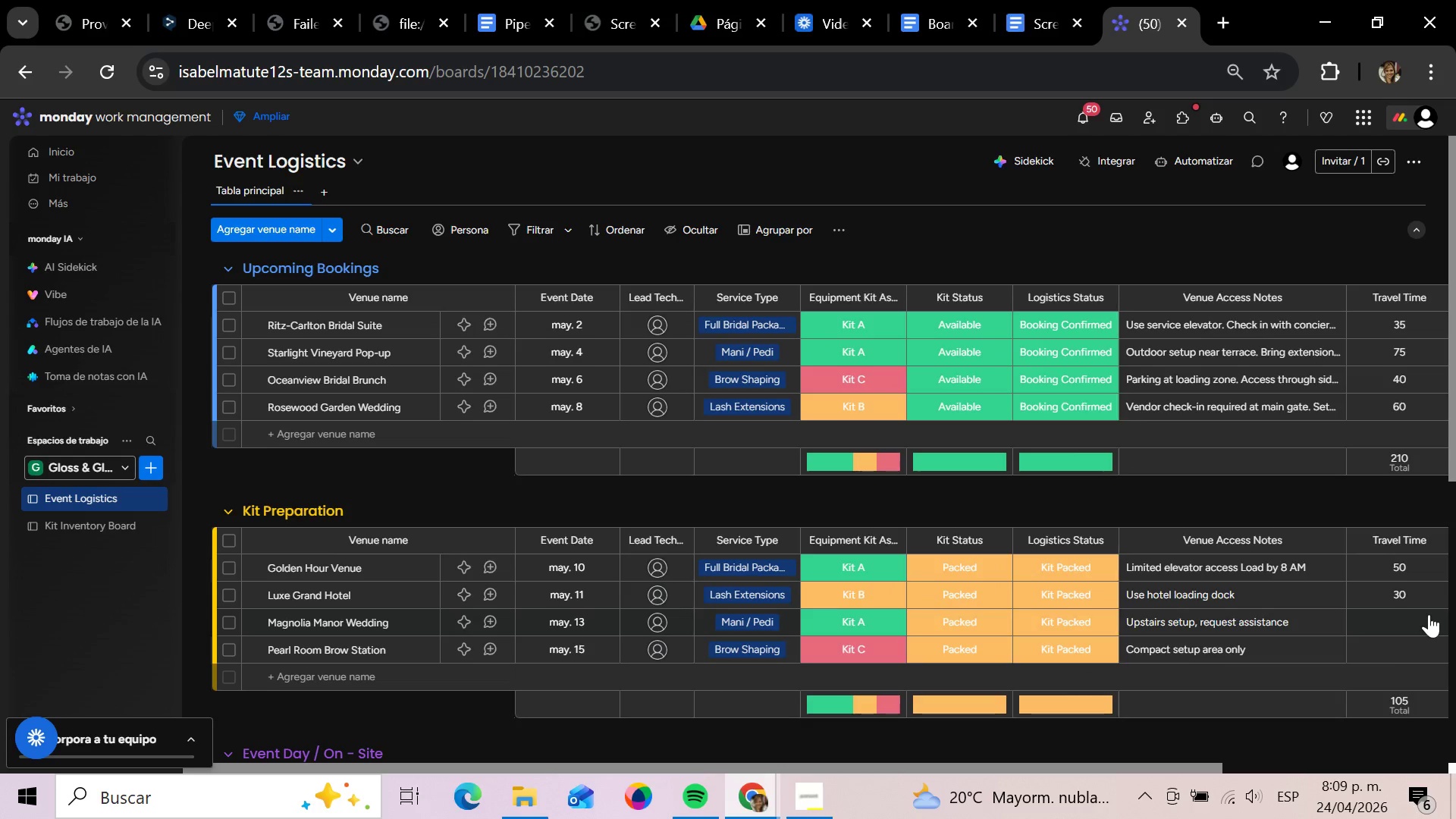 
mouse_move([1404, 598])
 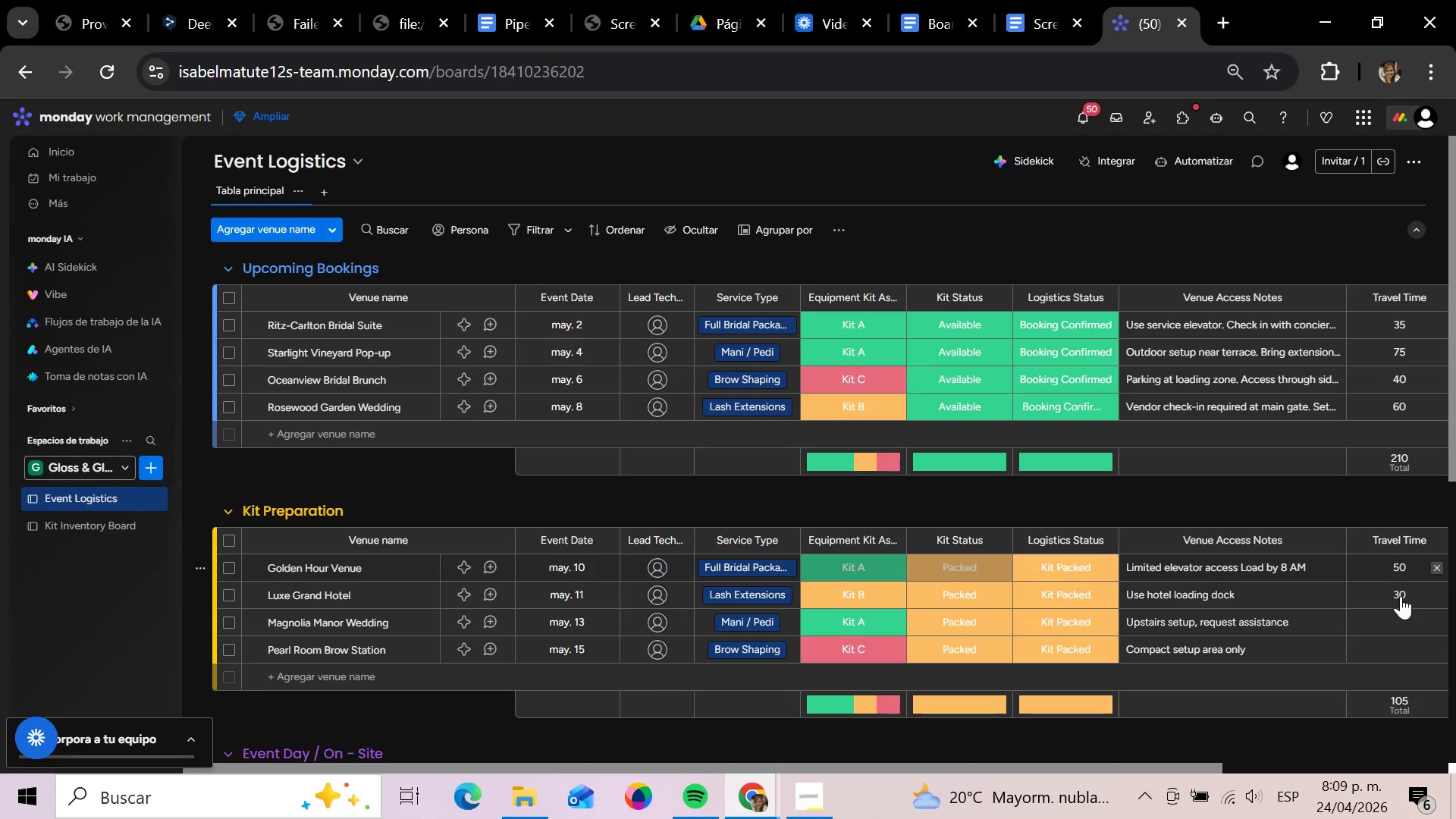 
left_click([1398, 620])
 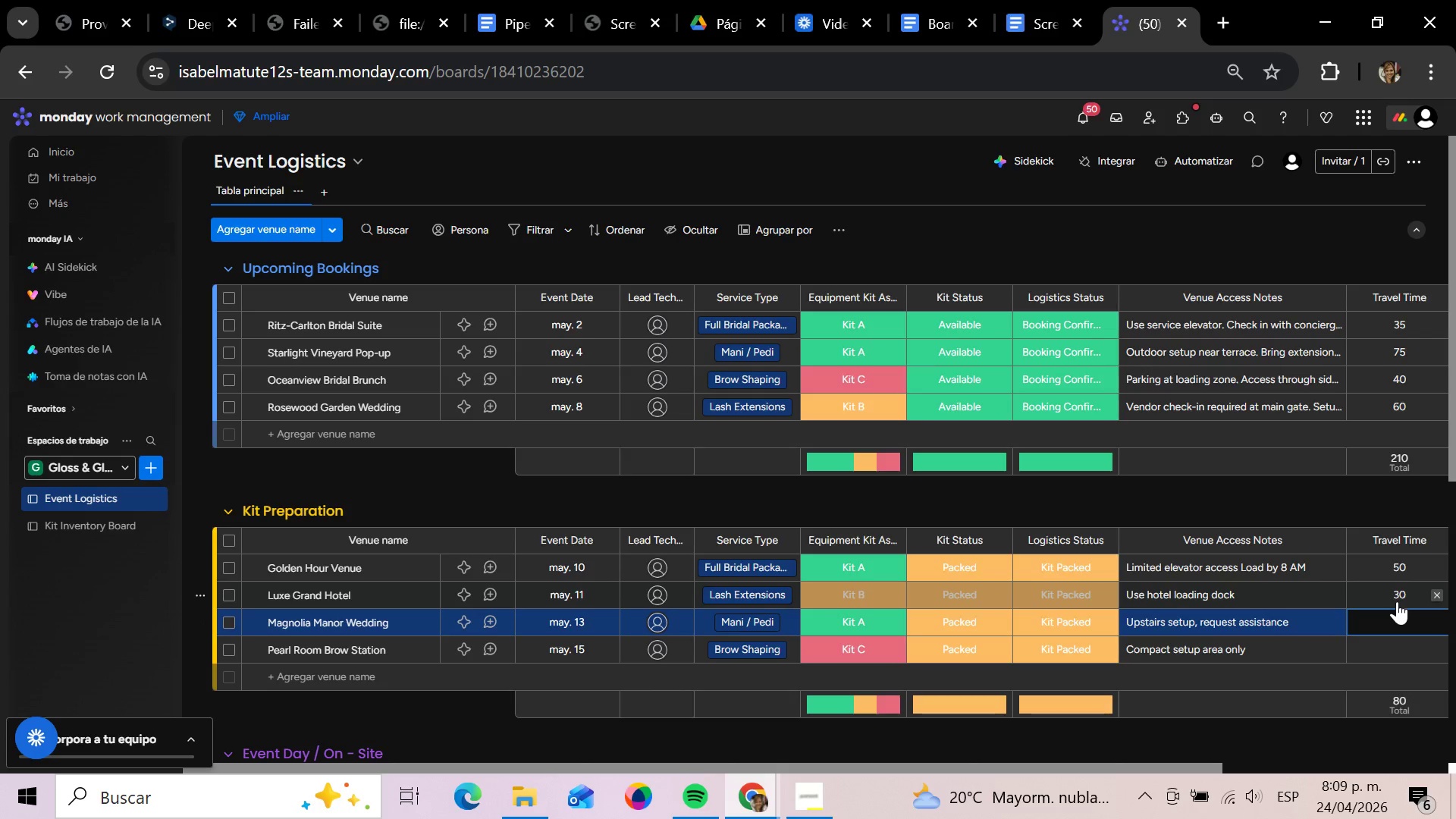 
type(55)
 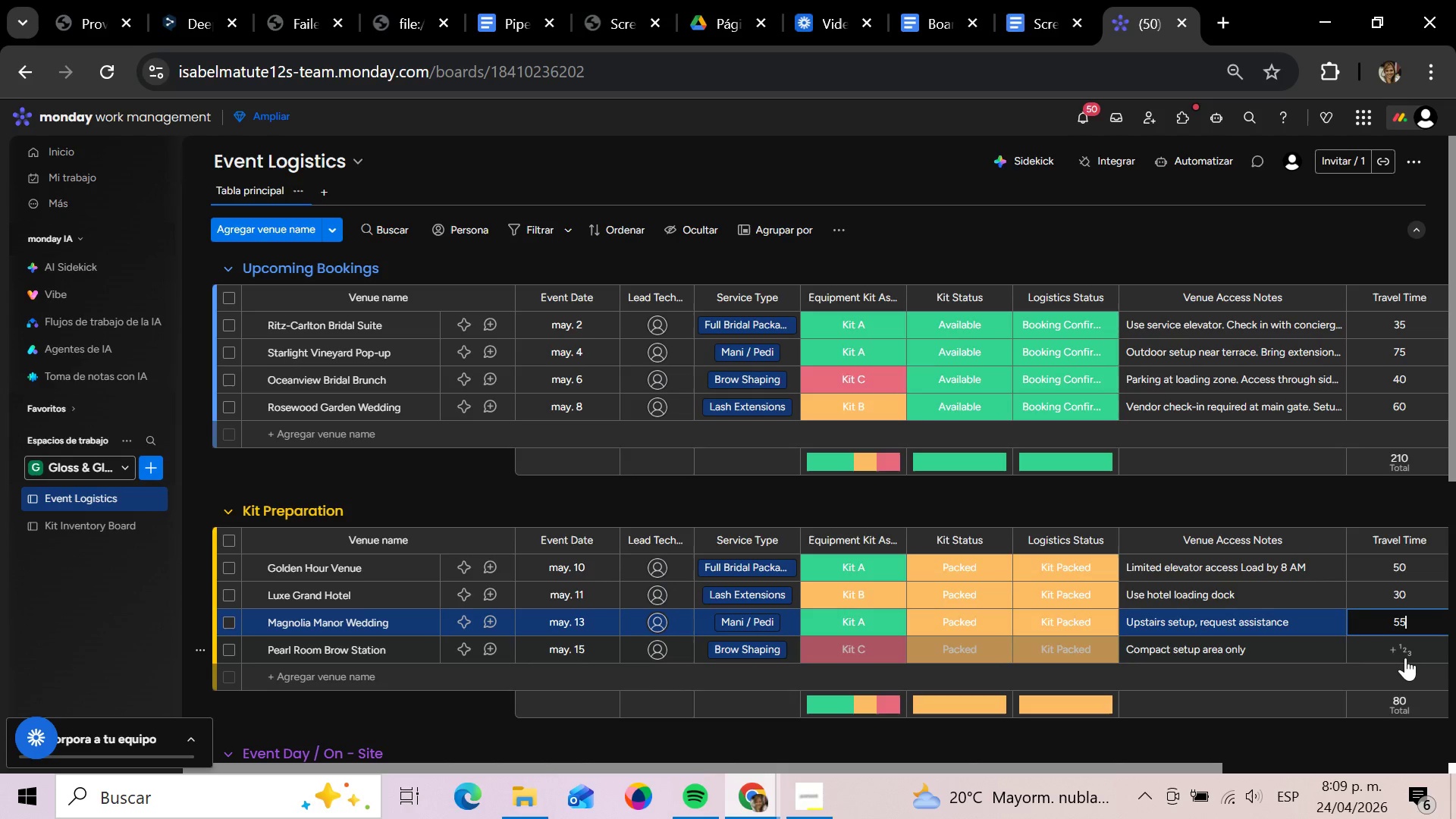 
left_click([1405, 657])
 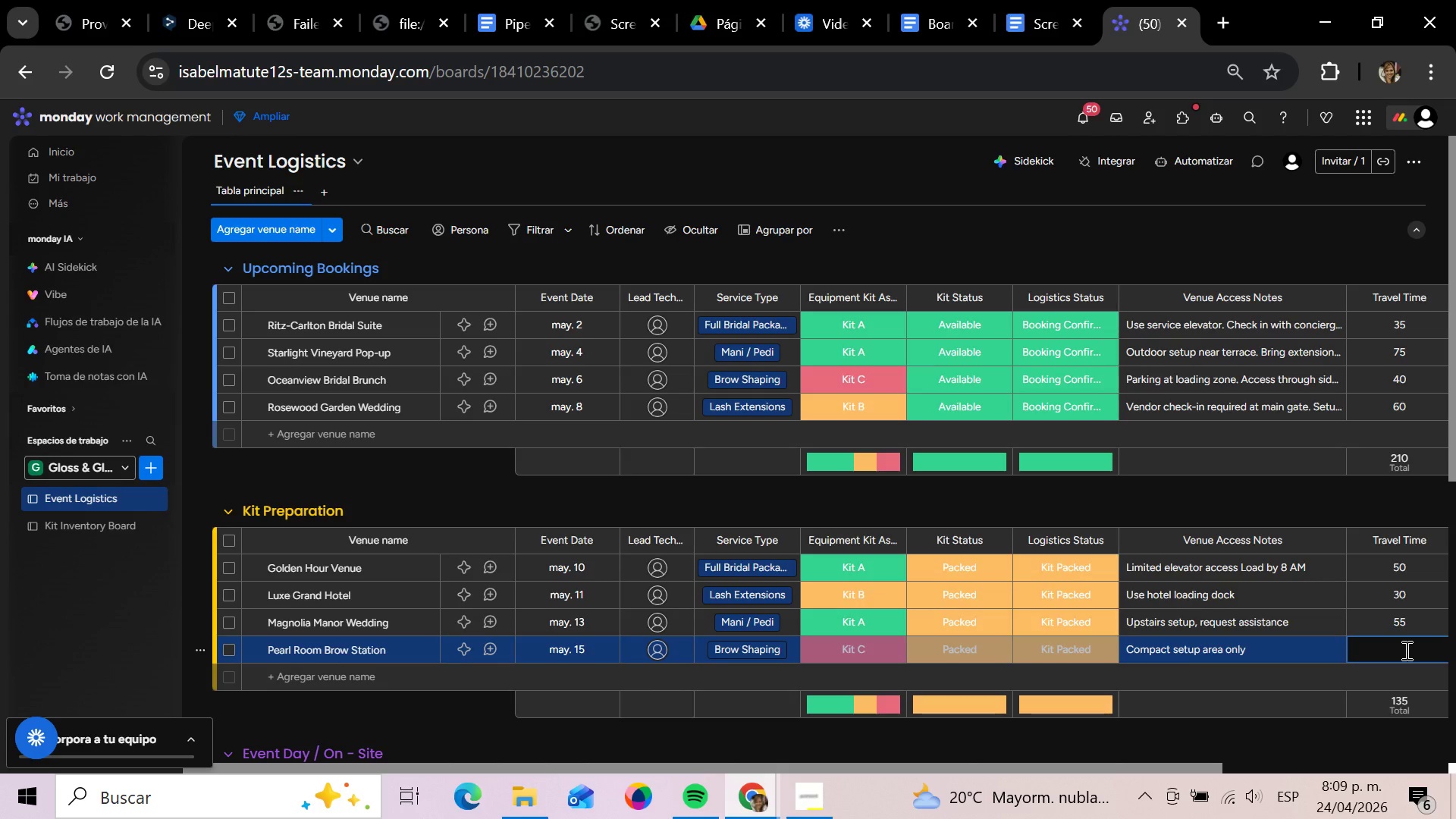 
type(25)
 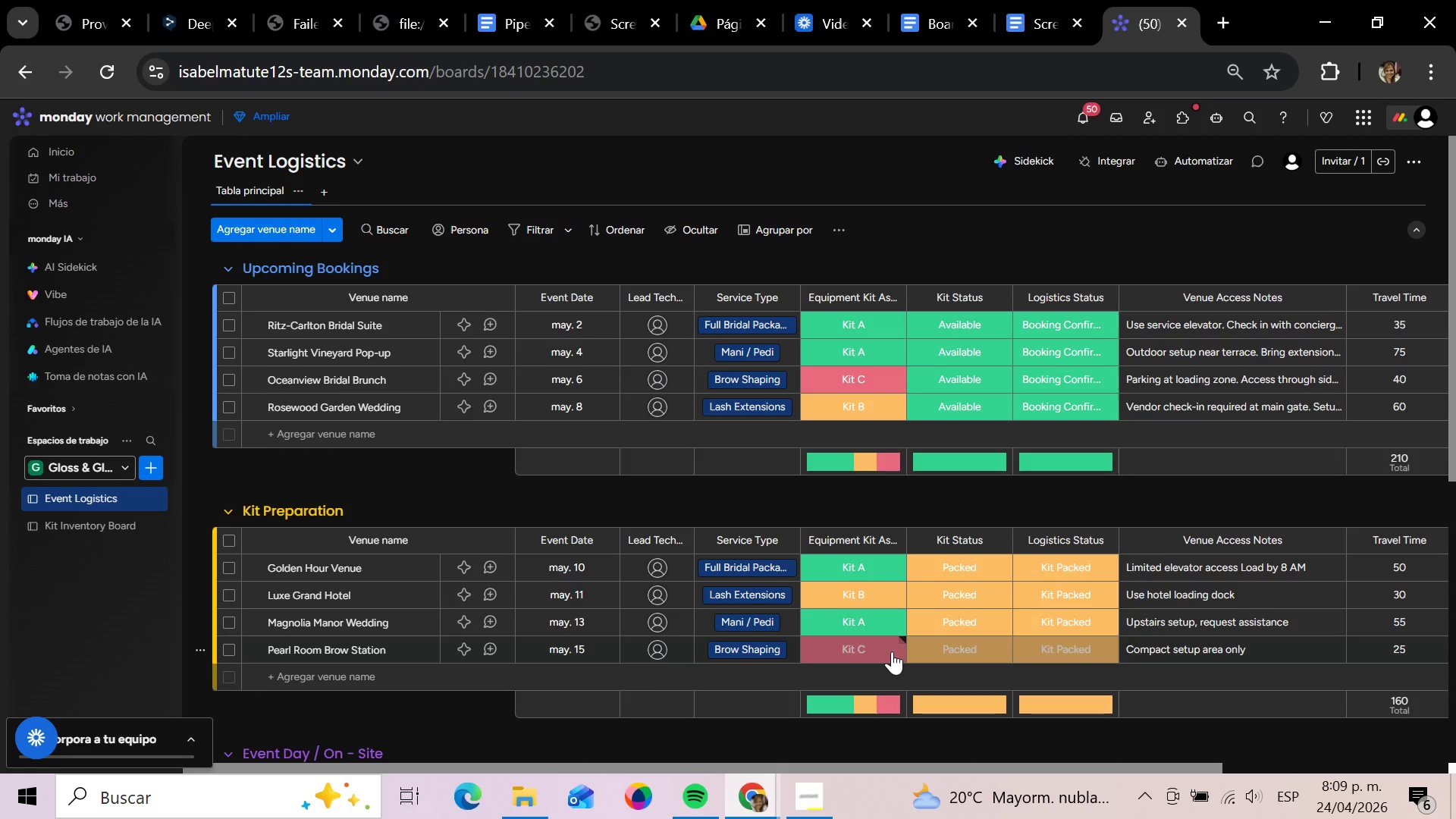 
wait(6.78)
 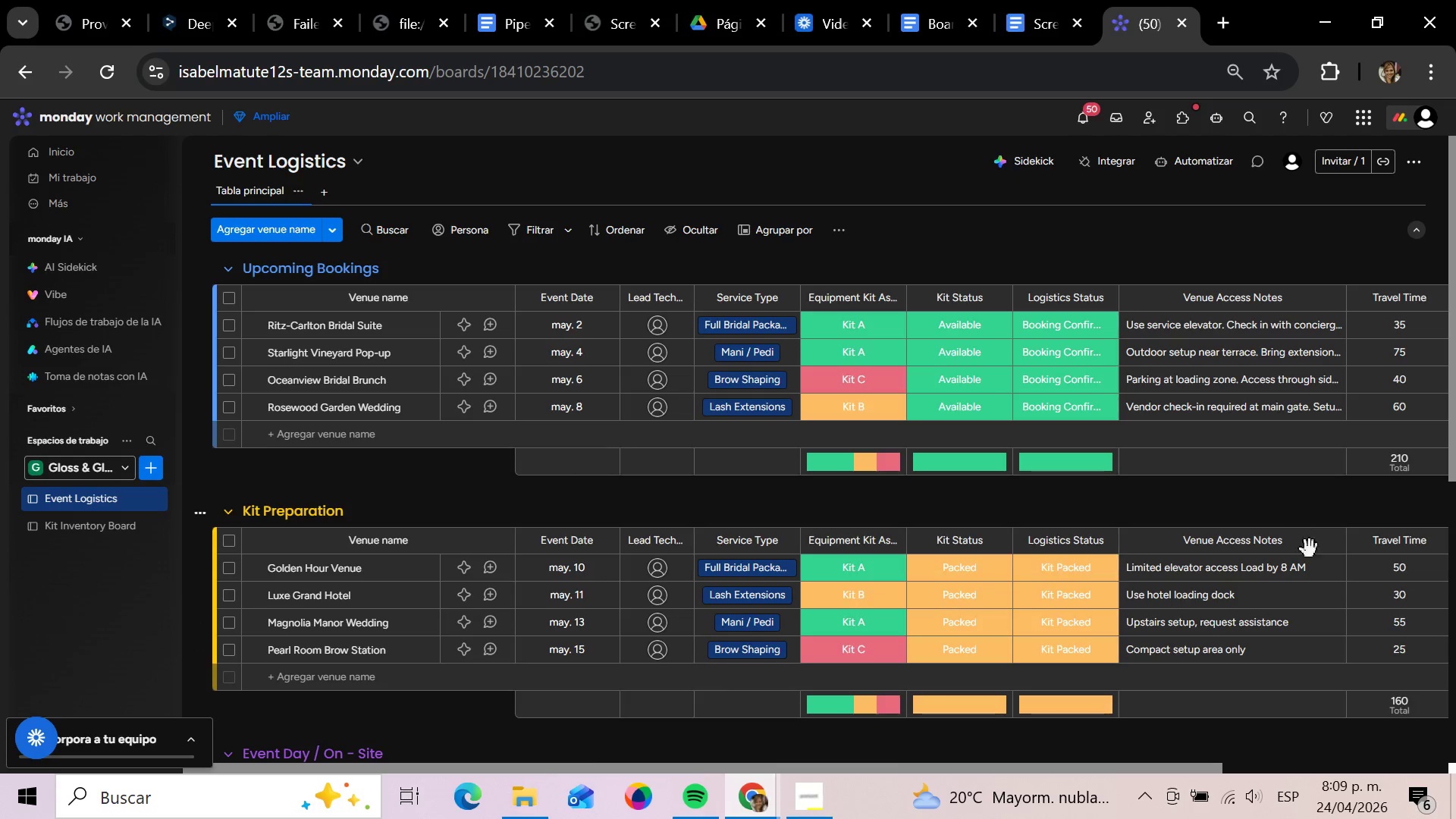 
scroll: coordinate [776, 545], scroll_direction: down, amount: 2.0
 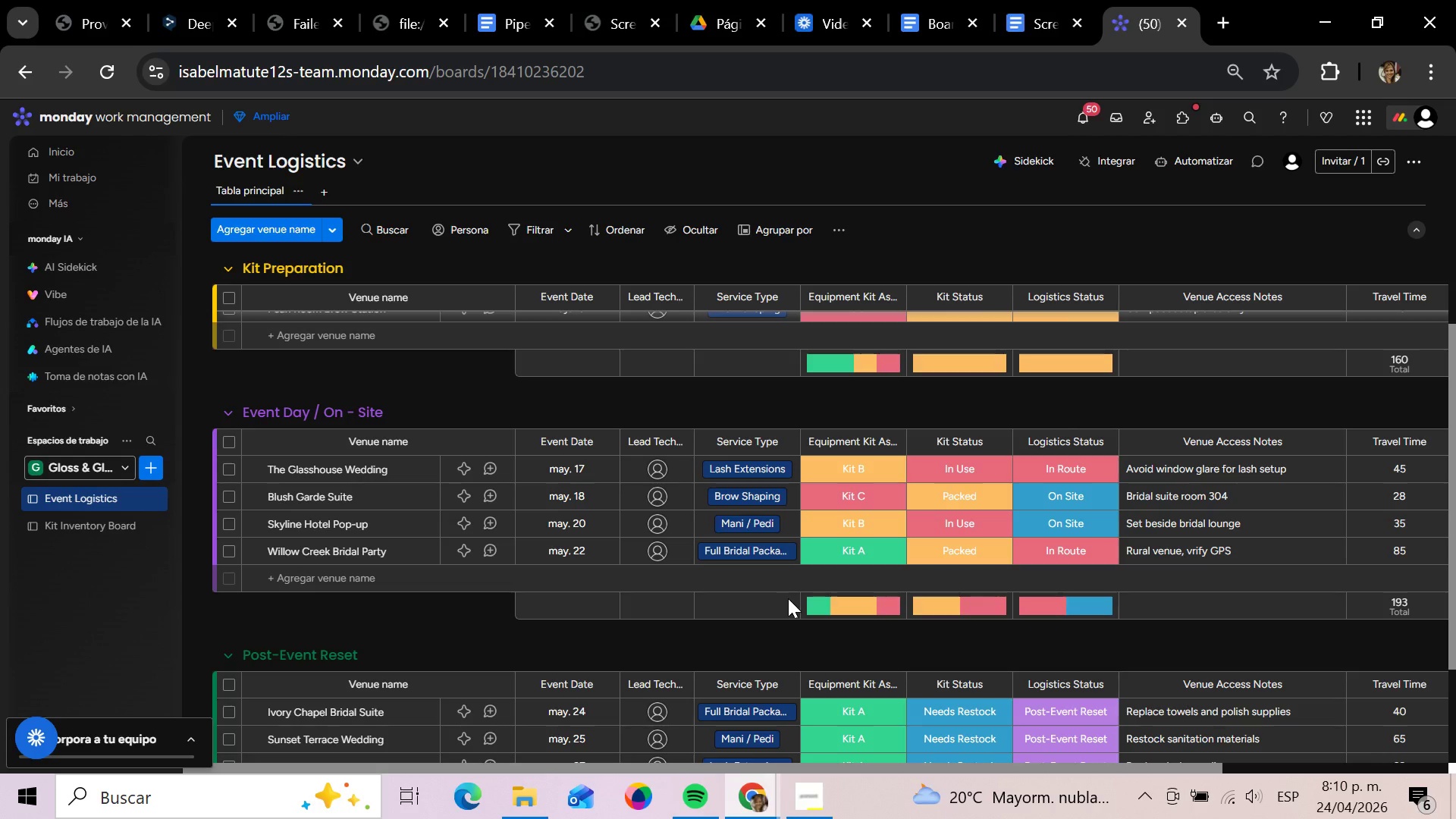 
wait(44.77)
 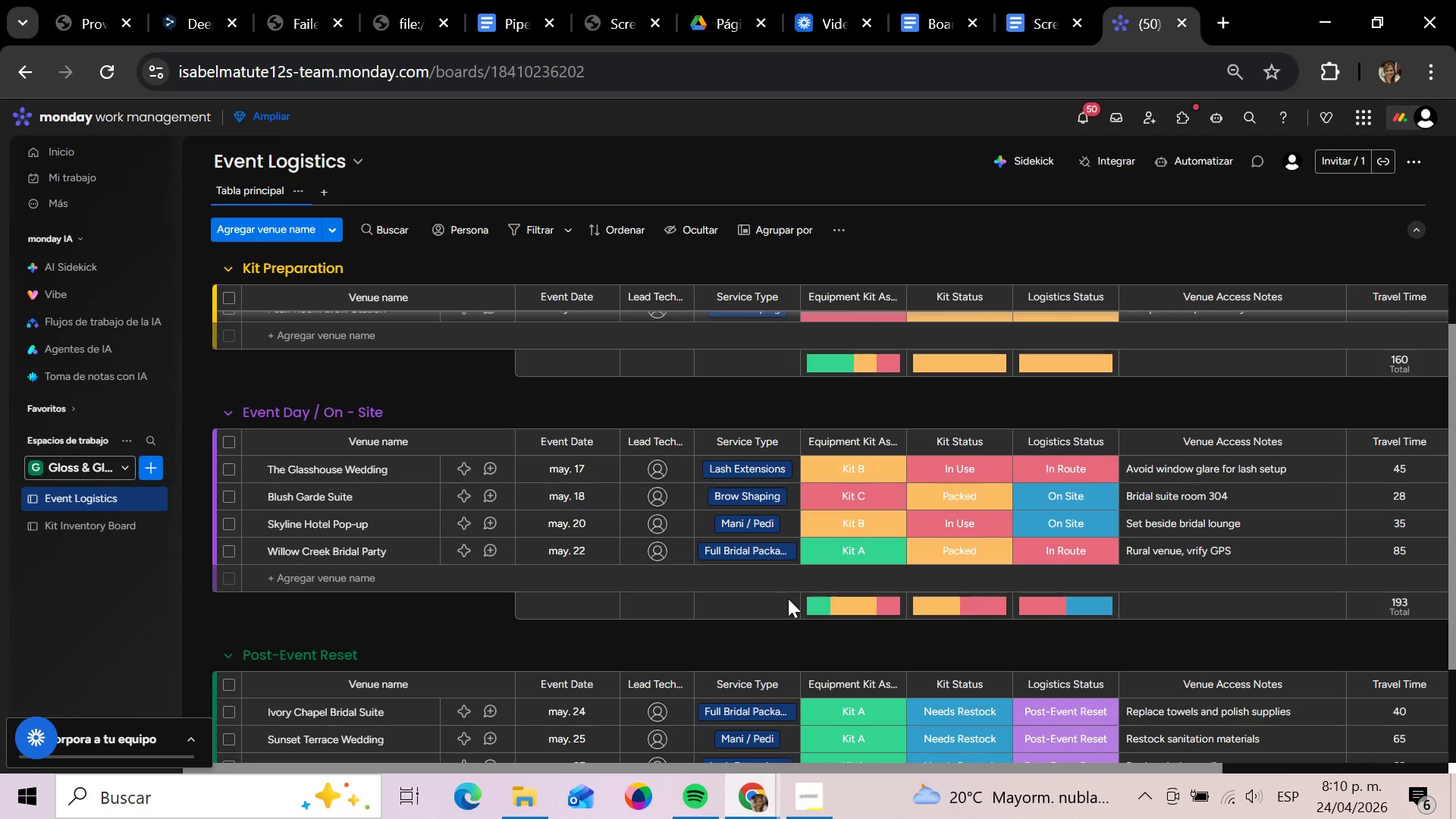 
left_click([1203, 169])
 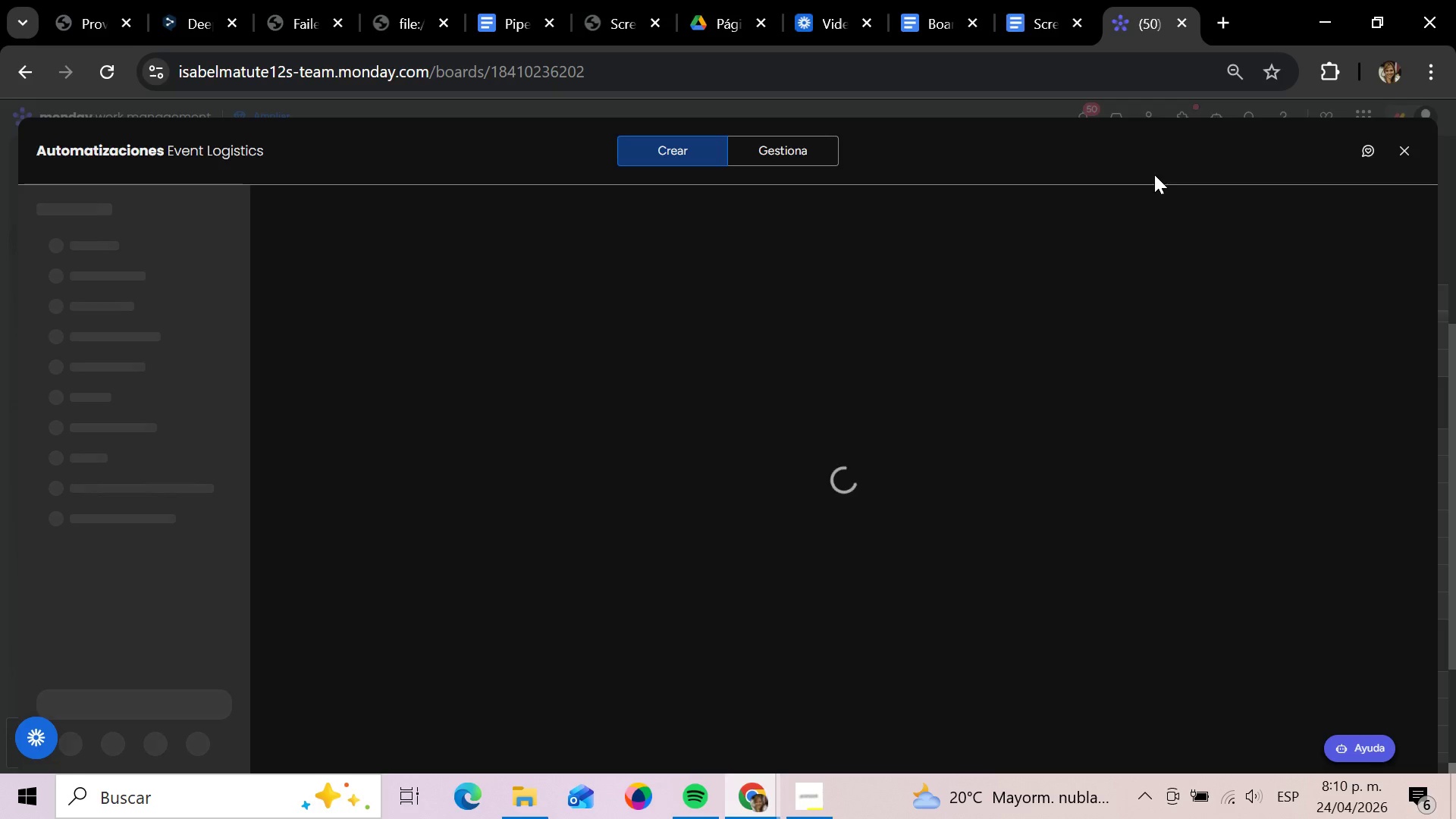 
wait(13.53)
 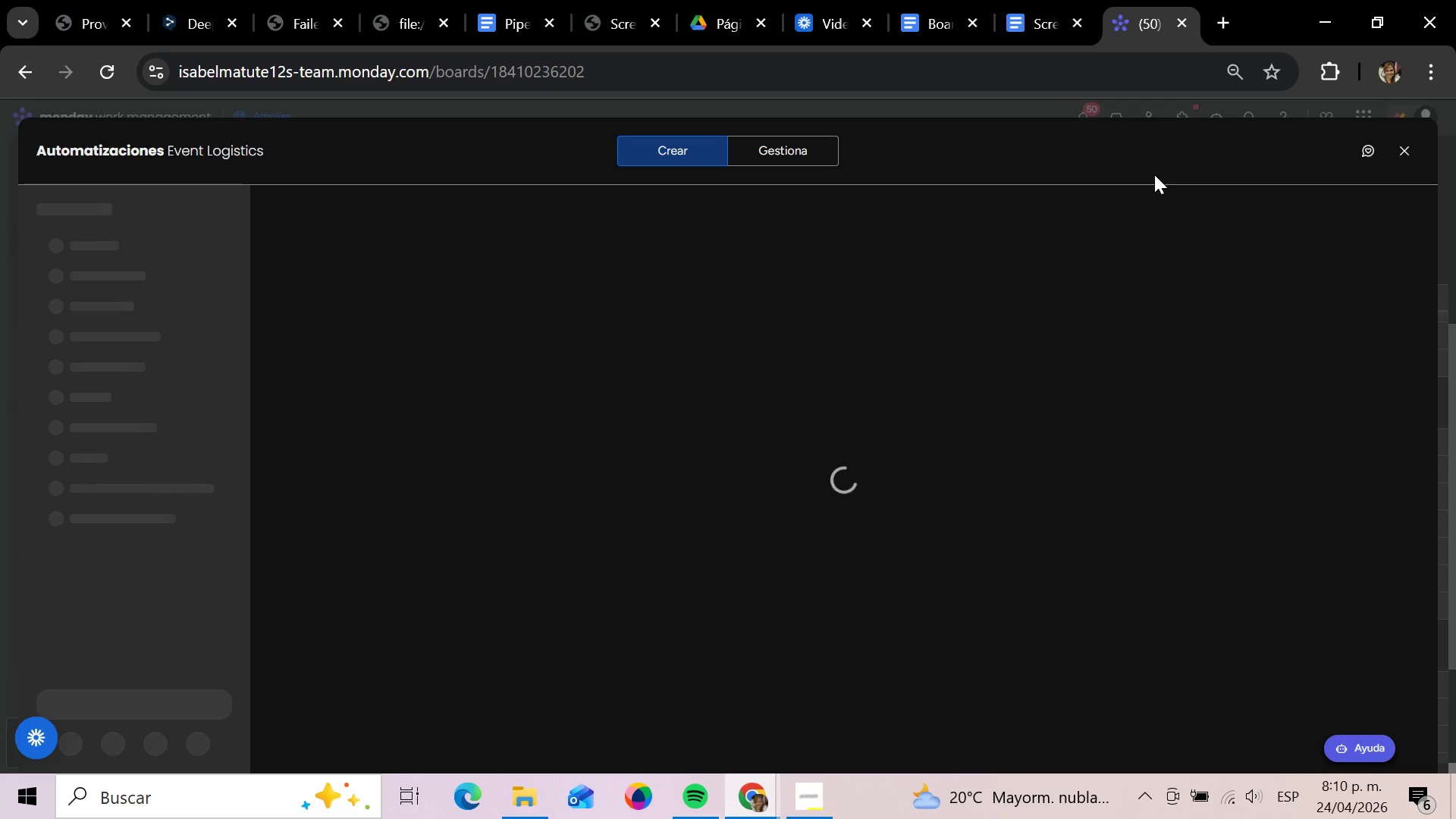 
left_click([448, 339])
 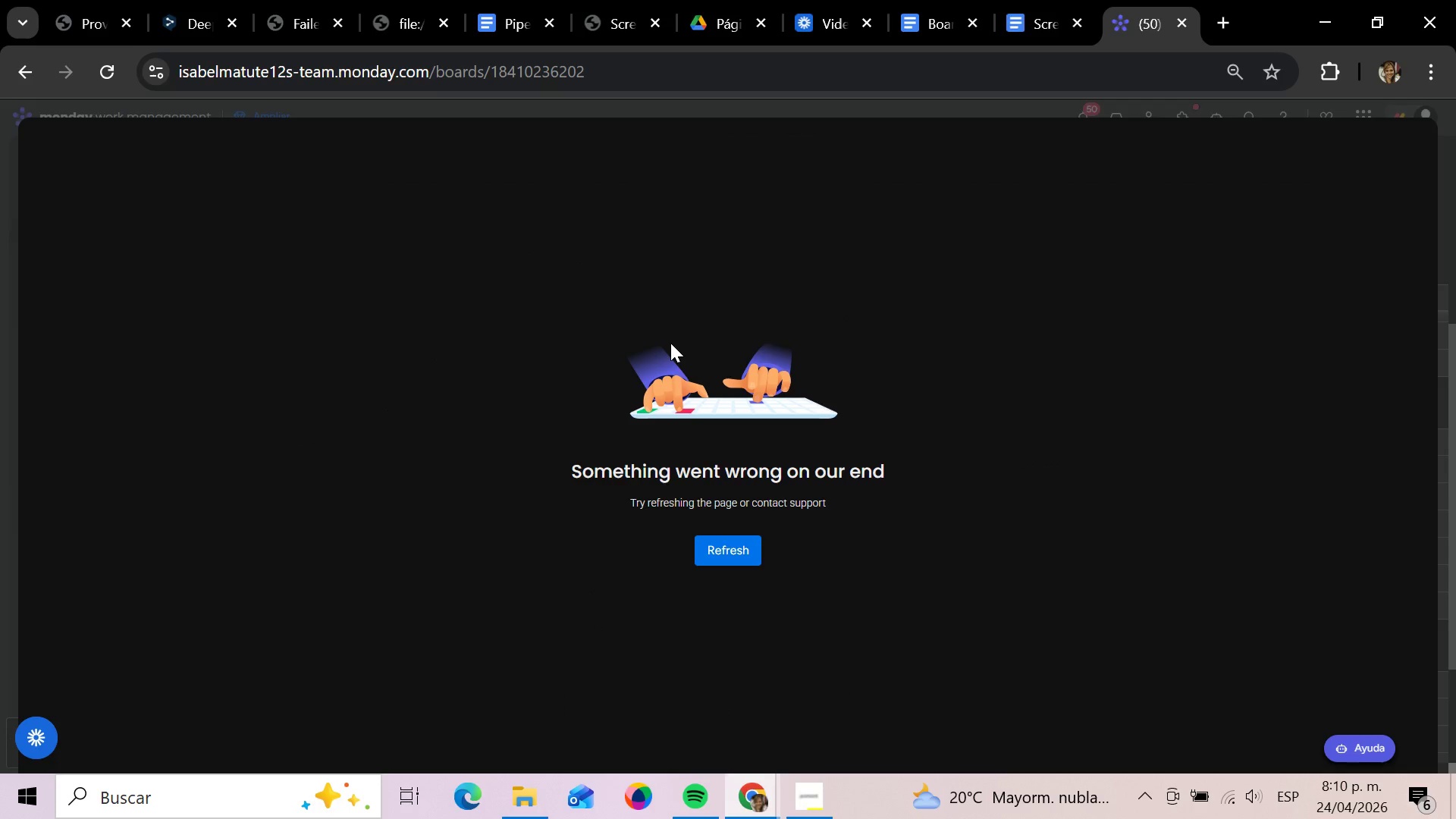 
wait(6.31)
 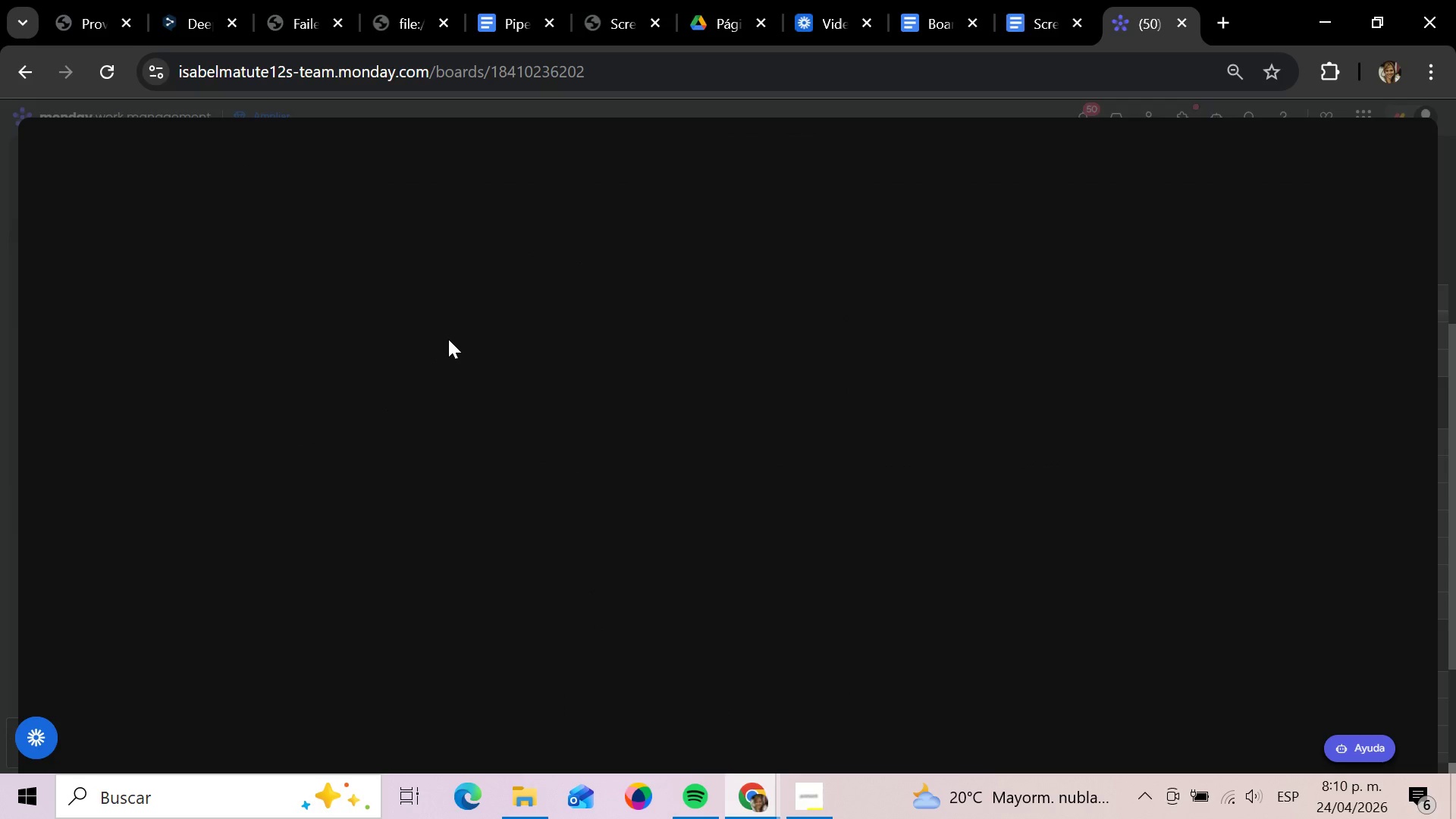 
left_click([741, 512])
 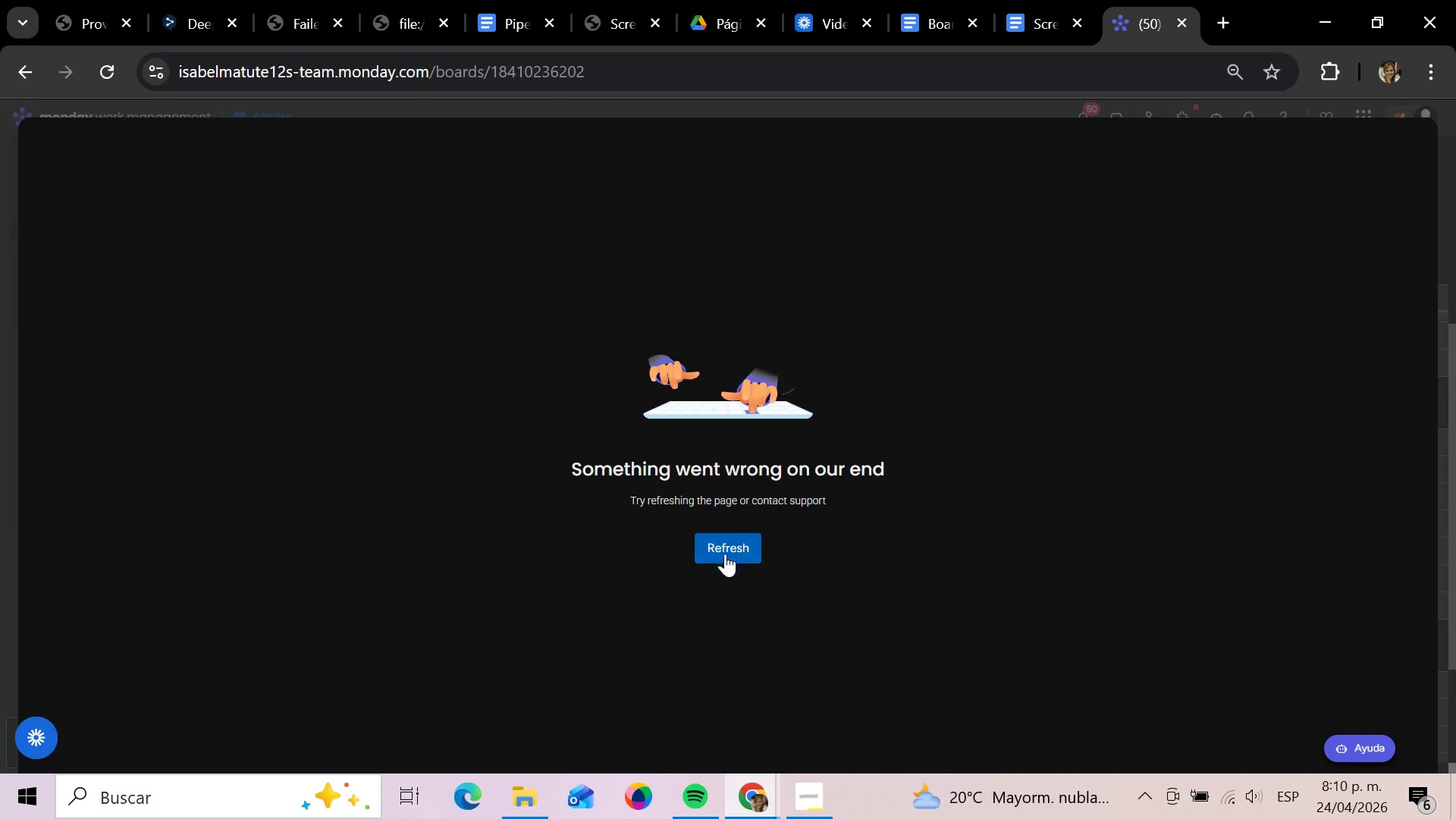 
left_click([725, 554])
 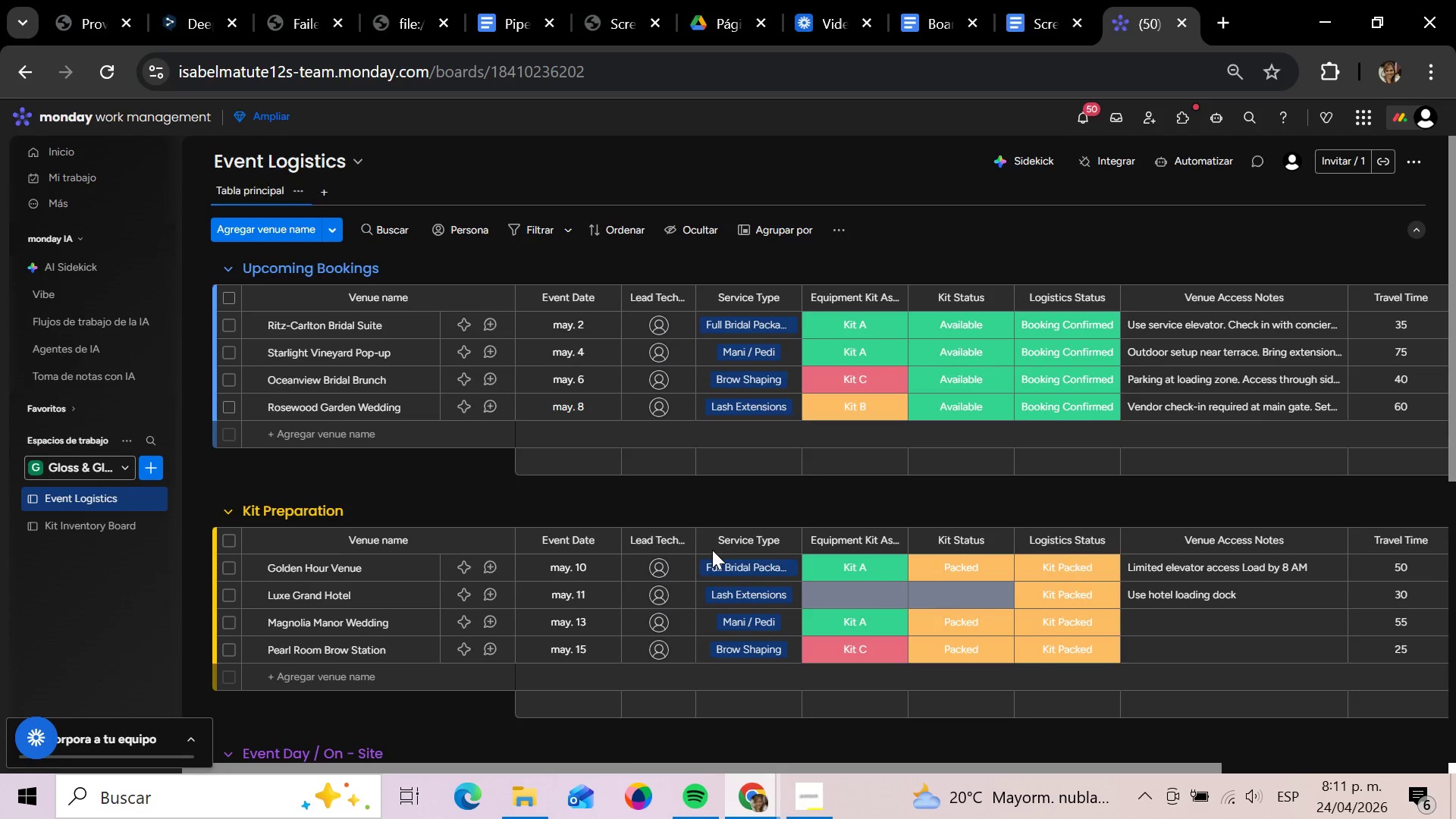 
wait(20.66)
 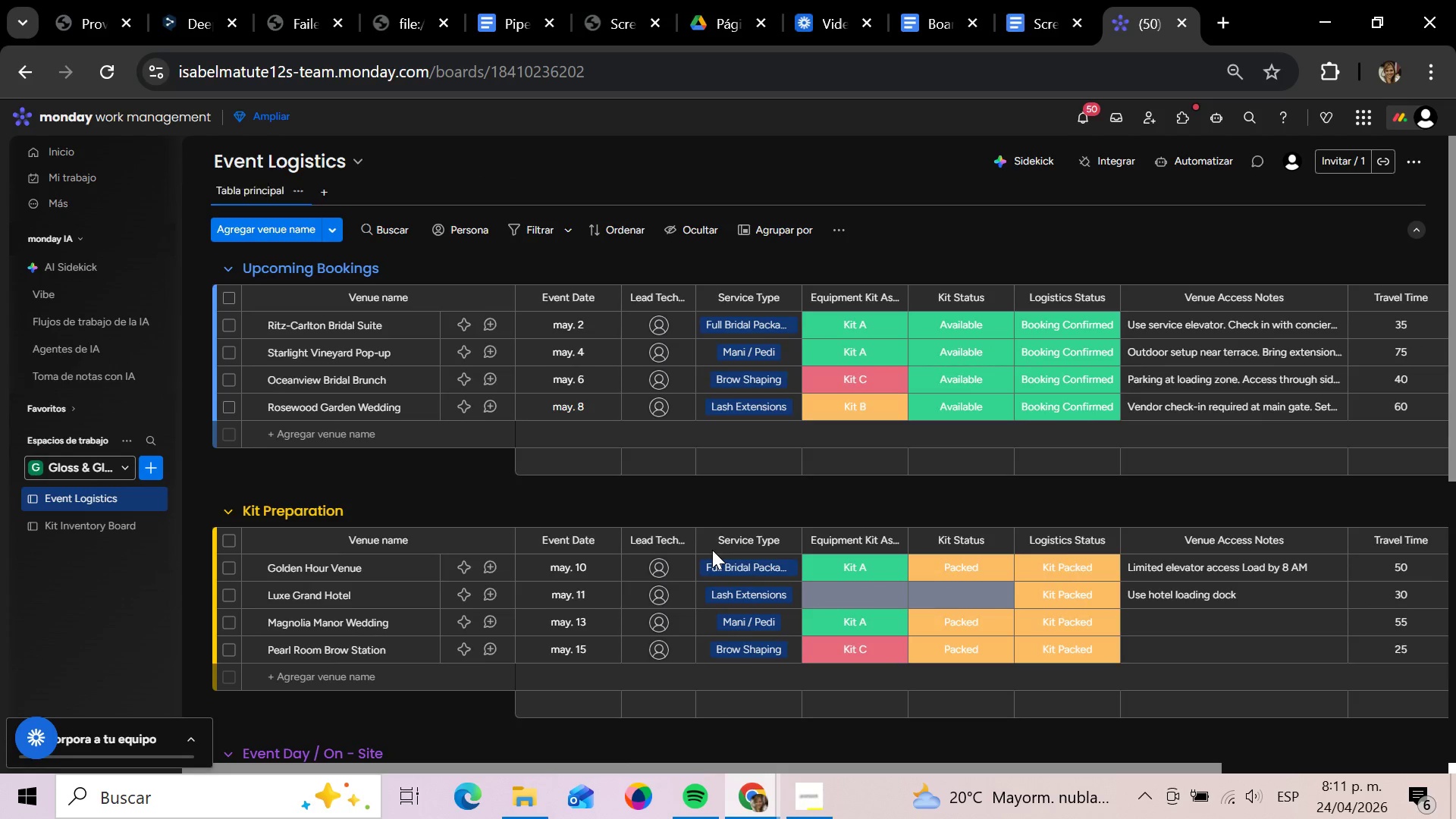 
scroll: coordinate [1393, 430], scroll_direction: down, amount: 6.0
 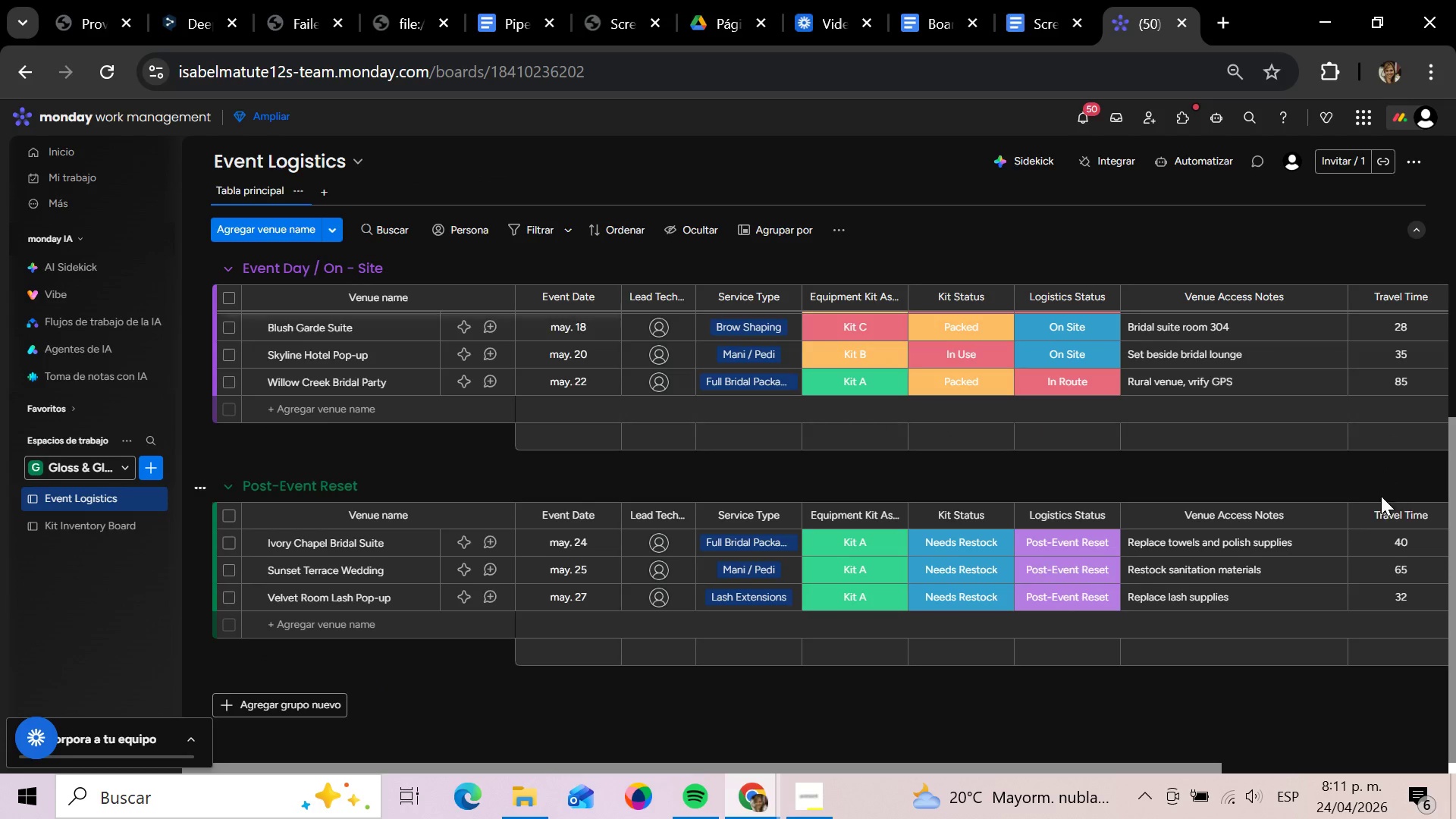 
scroll: coordinate [1172, 546], scroll_direction: up, amount: 7.0
 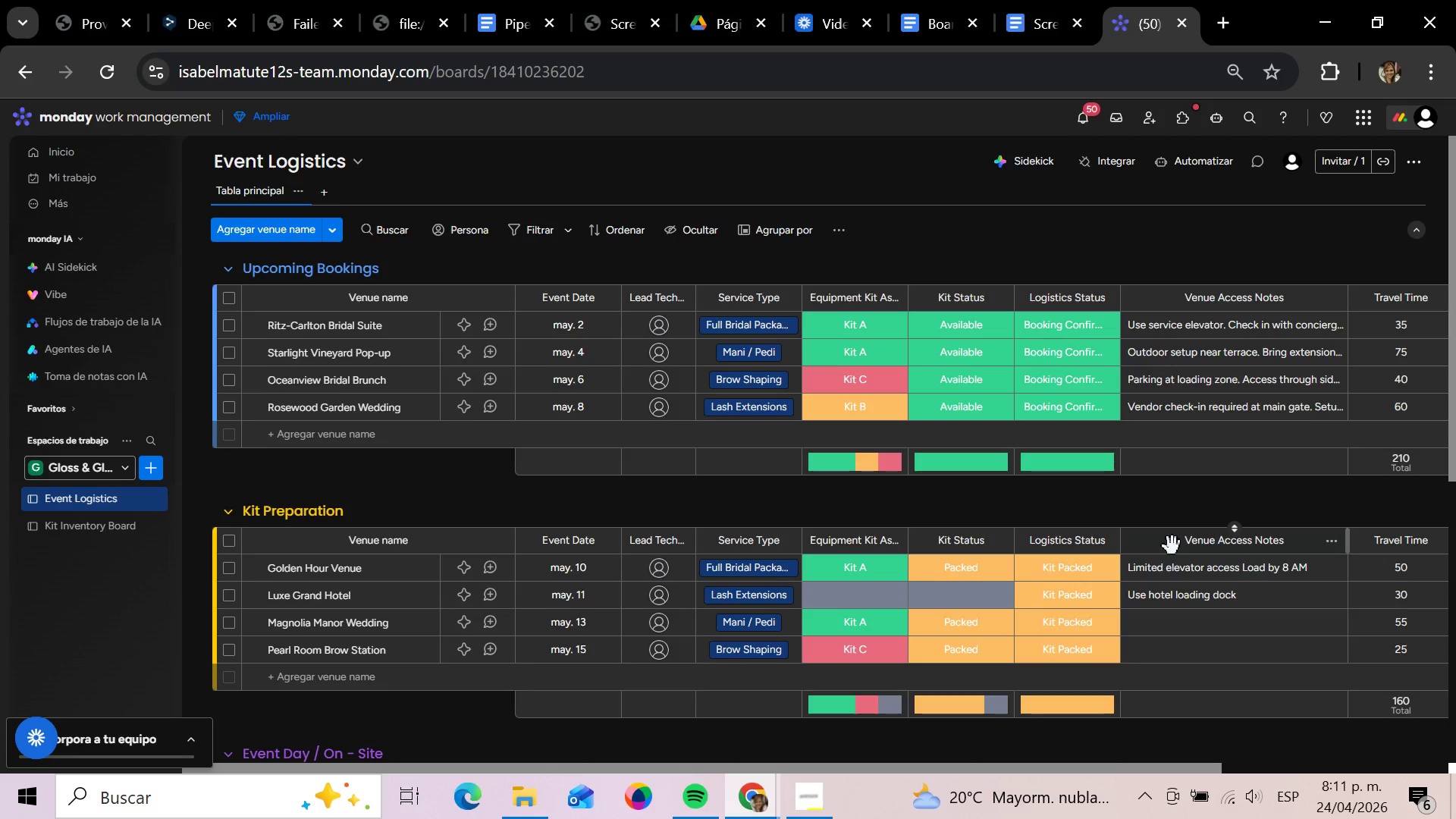 
wait(16.1)
 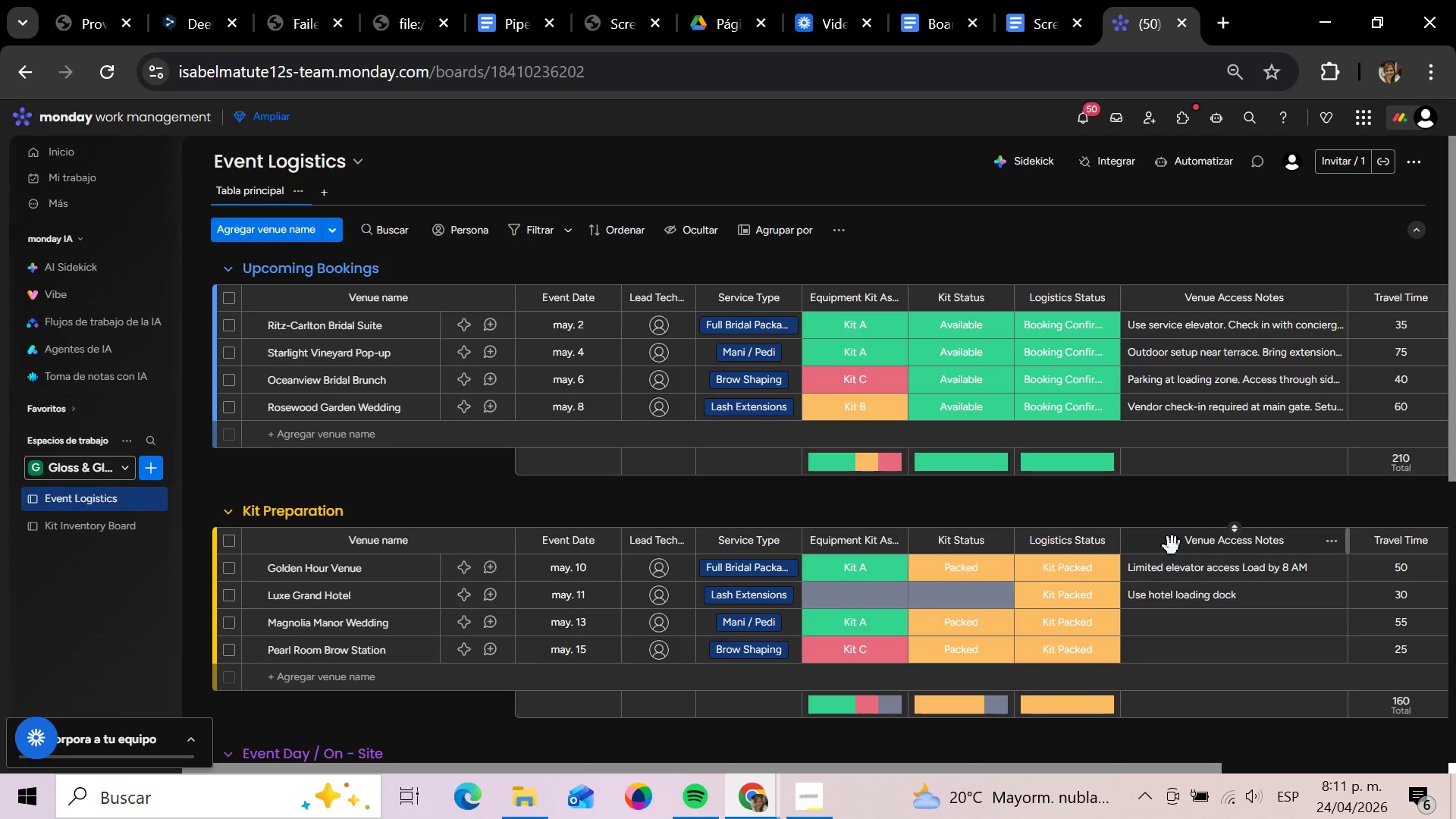 
left_click([845, 599])
 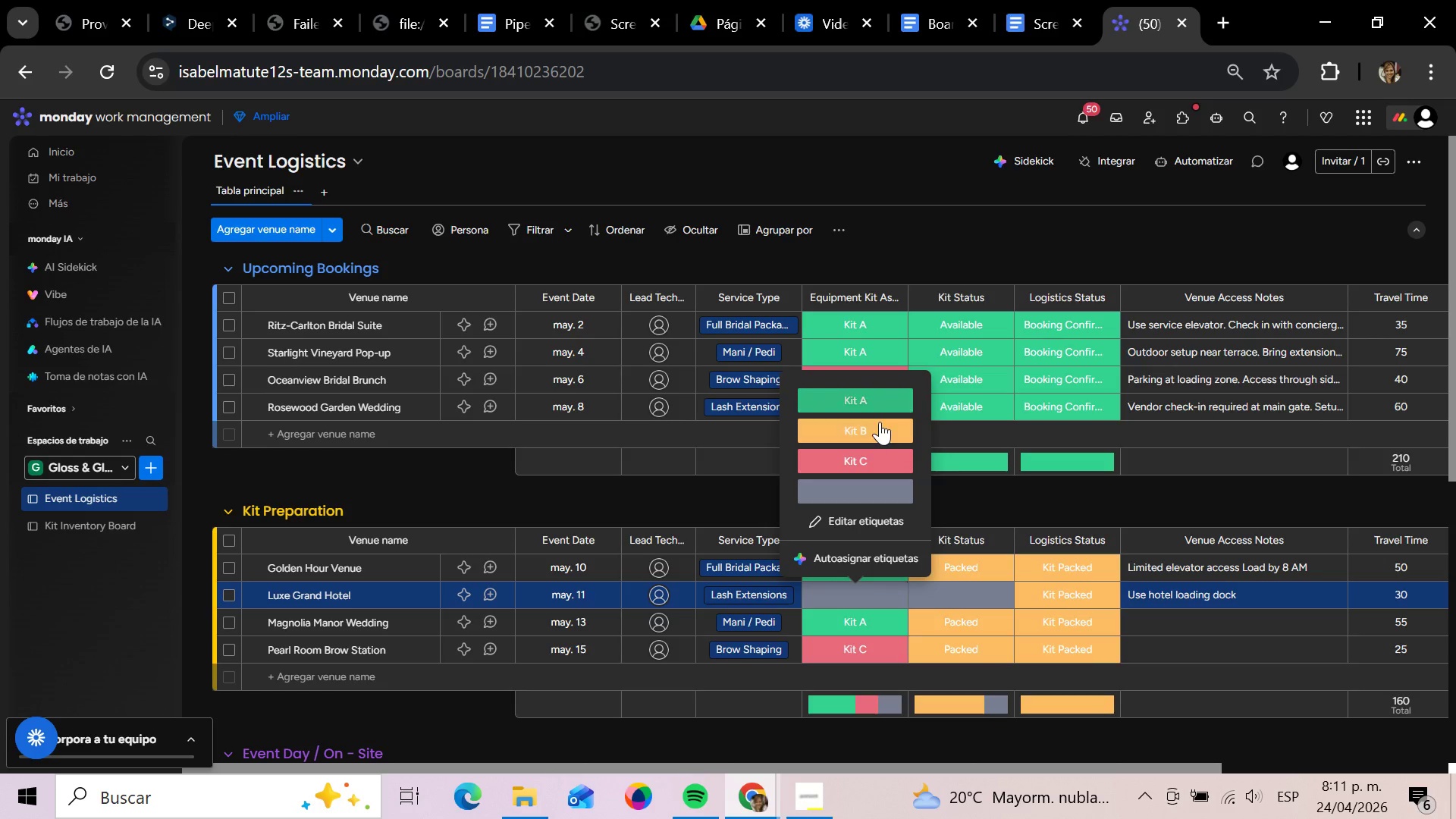 
left_click([876, 426])
 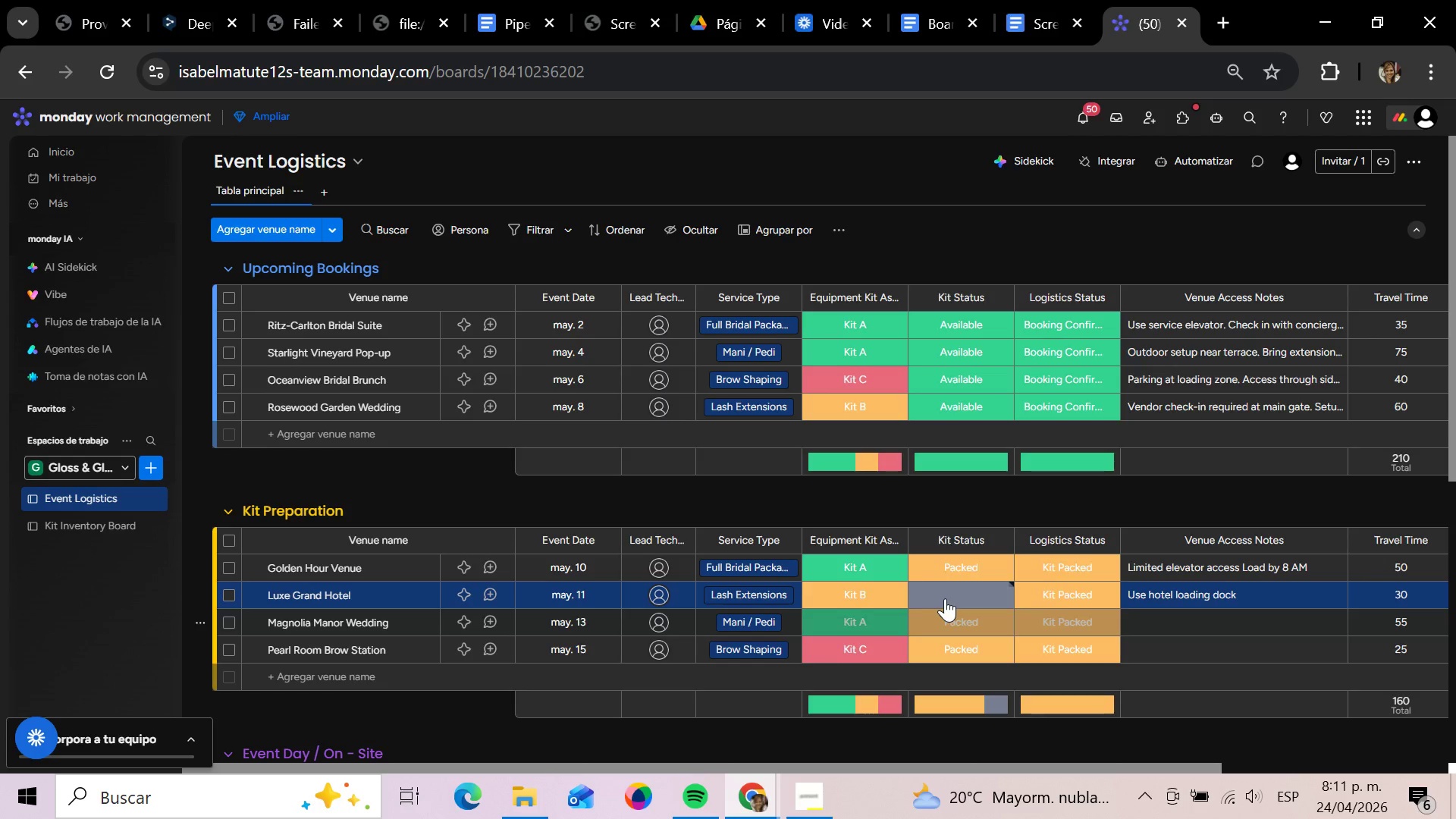 
left_click([945, 598])
 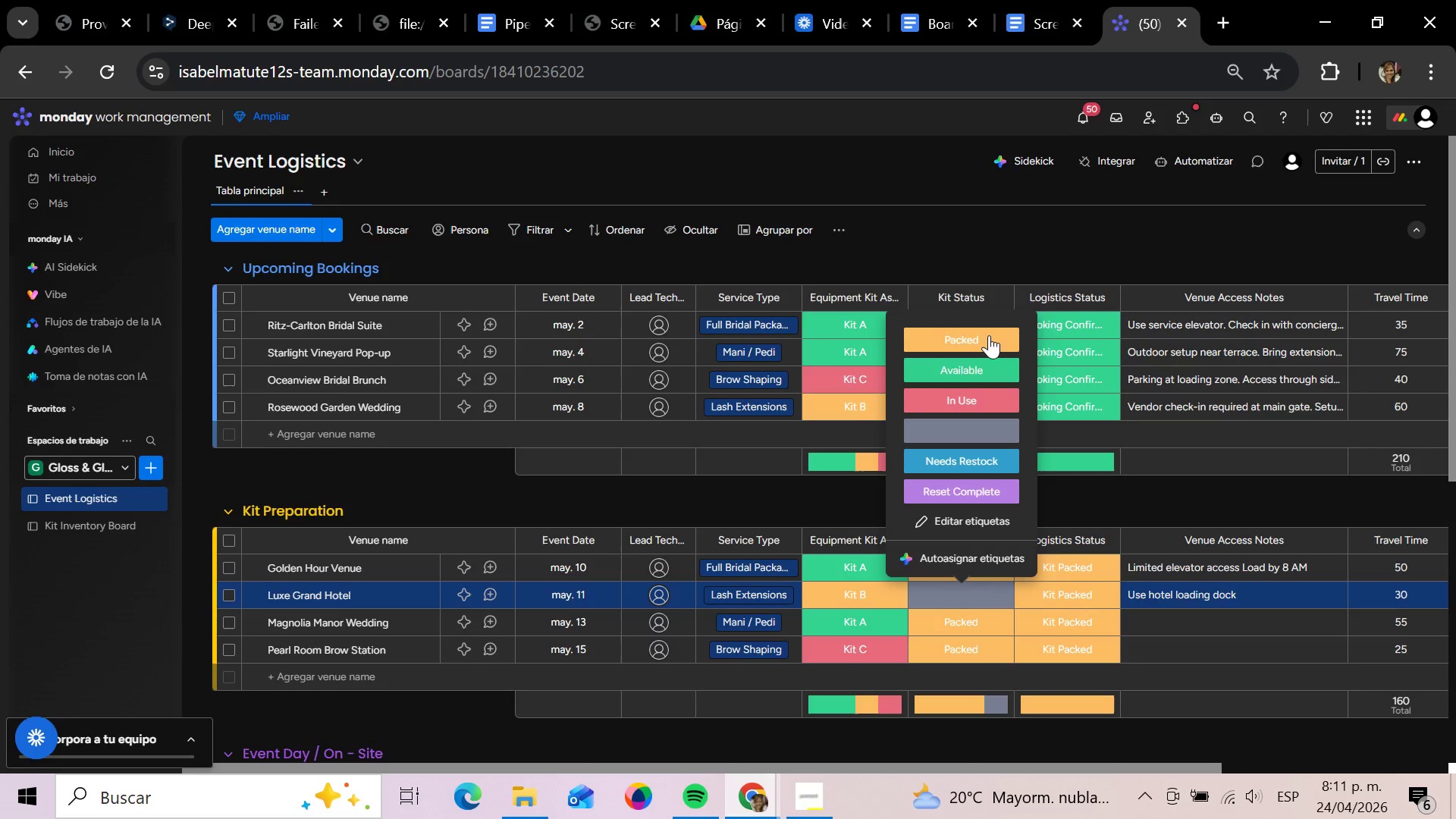 
left_click([990, 331])
 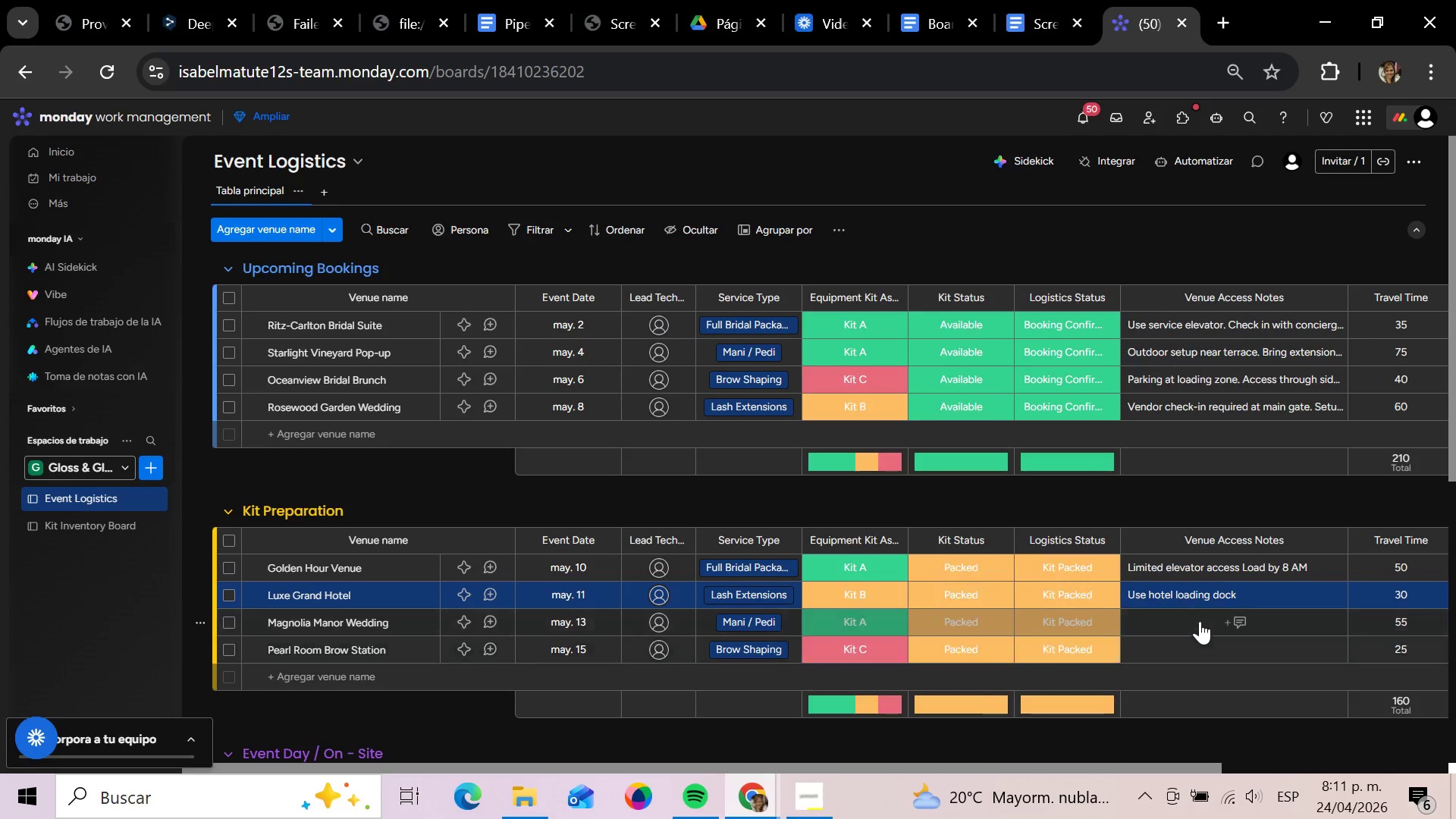 
left_click([1199, 620])
 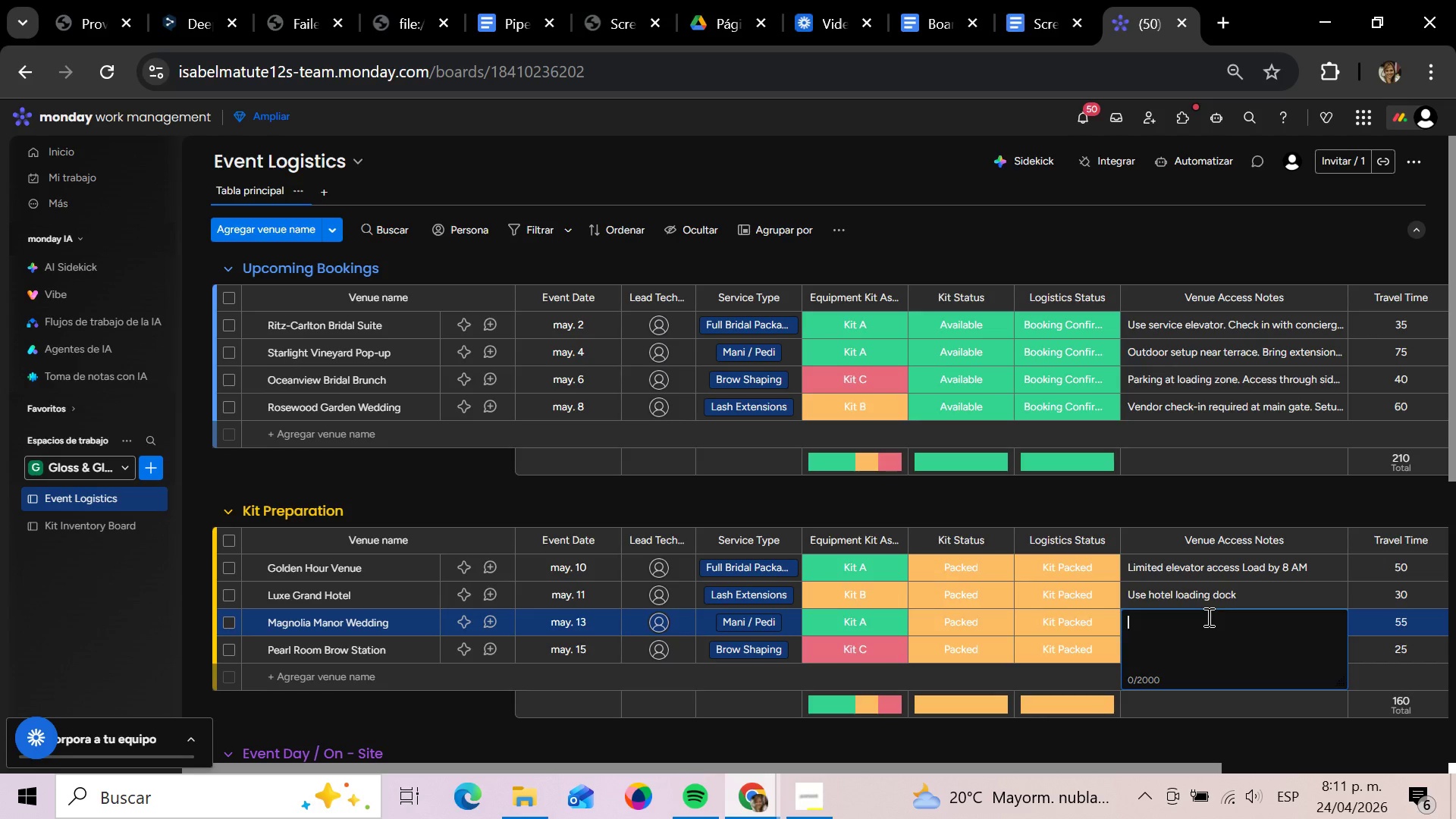 
type(Use )
key(Backspace)
key(Backspace)
key(Backspace)
key(Backspace)
key(Backspace)
key(Backspace)
type(Upstari)
key(Backspace)
key(Backspace)
type(irs setup )
key(Backspace)
type(, request assistance)
 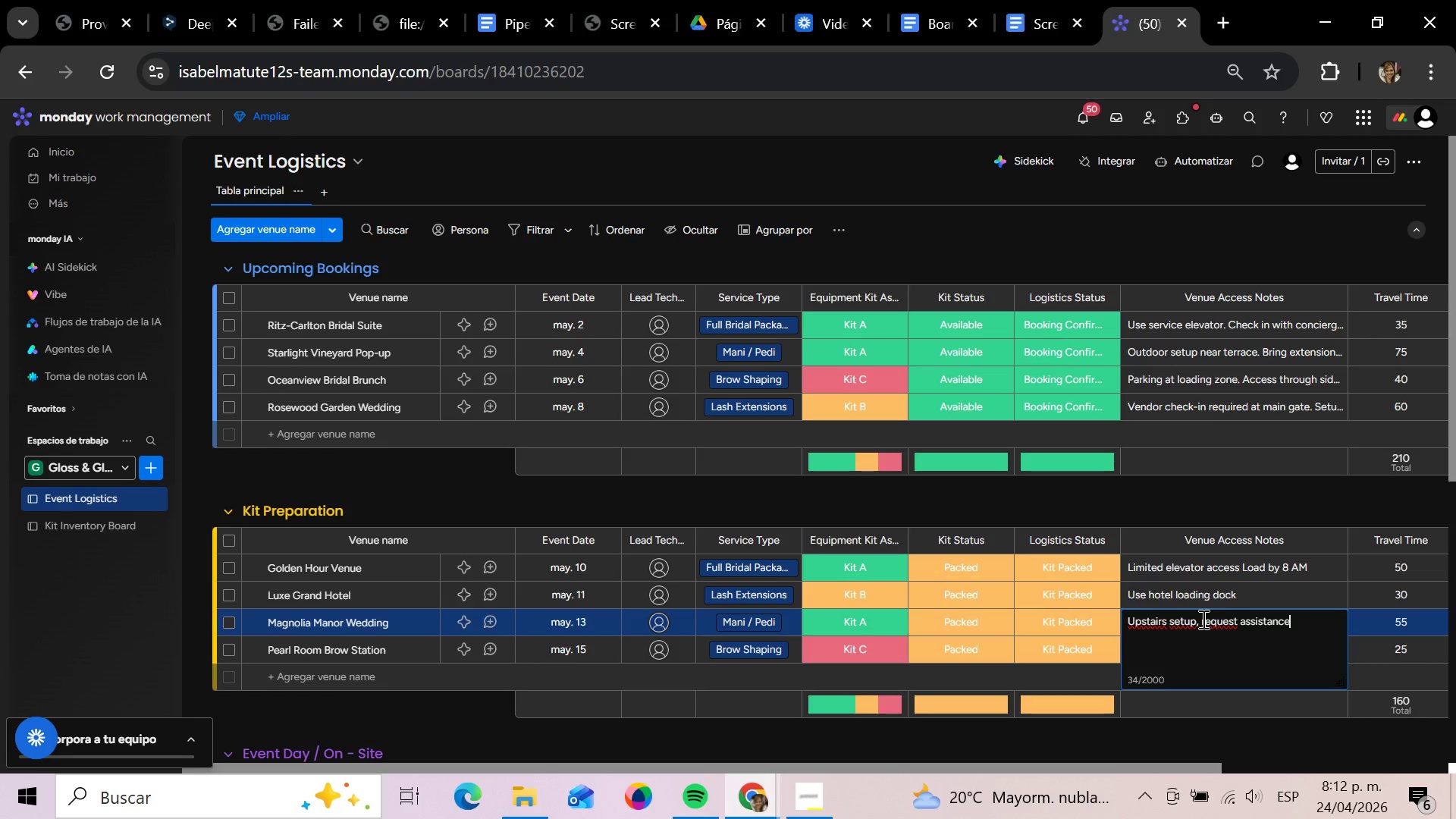 
key(Enter)
 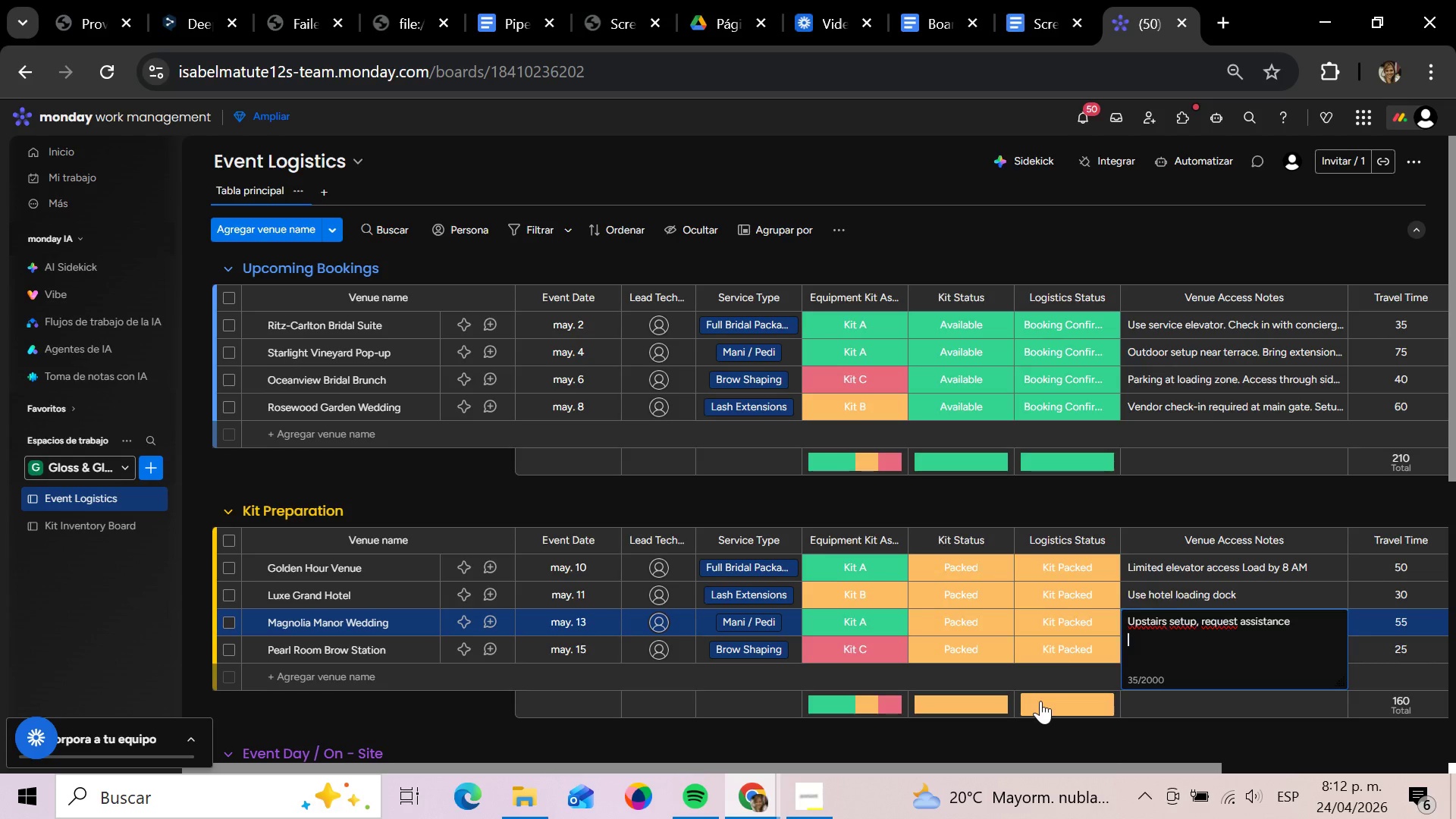 
left_click([1161, 745])
 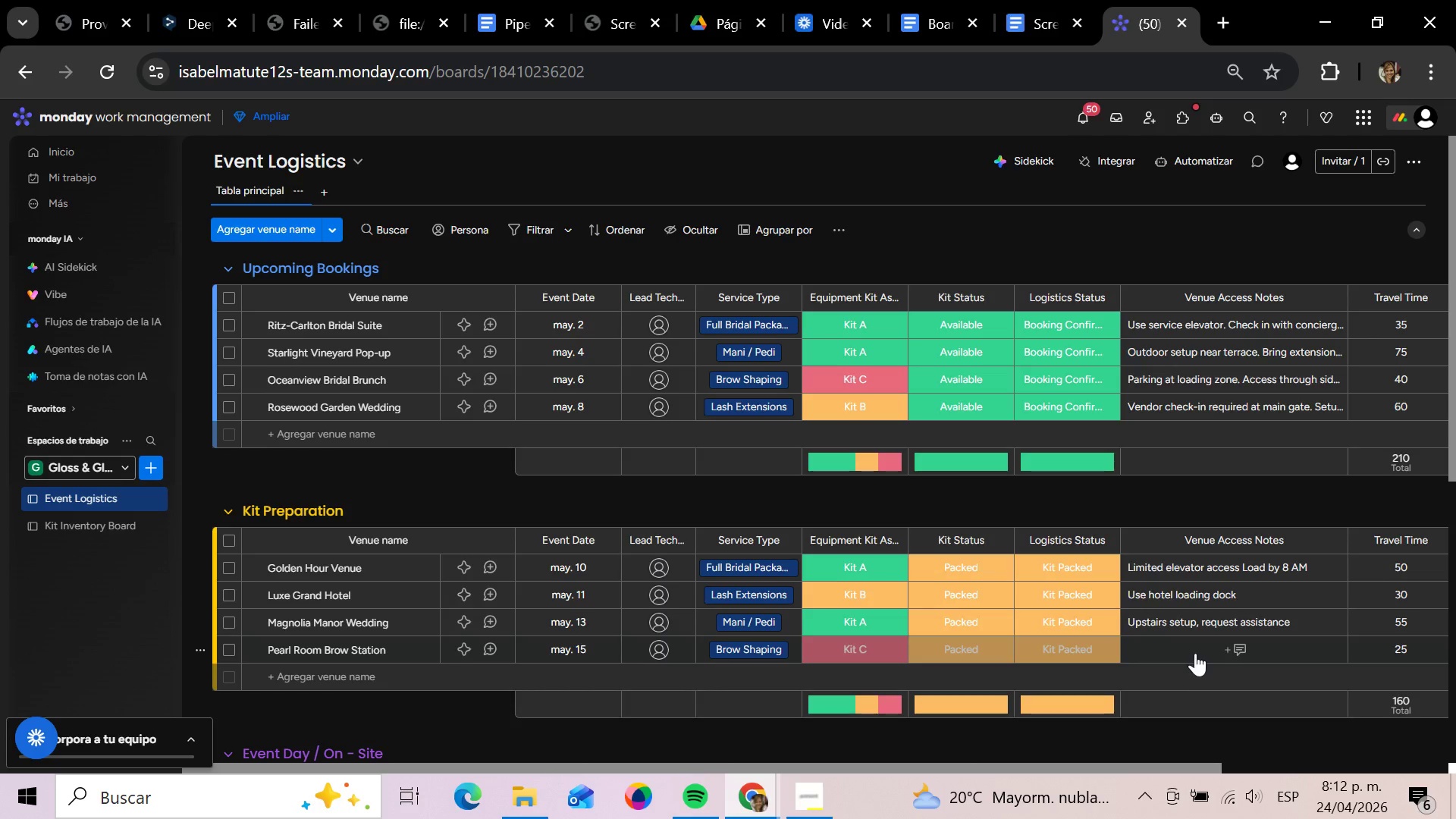 
left_click([1195, 649])
 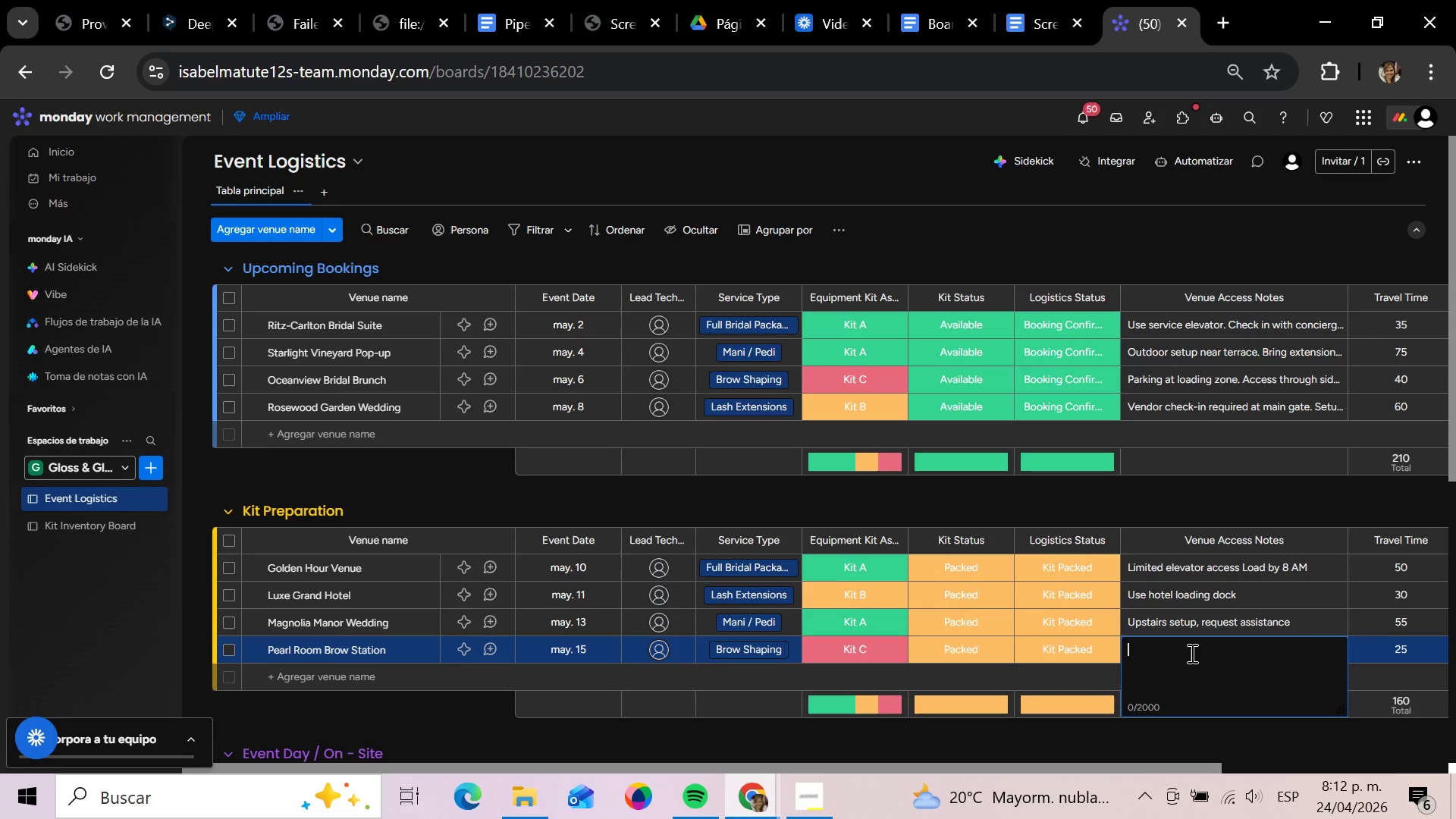 
type(Compac )
key(Backspace)
type(t set )
key(Backspace)
type(up)
 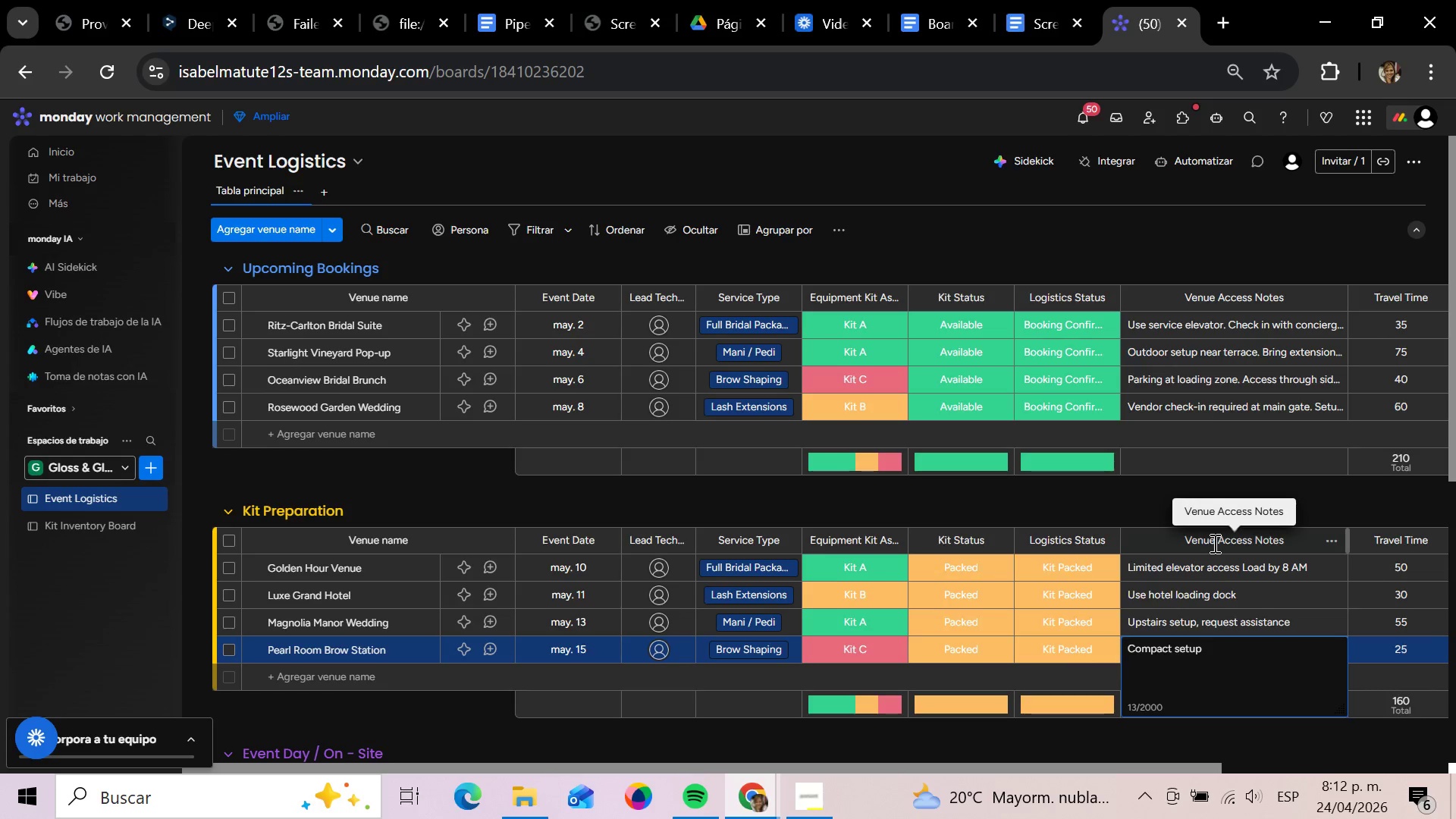 
type( area only)
 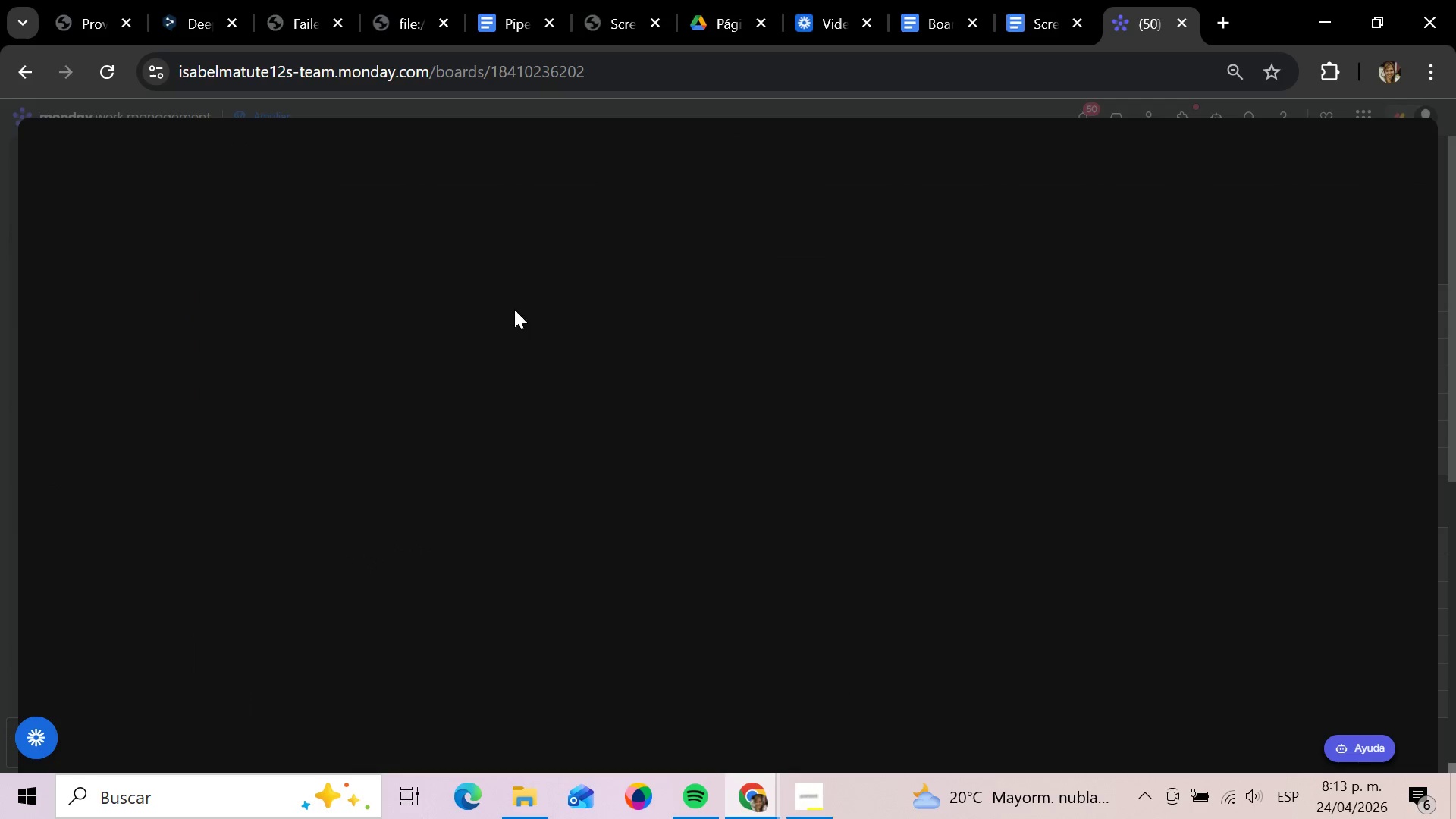 
wait(46.23)
 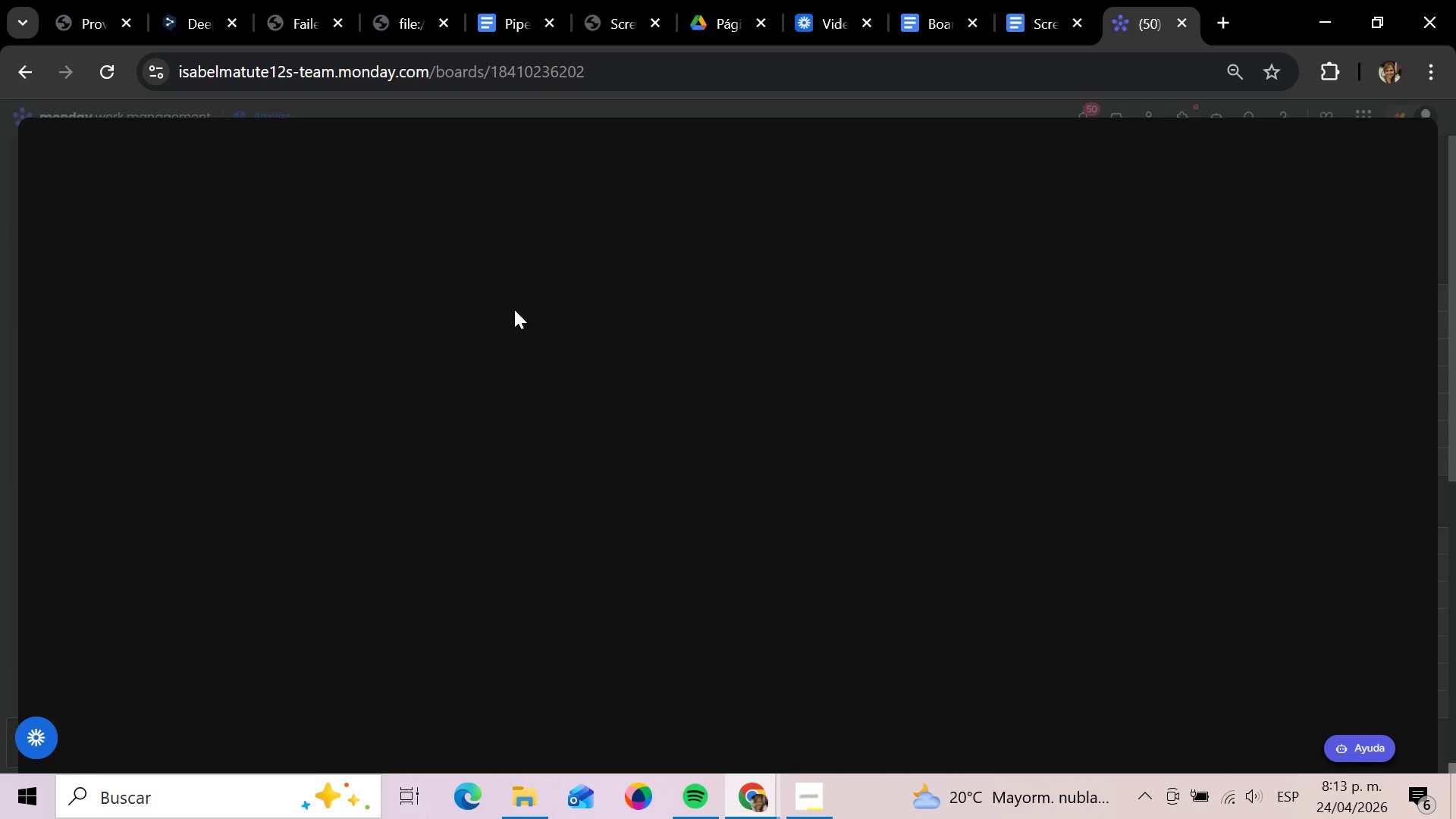 
type(whn)
key(Backspace)
type(en status)
 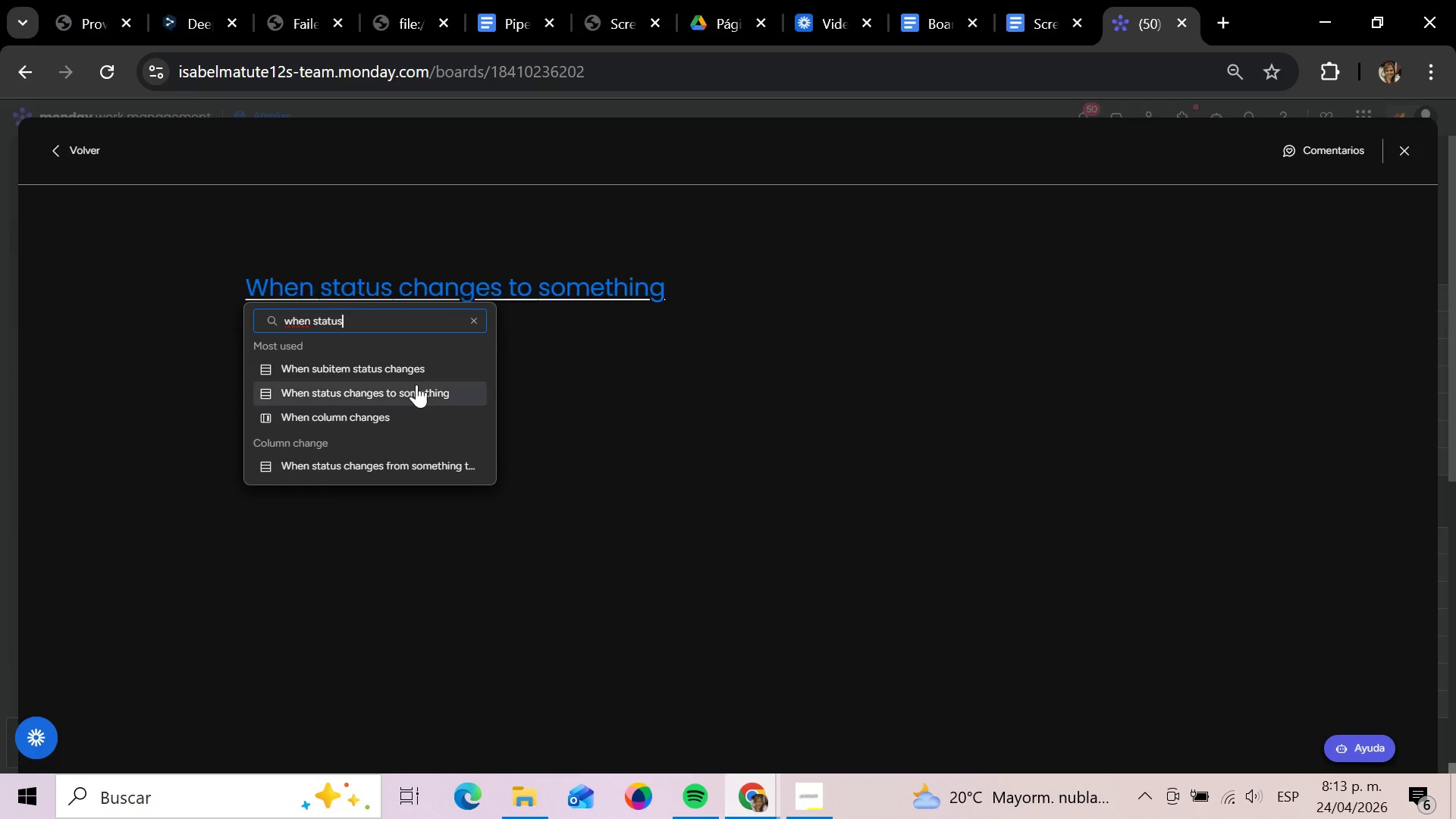 
left_click([416, 384])
 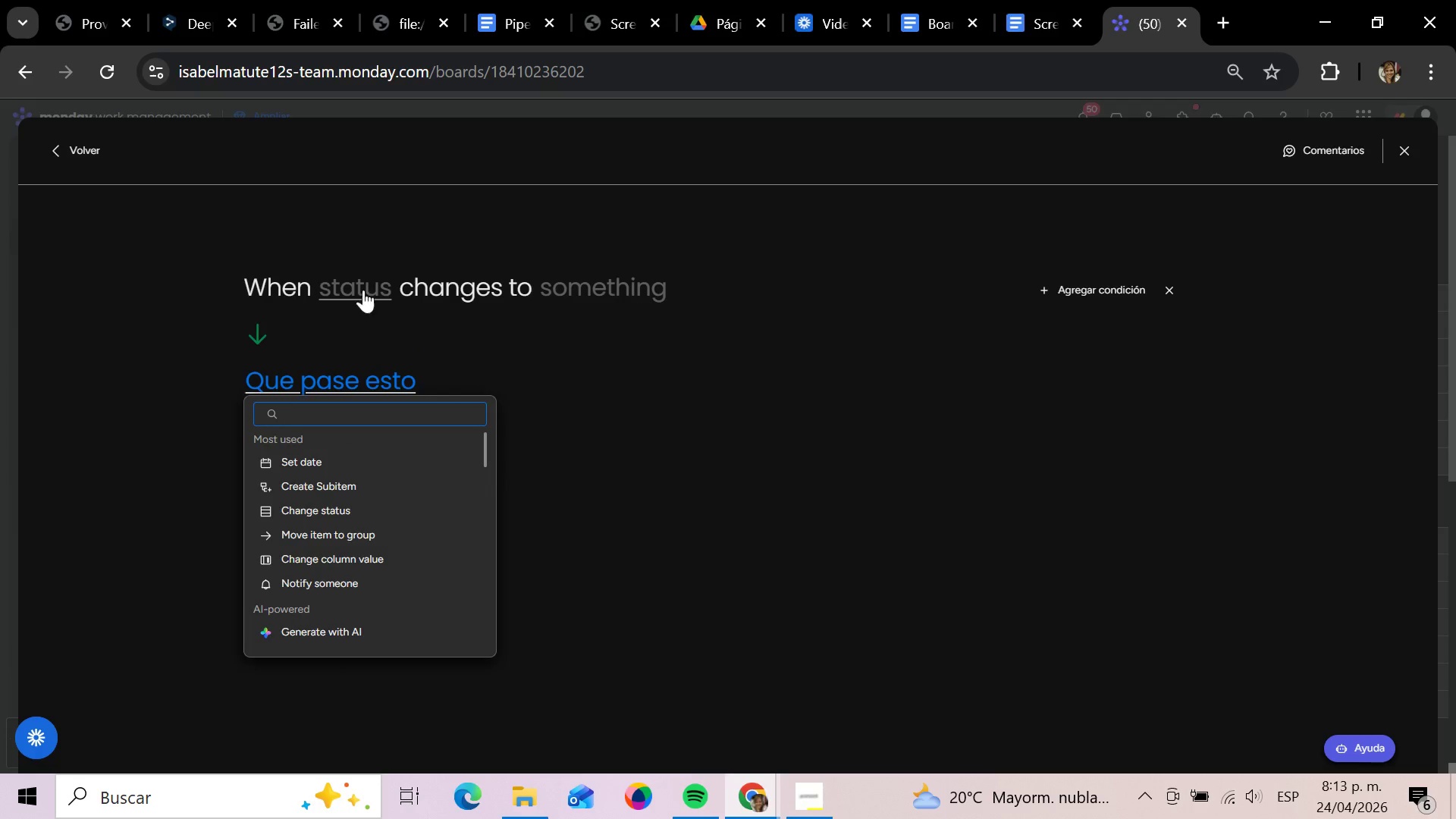 
left_click([362, 289])
 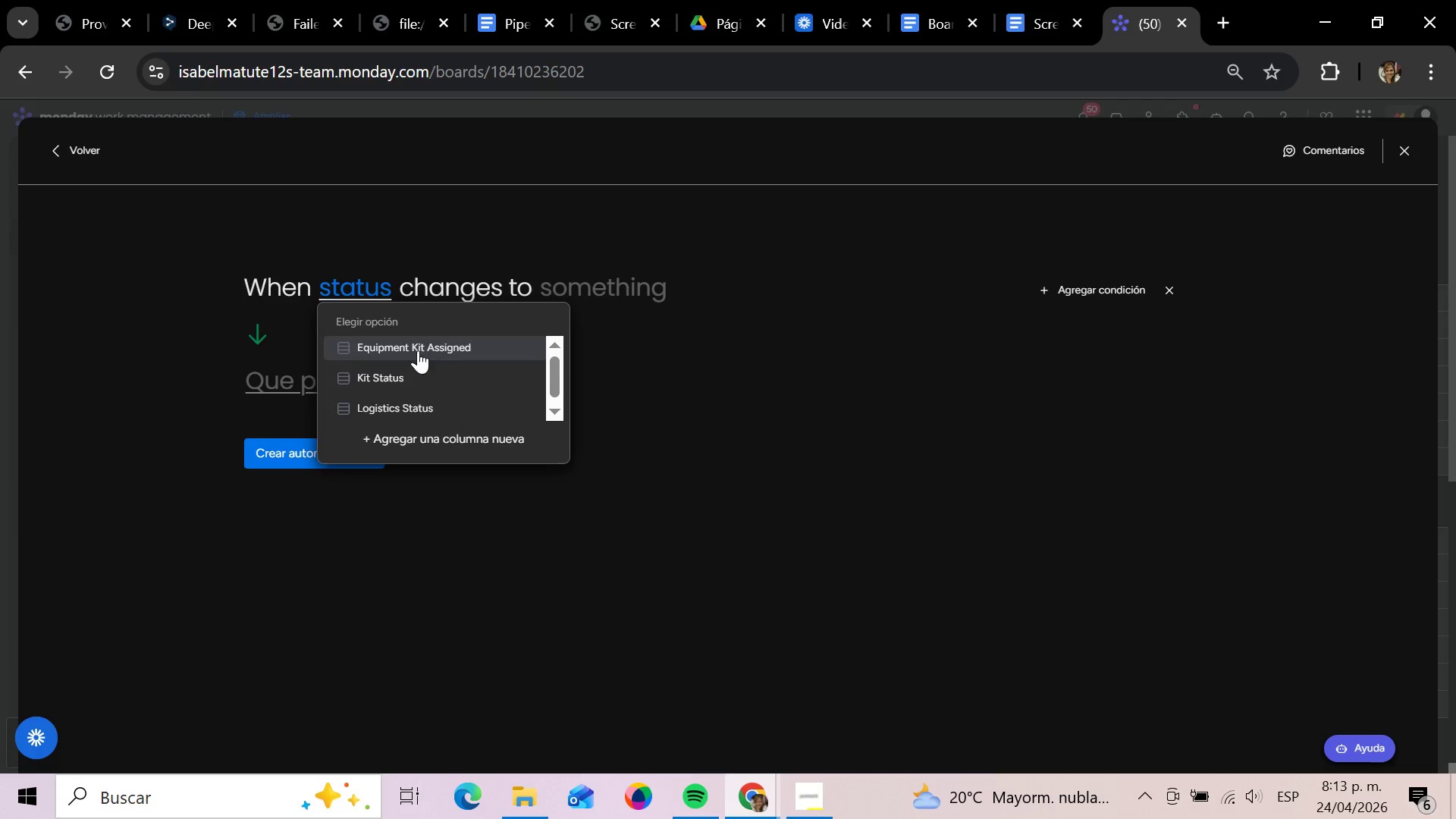 
wait(6.59)
 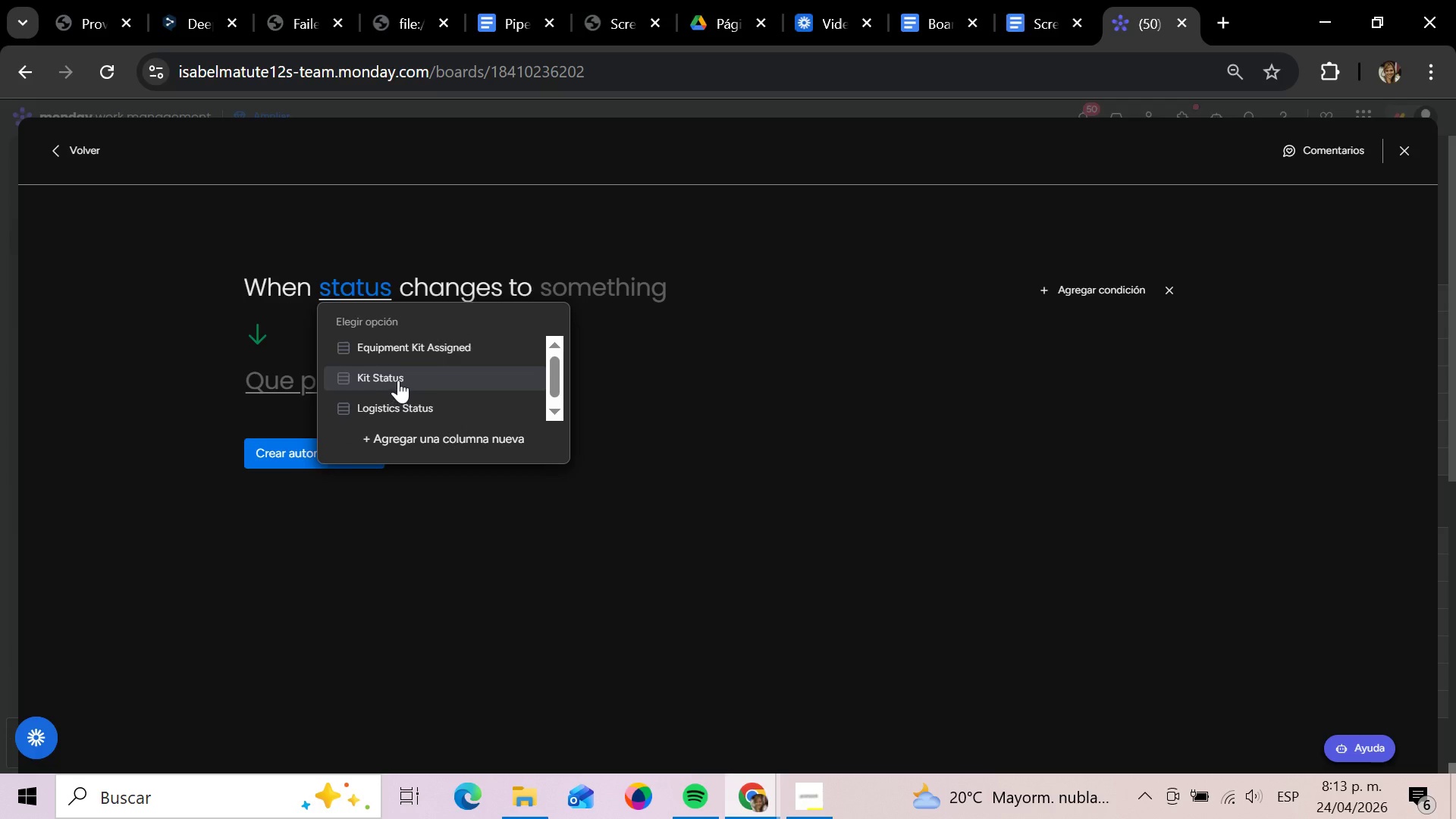 
scroll: coordinate [425, 403], scroll_direction: down, amount: 2.0
 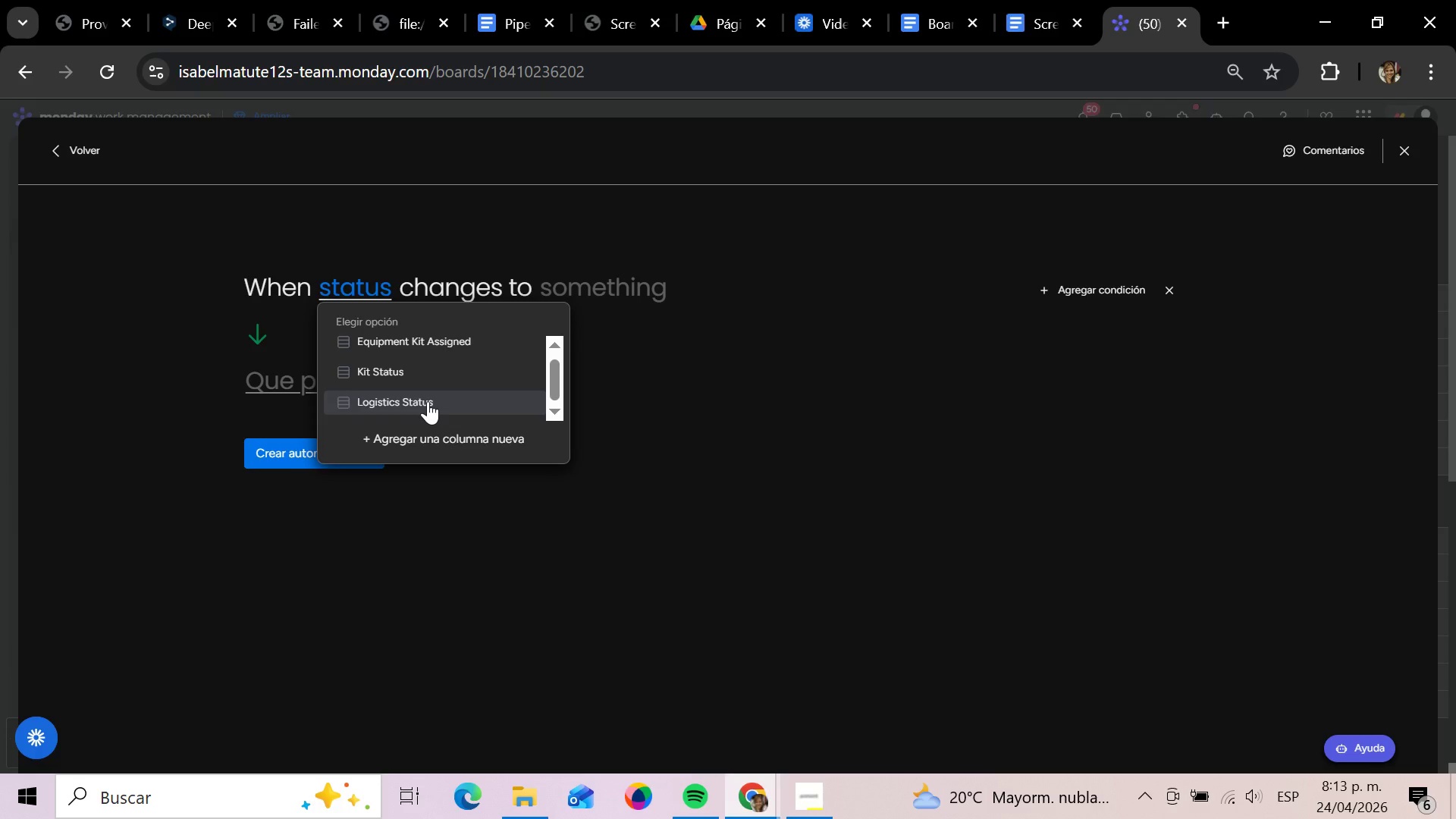 
scroll: coordinate [428, 401], scroll_direction: up, amount: 1.0
 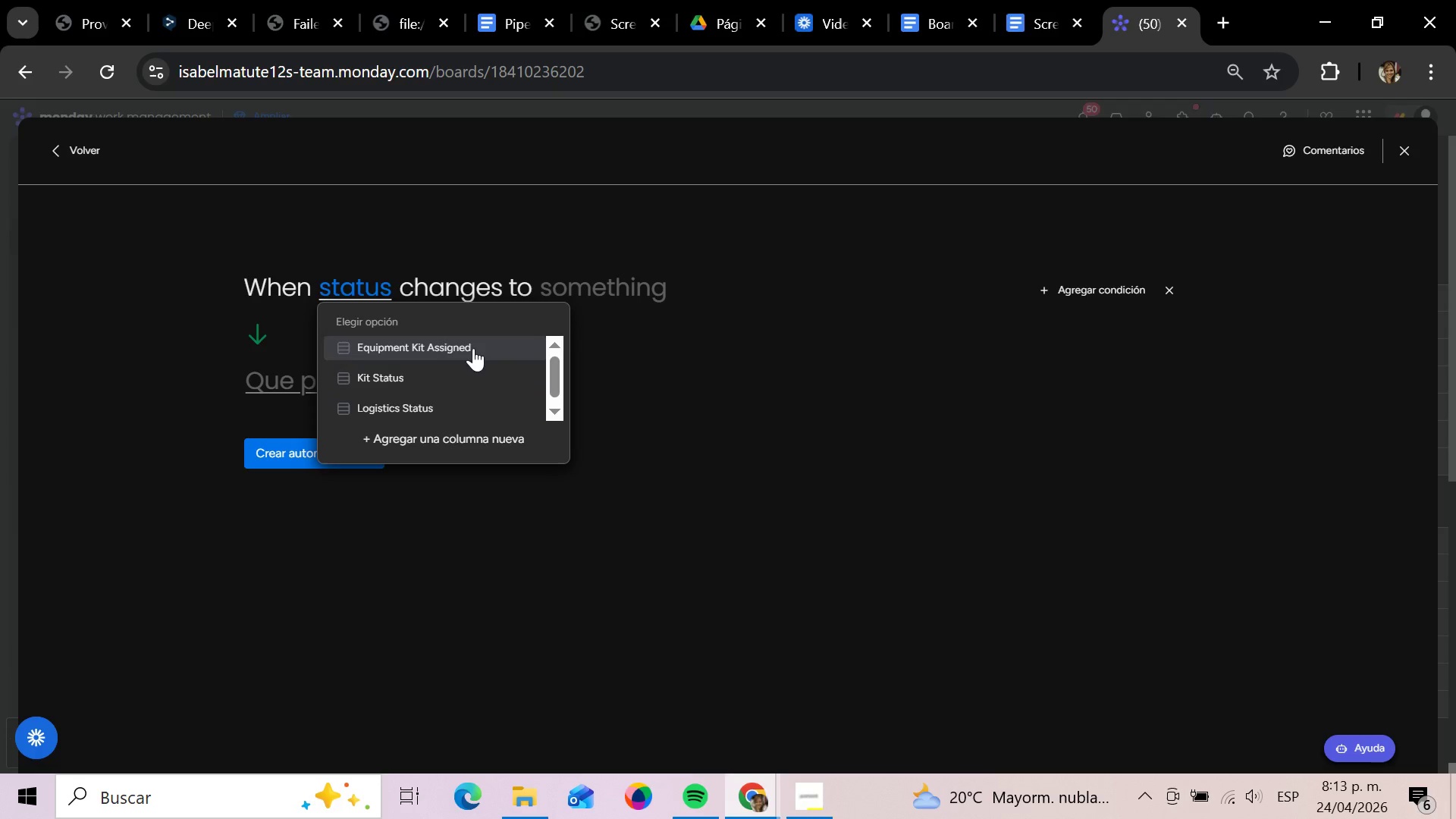 
left_click([447, 402])
 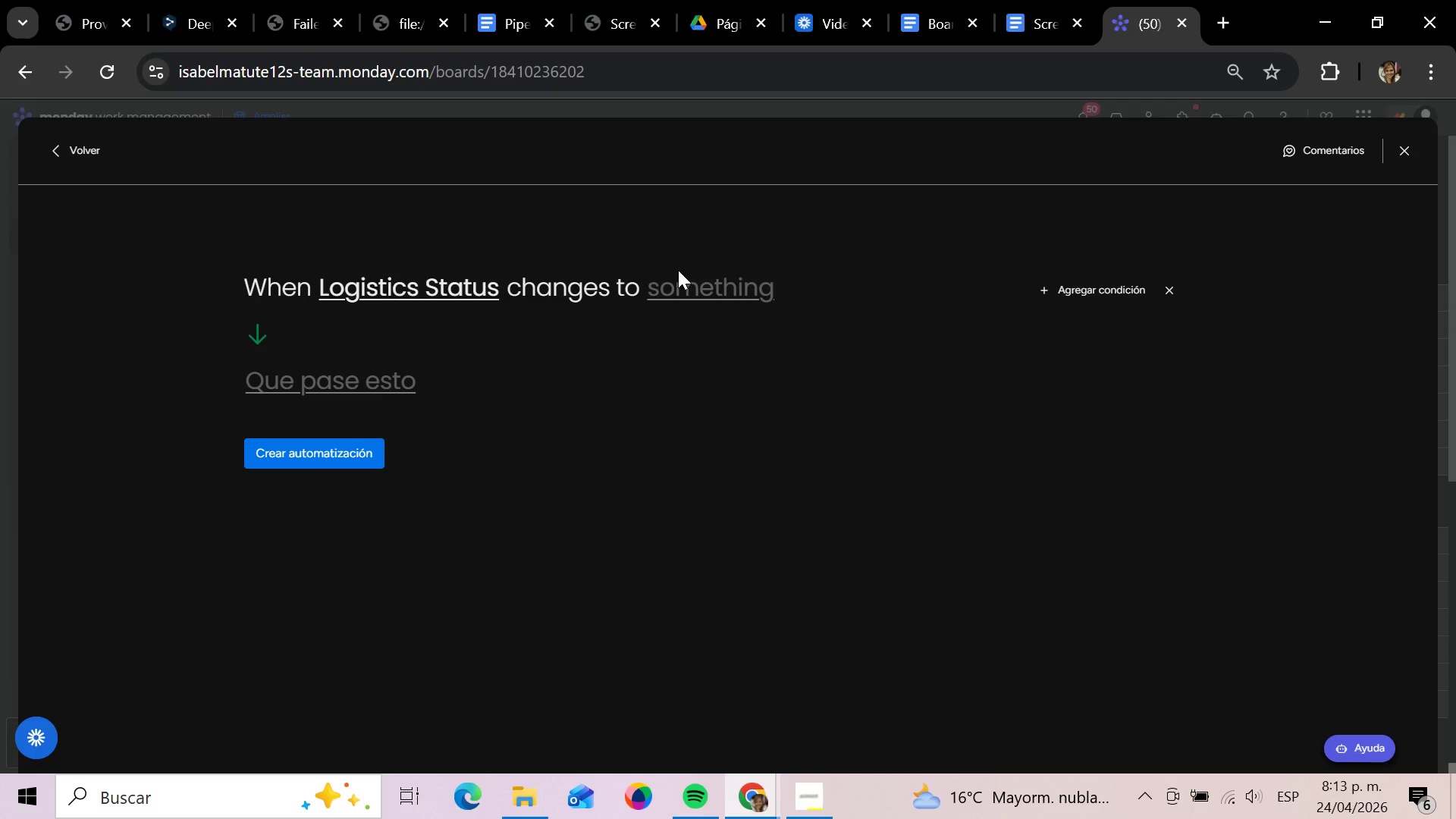 
scroll: coordinate [465, 362], scroll_direction: down, amount: 1.0
 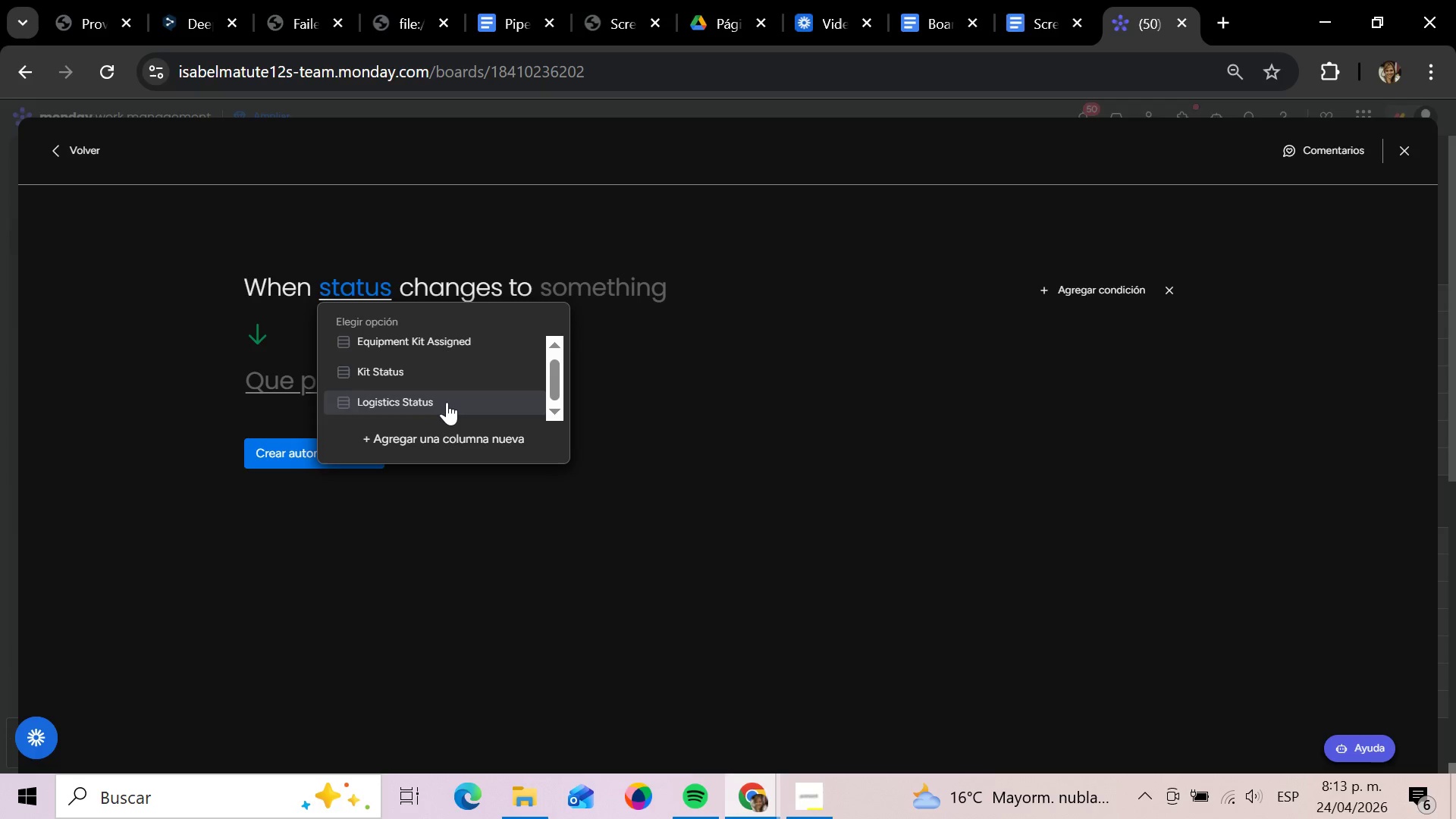 
left_click([678, 285])
 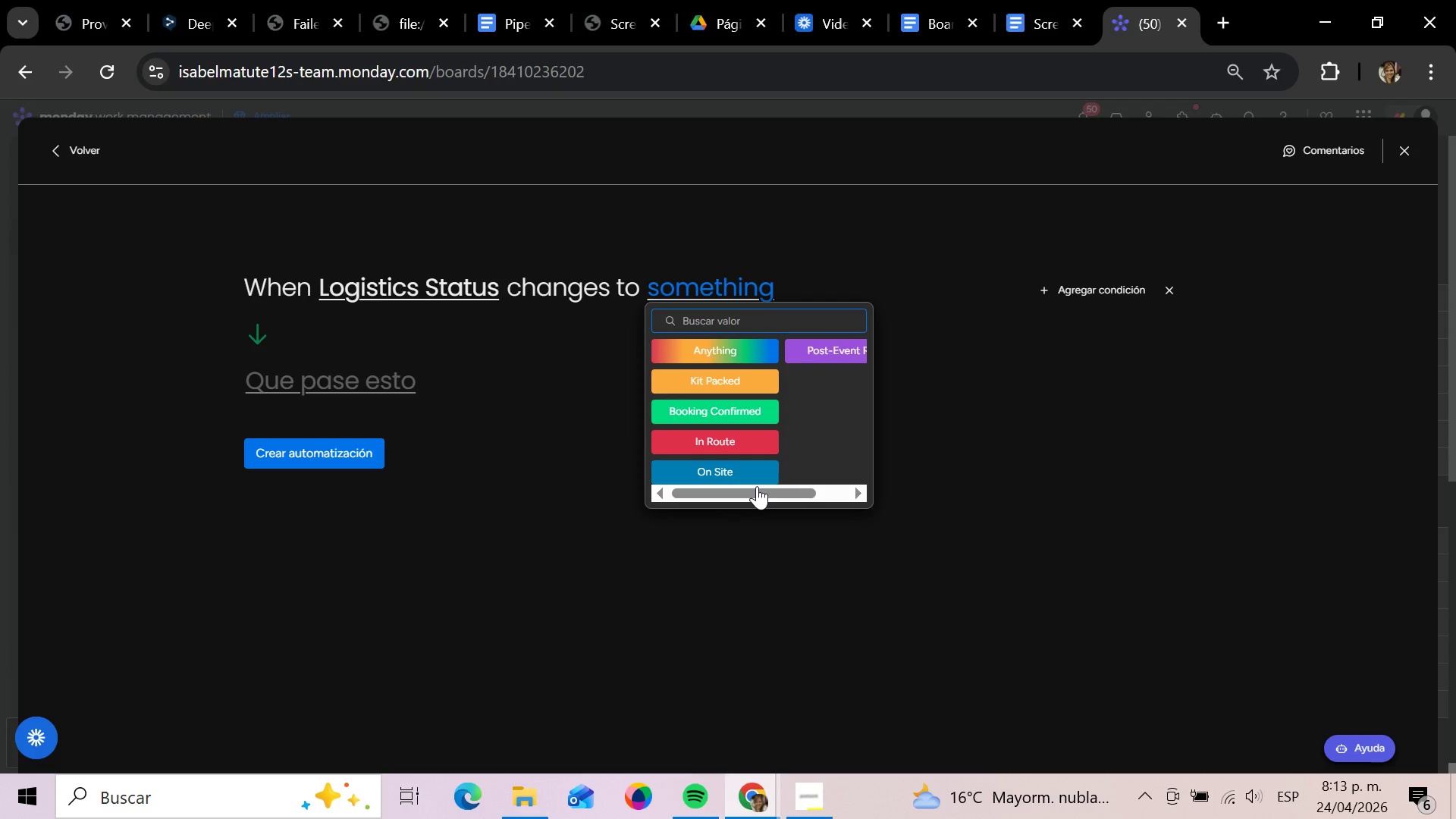 
left_click([734, 468])
 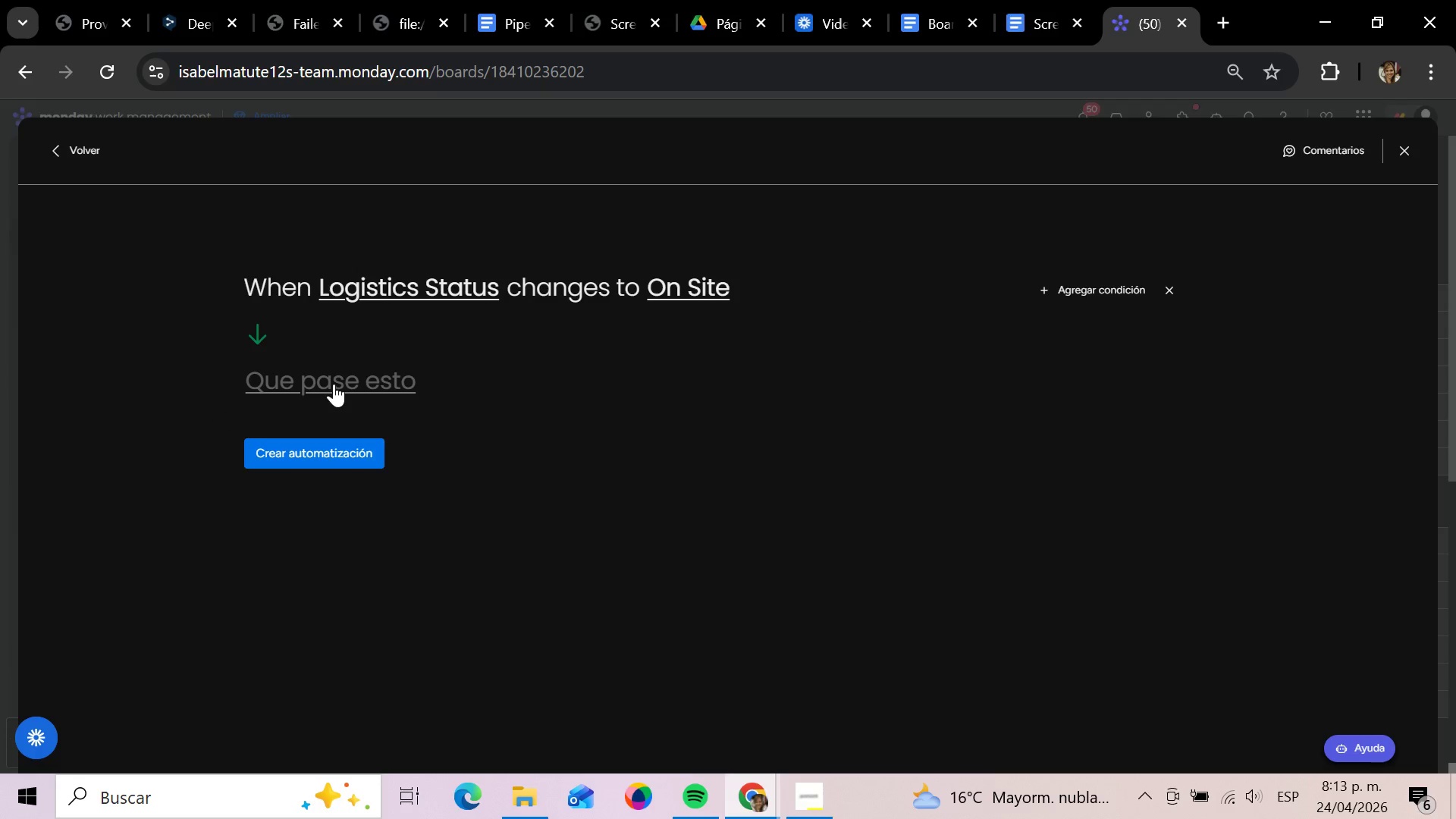 
left_click([334, 384])
 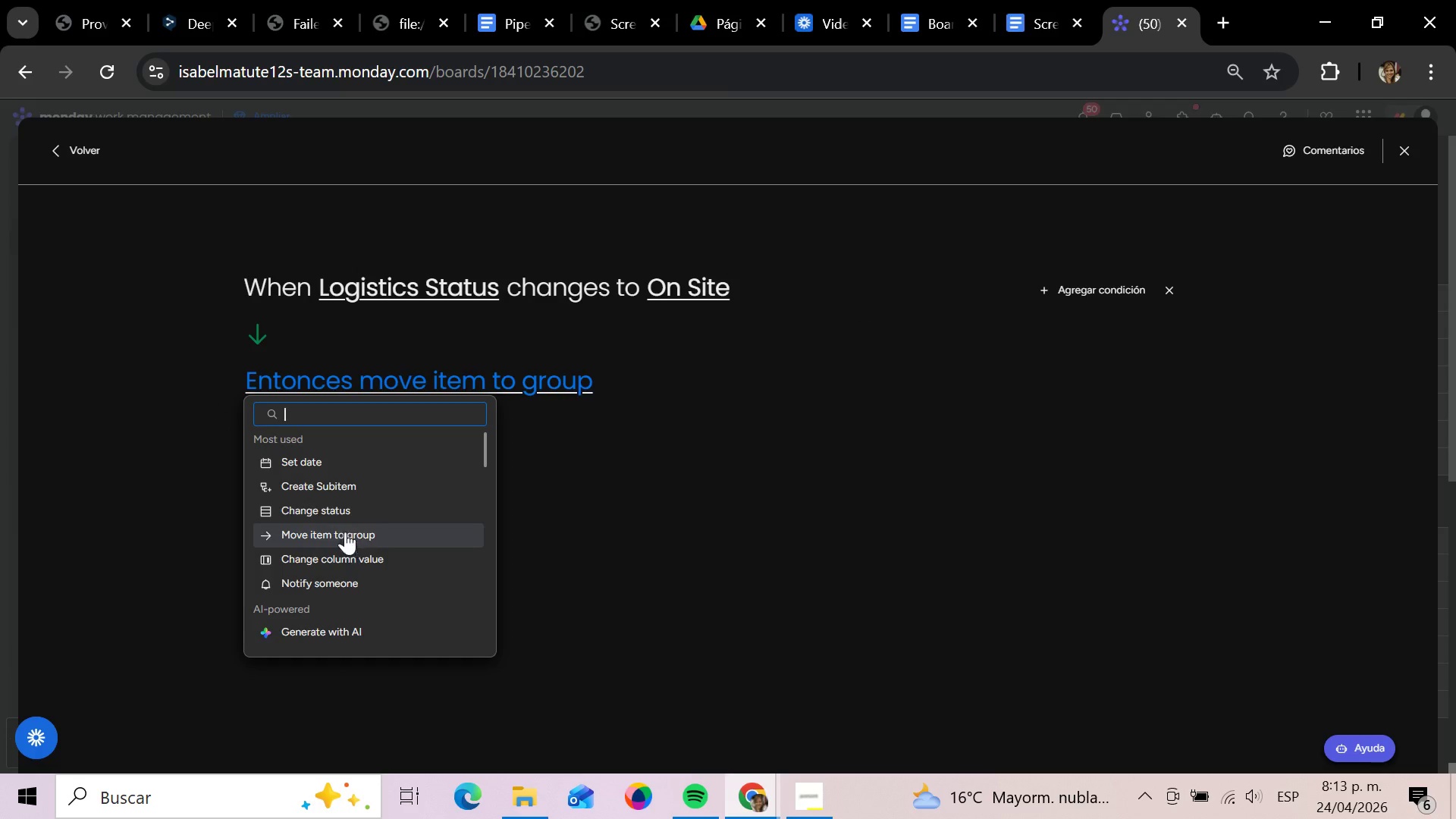 
left_click([345, 521])
 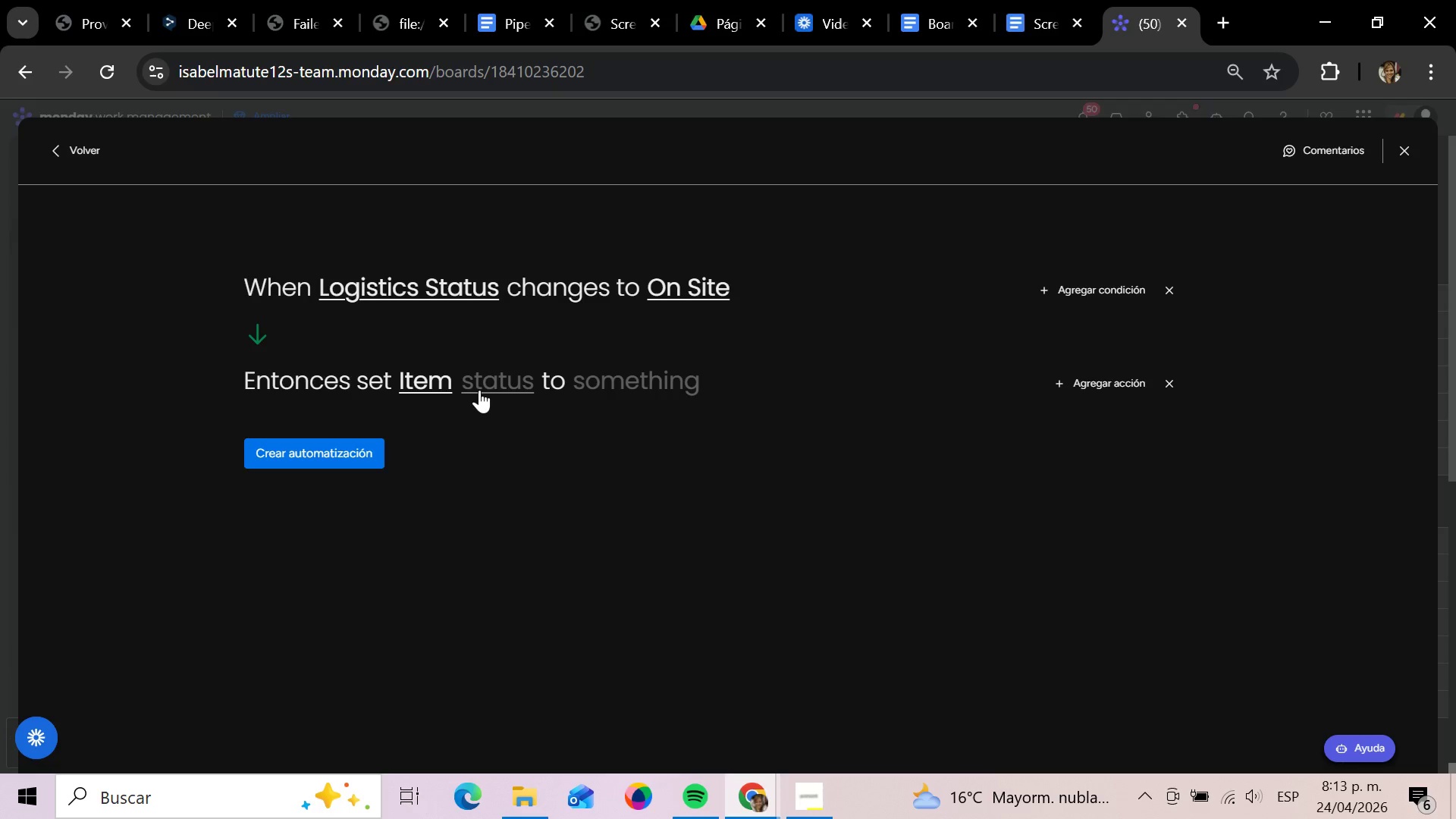 
left_click([493, 385])
 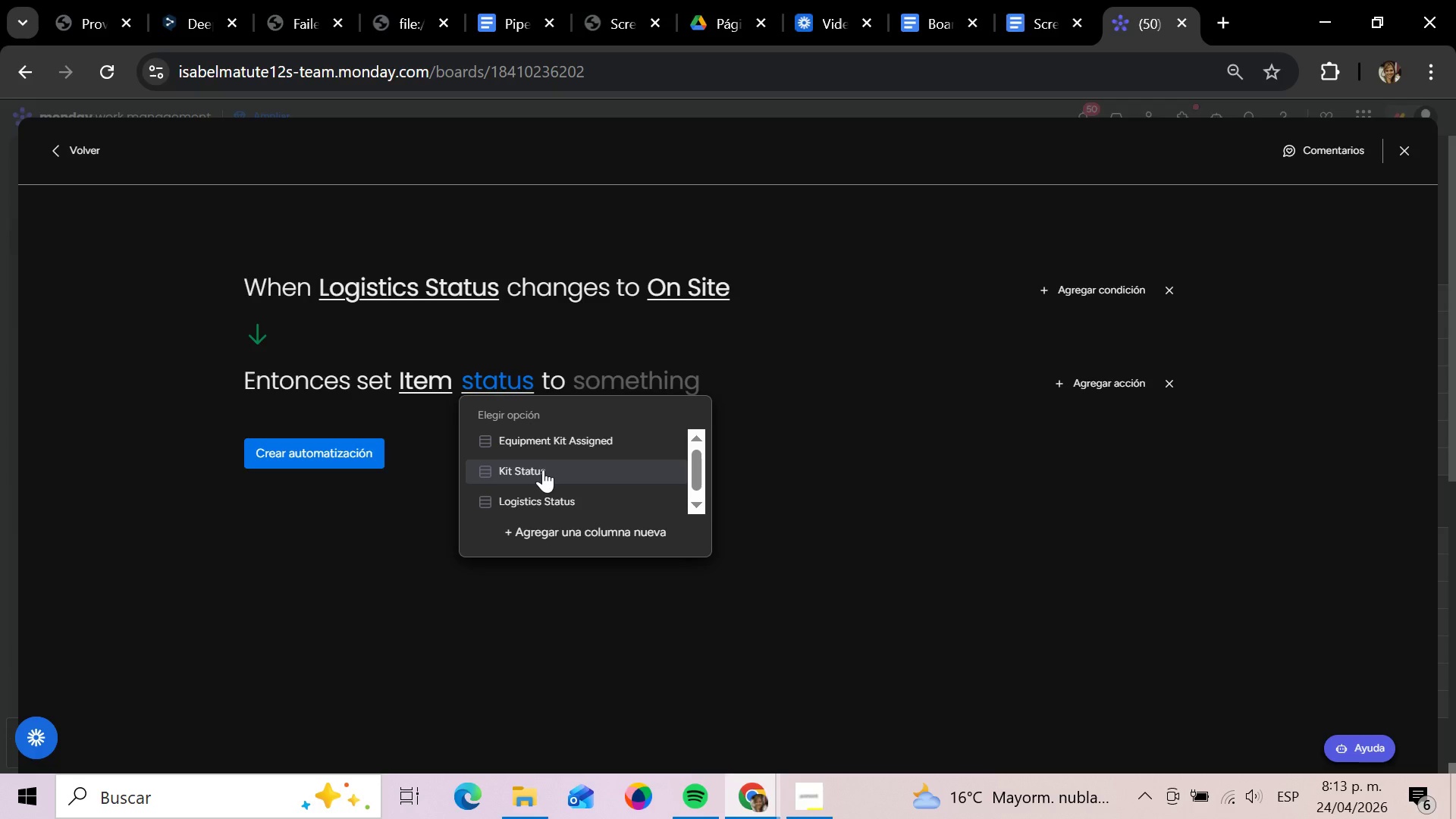 
left_click([543, 469])
 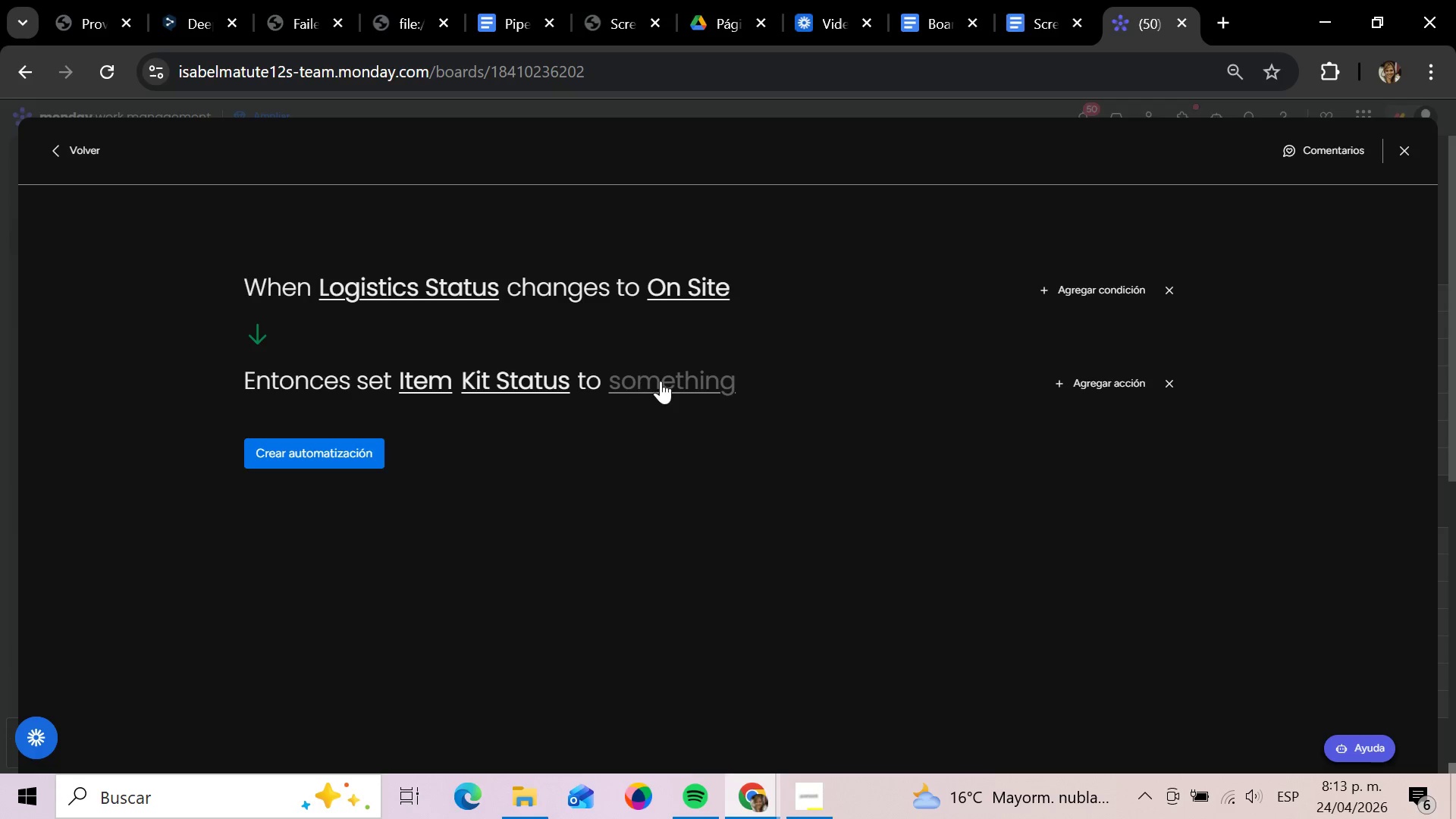 
left_click([661, 381])
 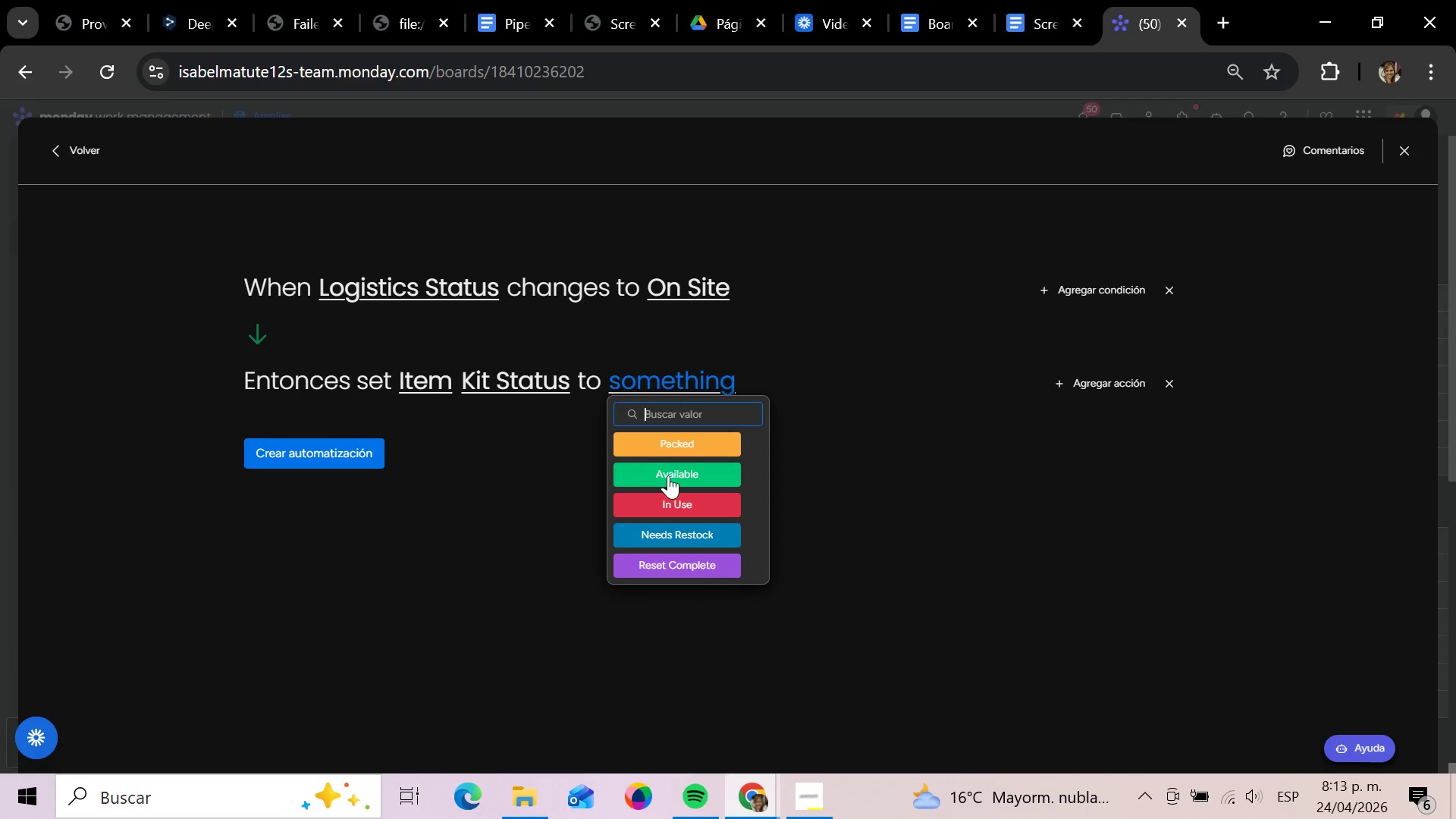 
left_click([695, 505])
 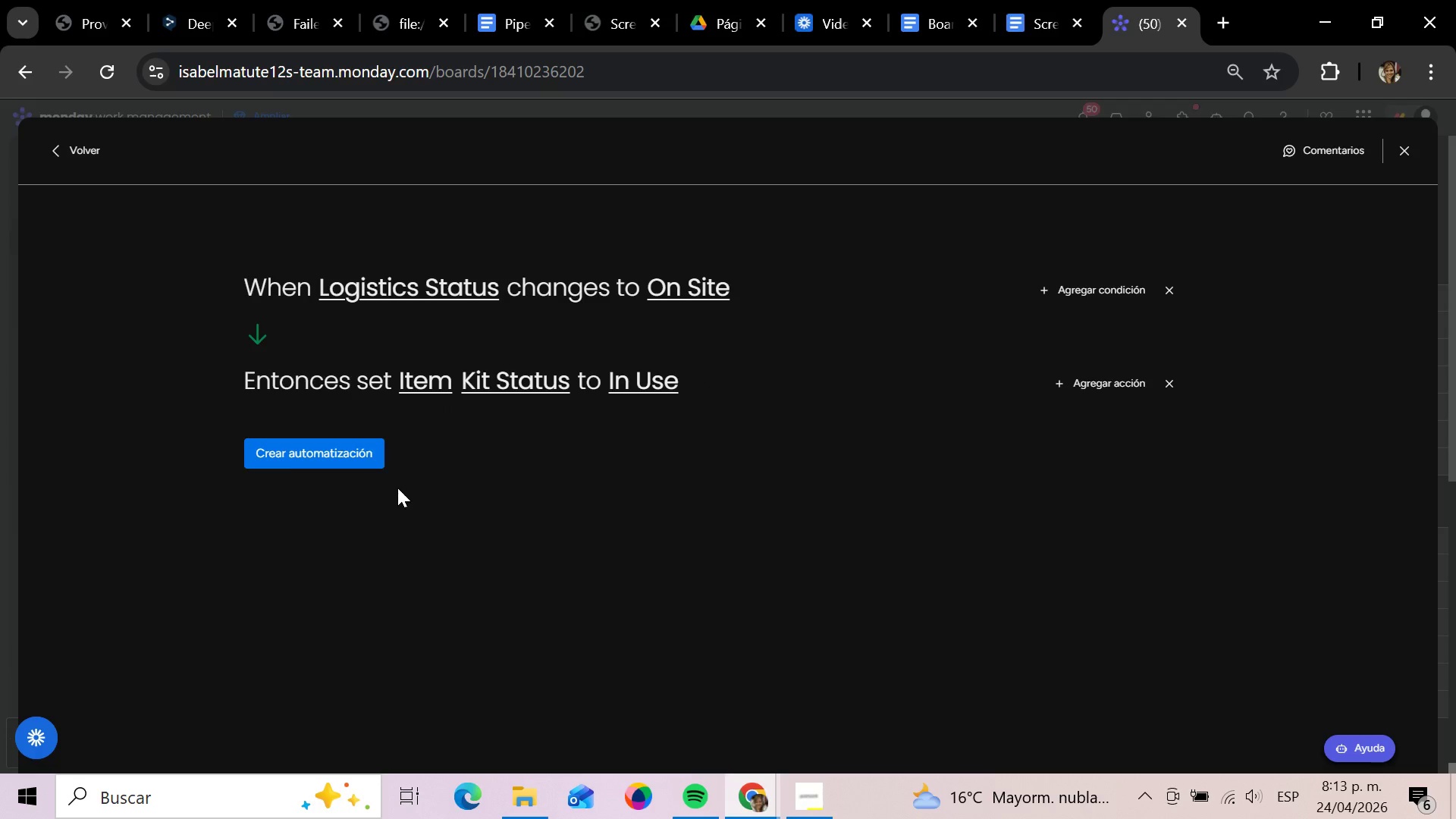 
left_click([282, 460])
 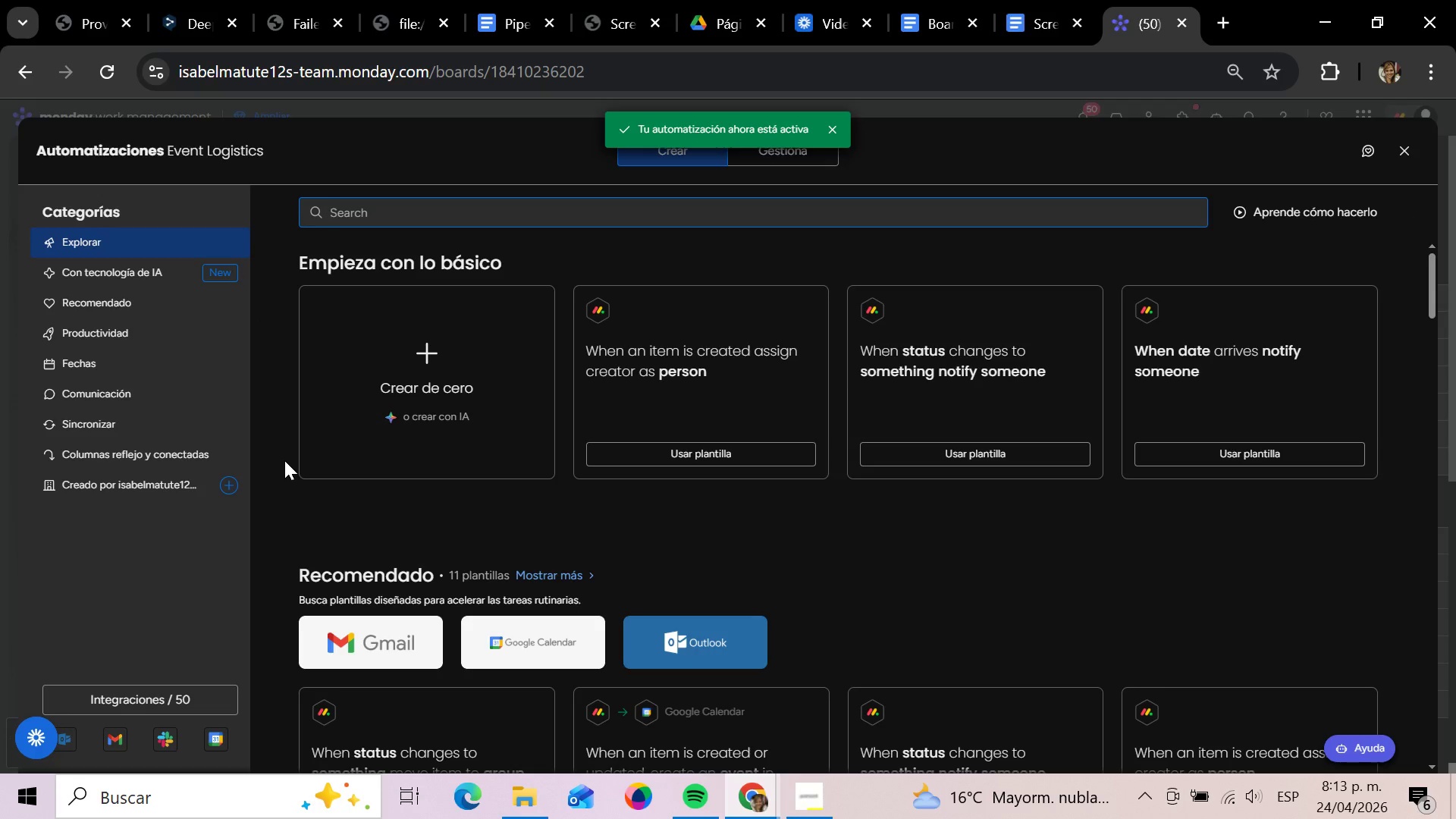 
wait(6.62)
 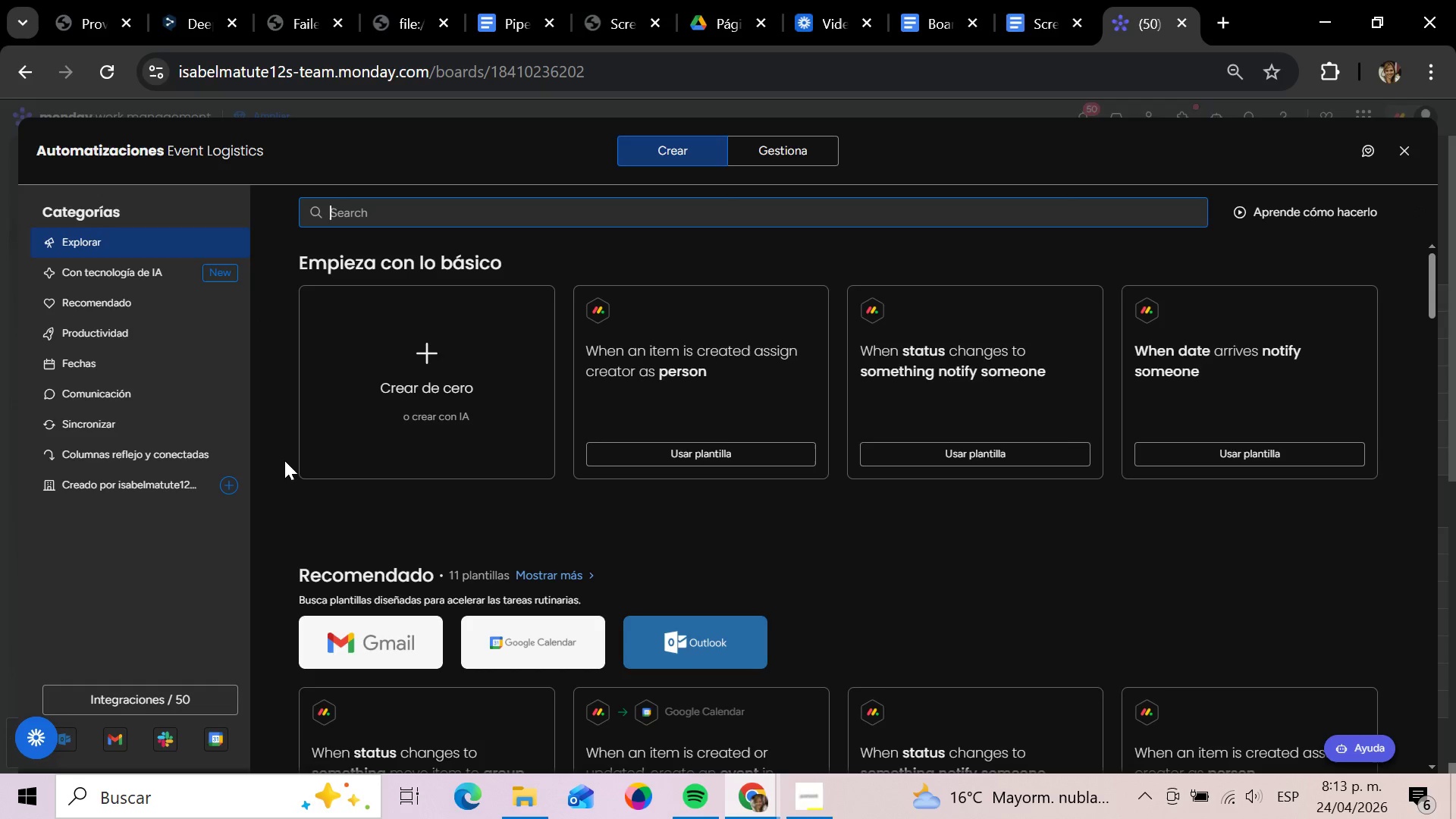 
left_click([1413, 144])
 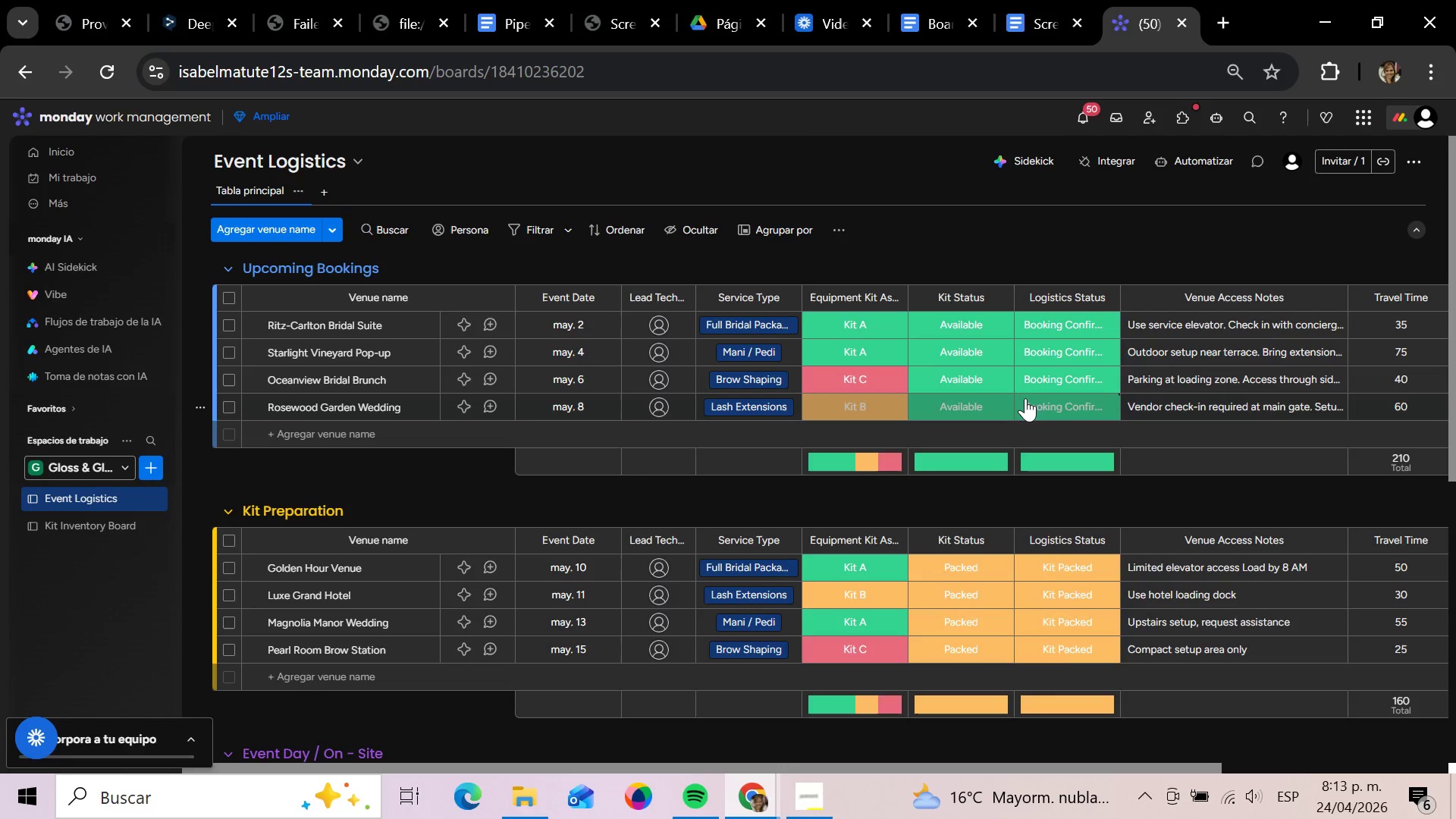 
scroll: coordinate [1028, 415], scroll_direction: down, amount: 3.0
 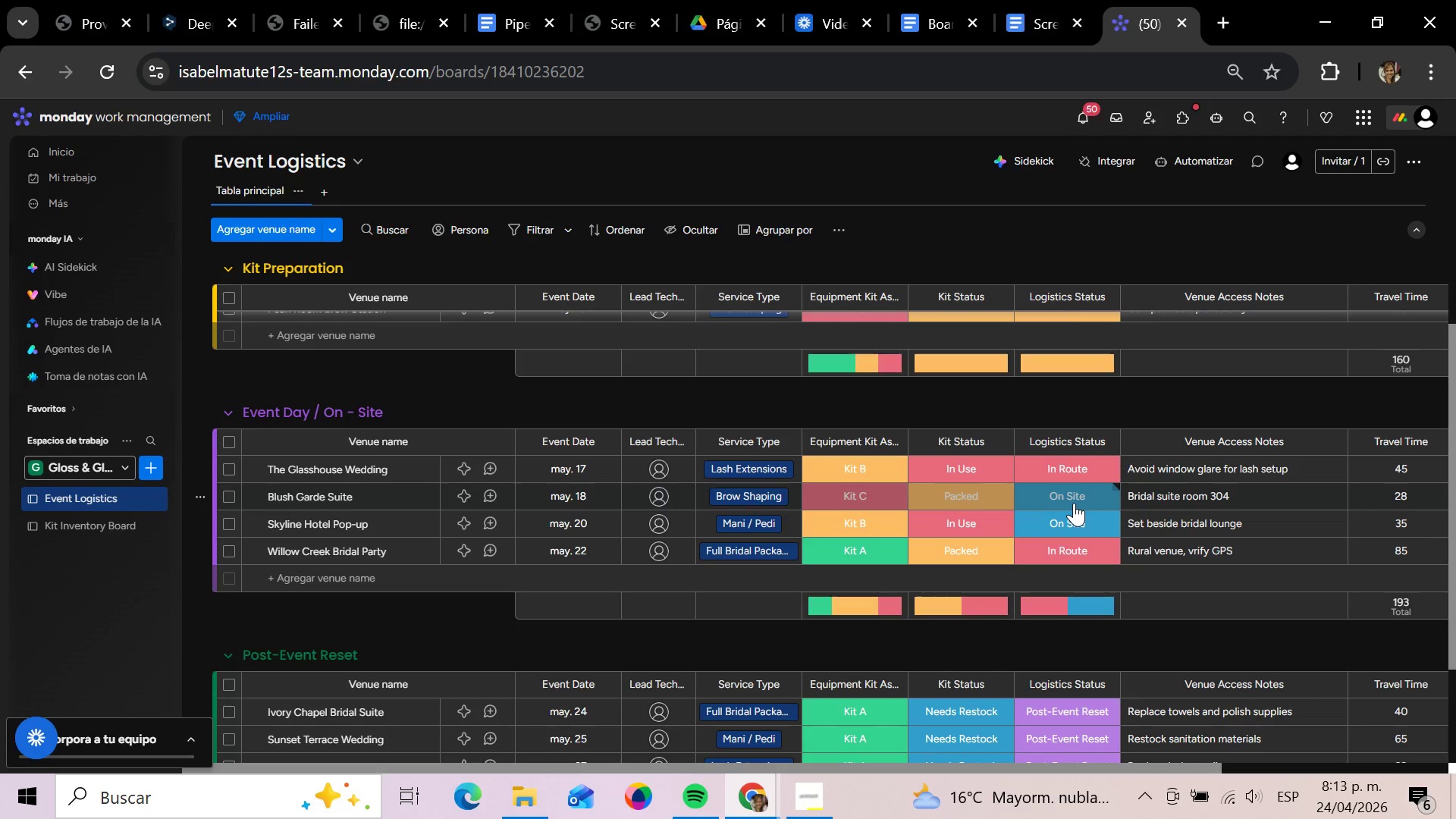 
wait(6.01)
 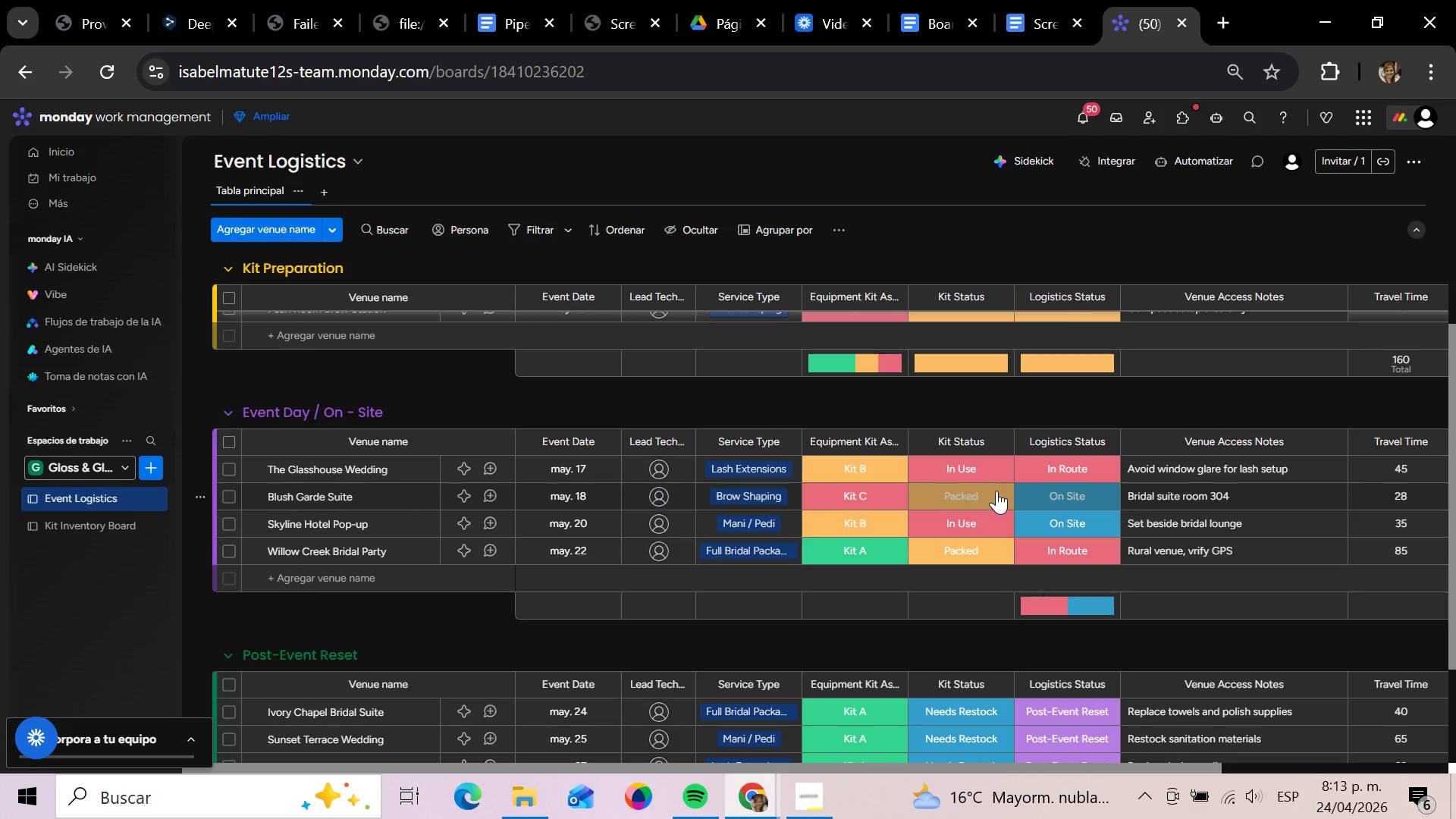 
left_click([1074, 503])
 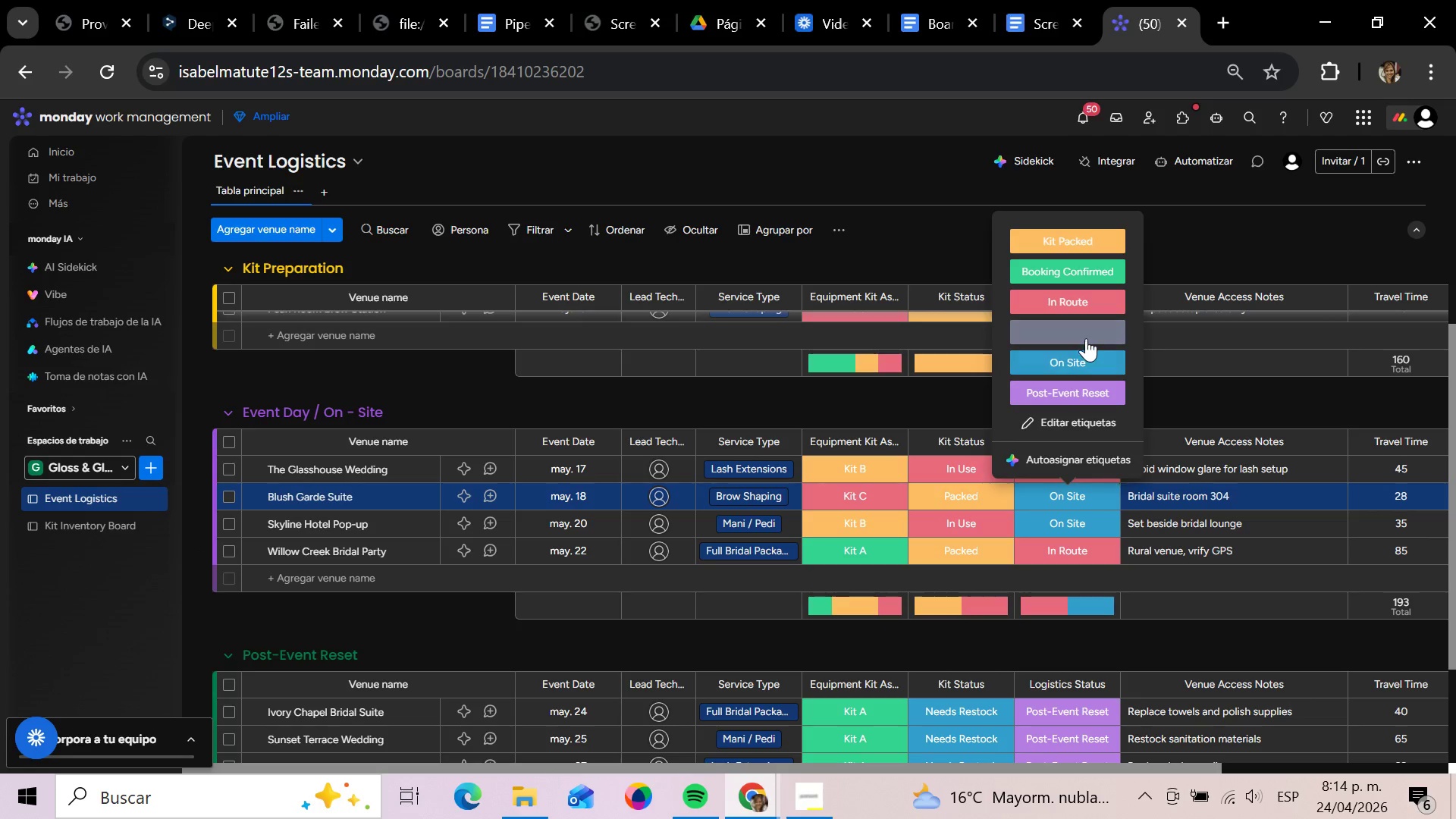 
left_click([1086, 338])
 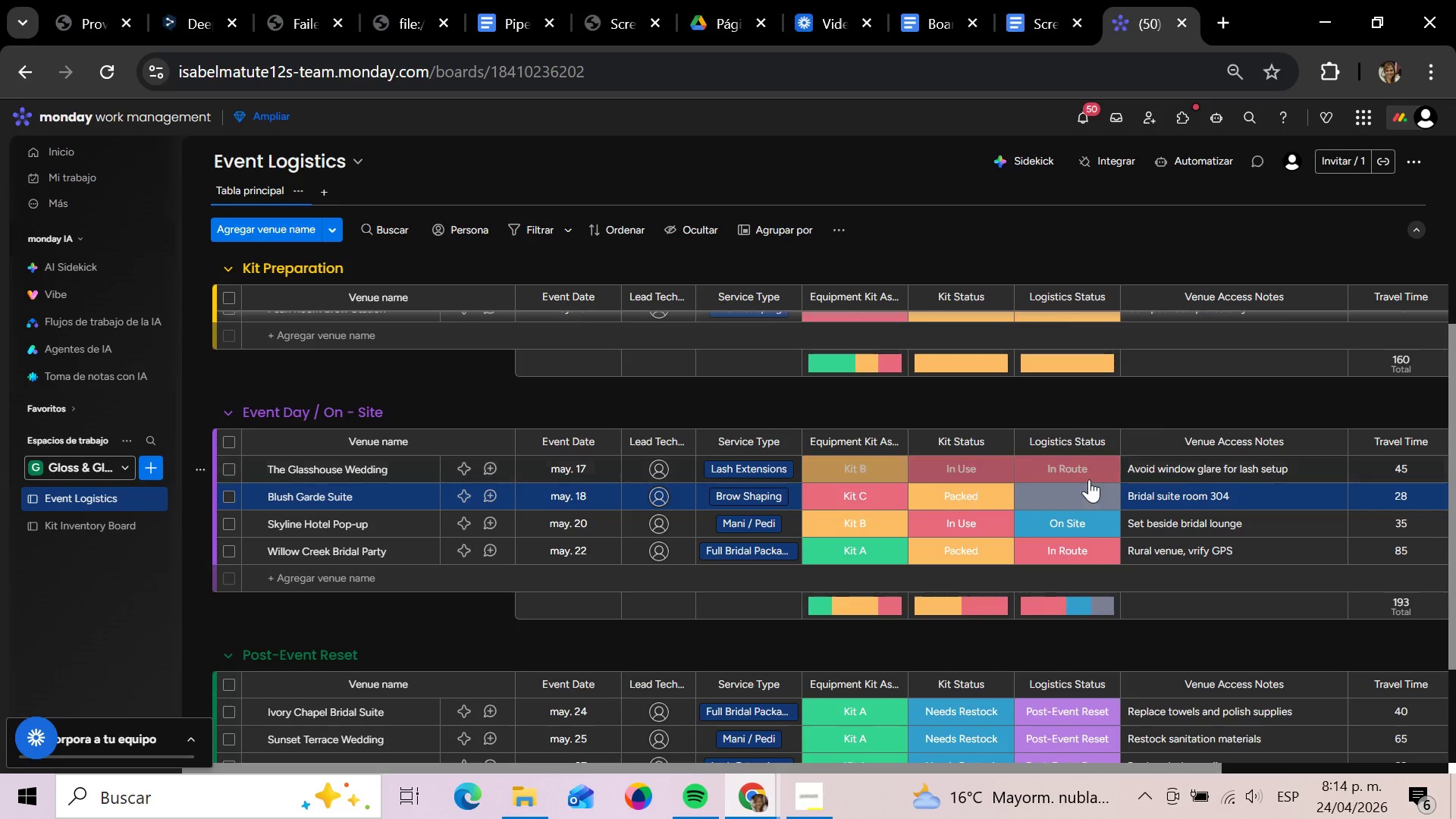 
mouse_move([1072, 488])
 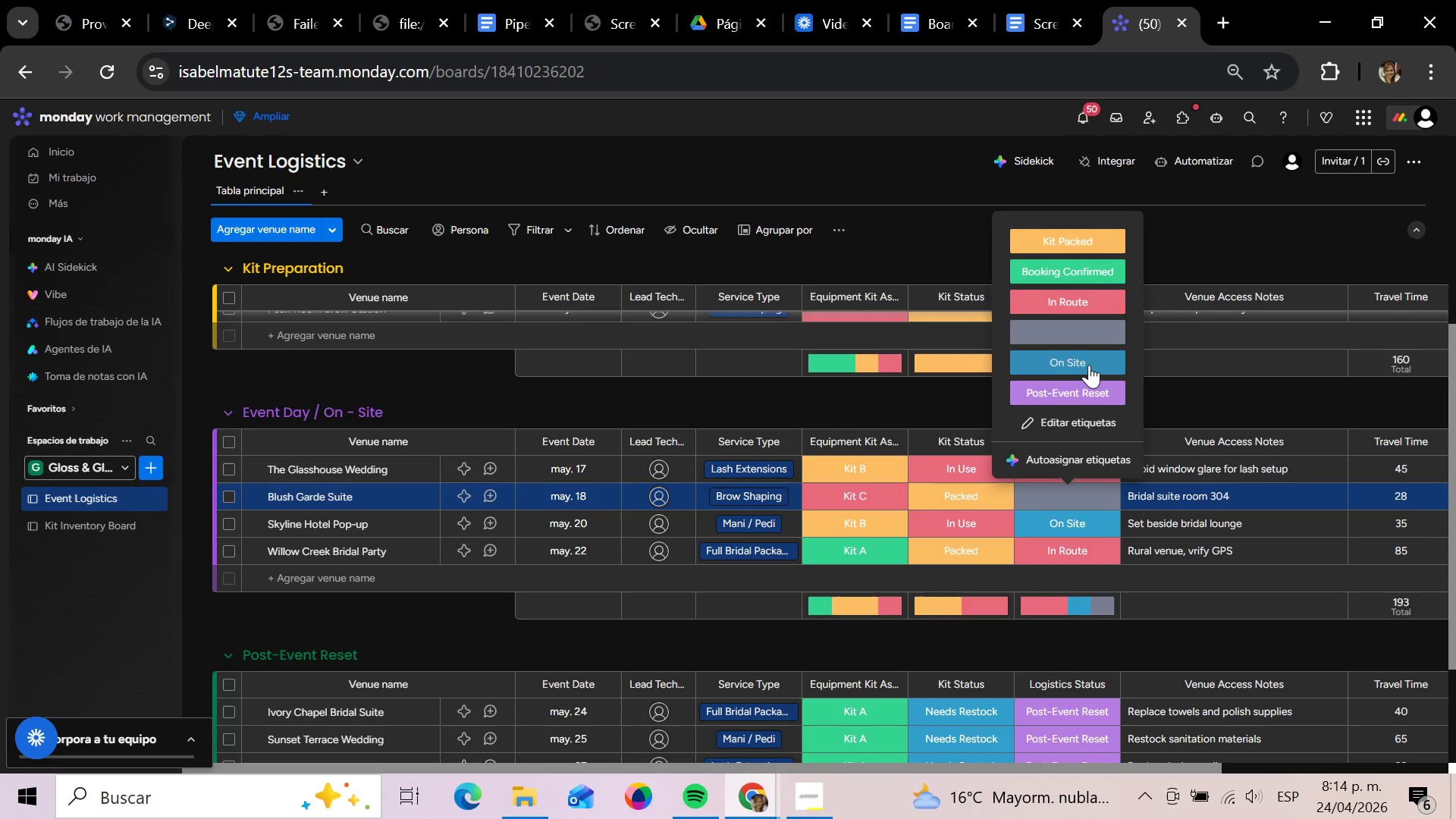 
left_click([1089, 365])
 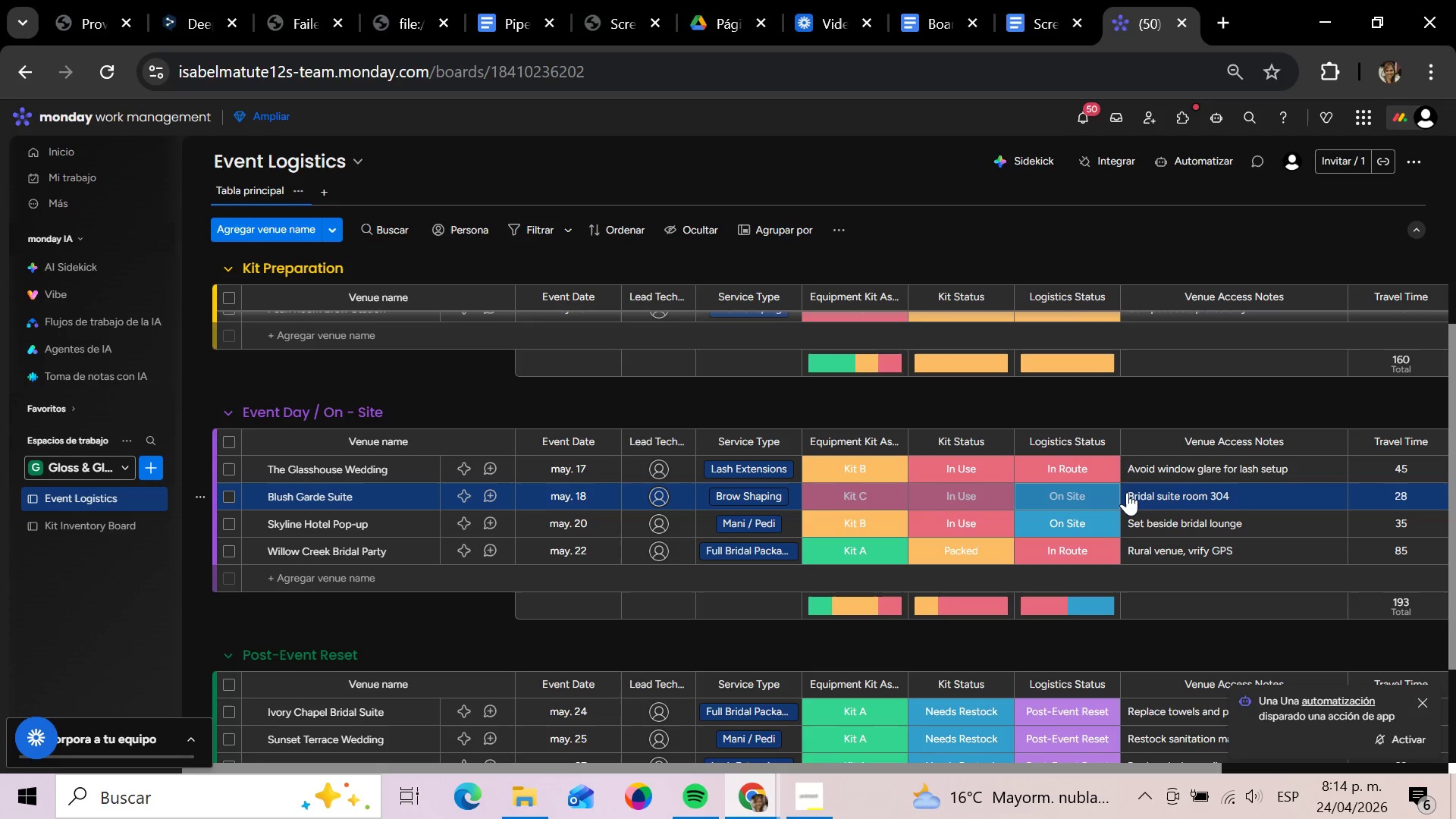 
wait(5.3)
 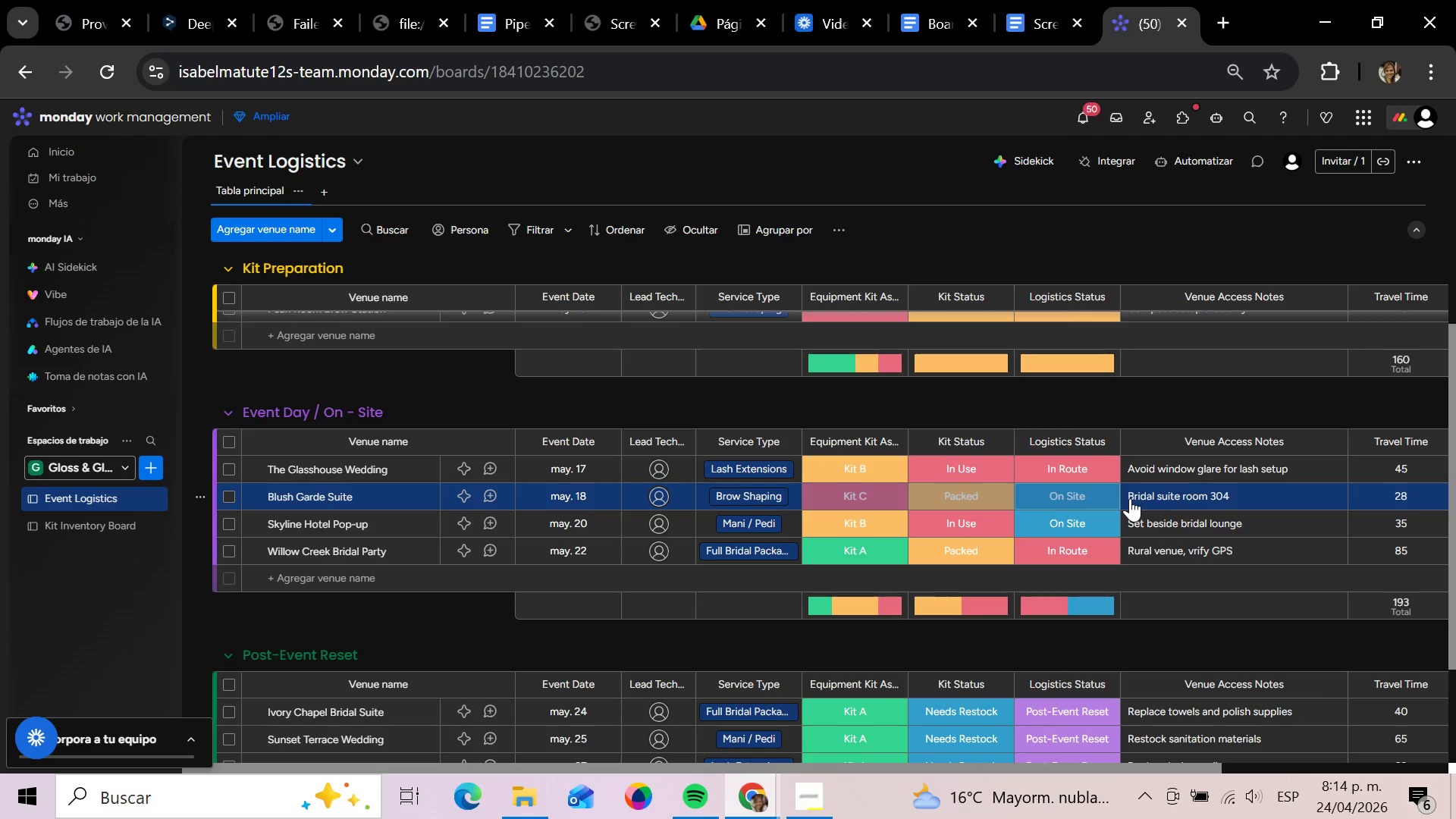 
scroll: coordinate [1134, 444], scroll_direction: down, amount: 1.0
 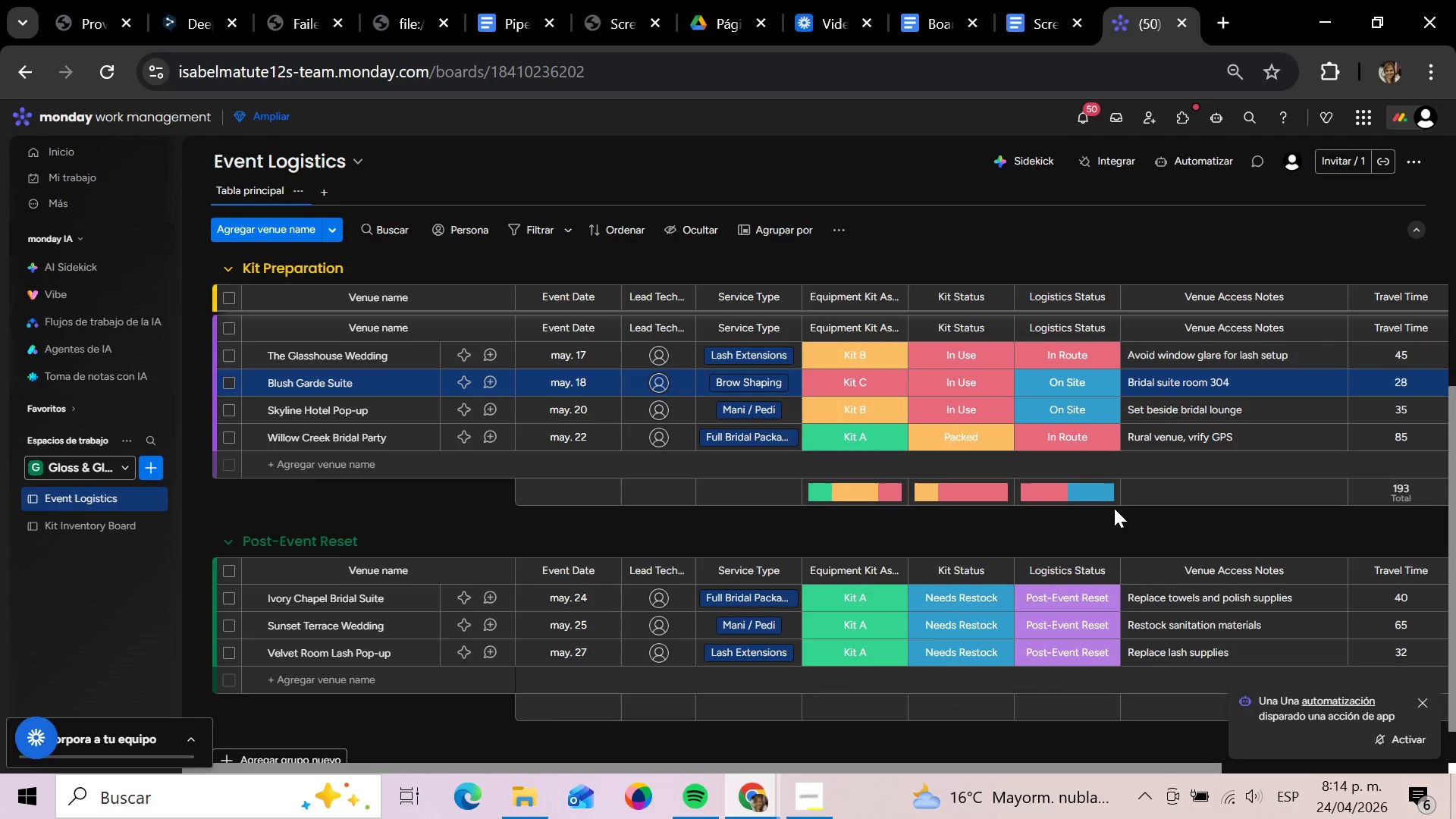 
scroll: coordinate [1132, 607], scroll_direction: up, amount: 6.0
 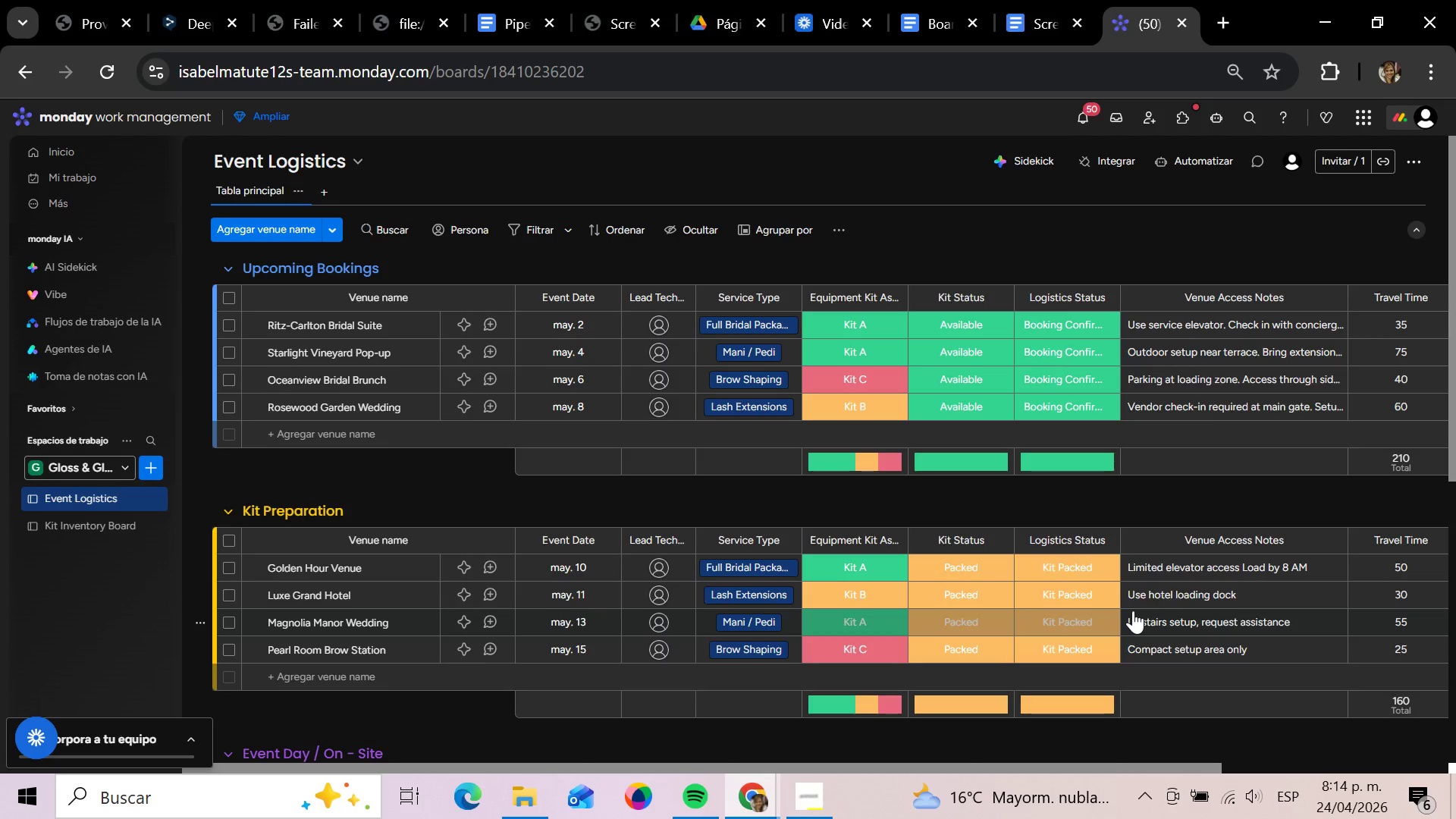 
wait(6.78)
 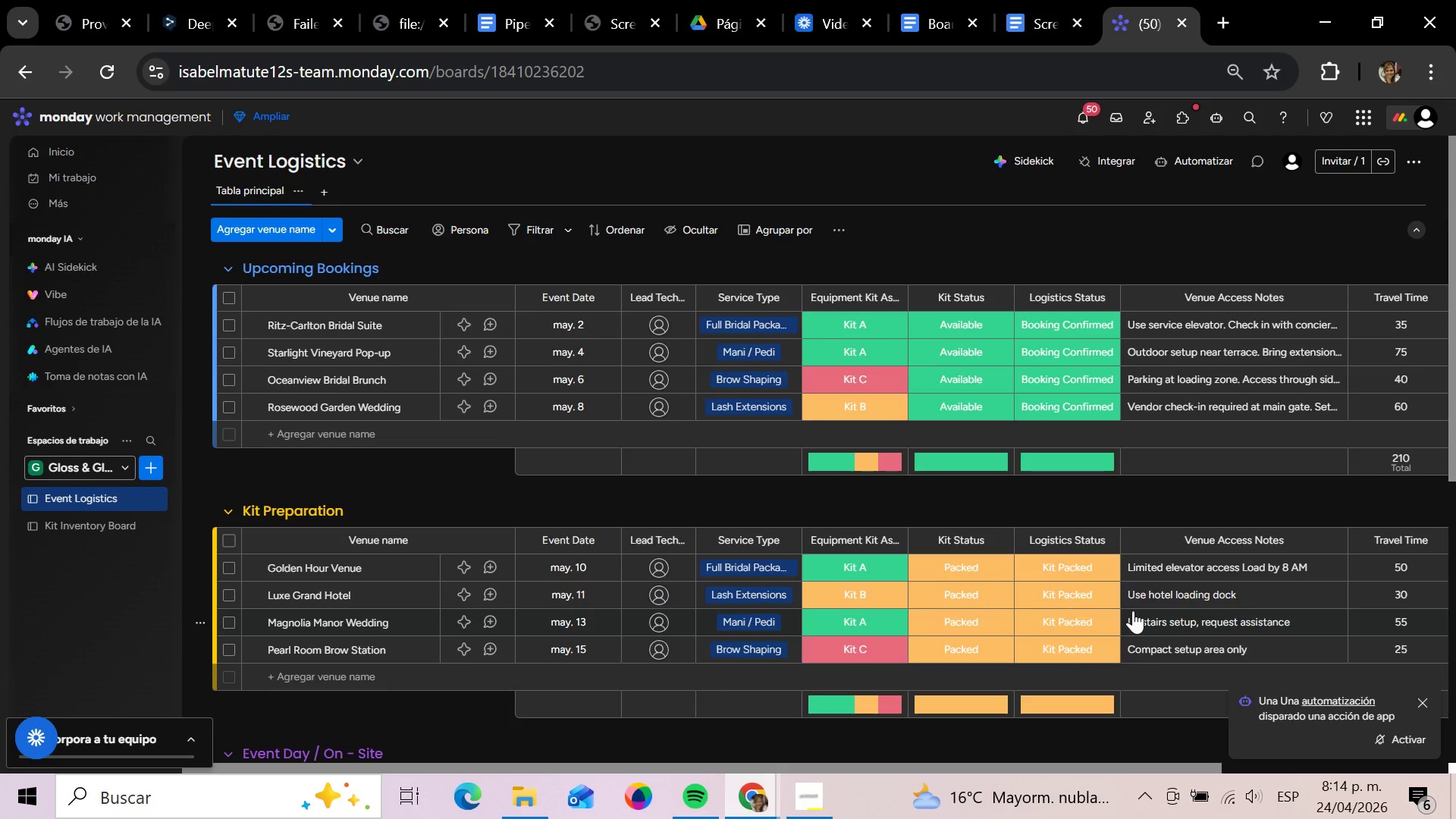 
left_click([96, 526])
 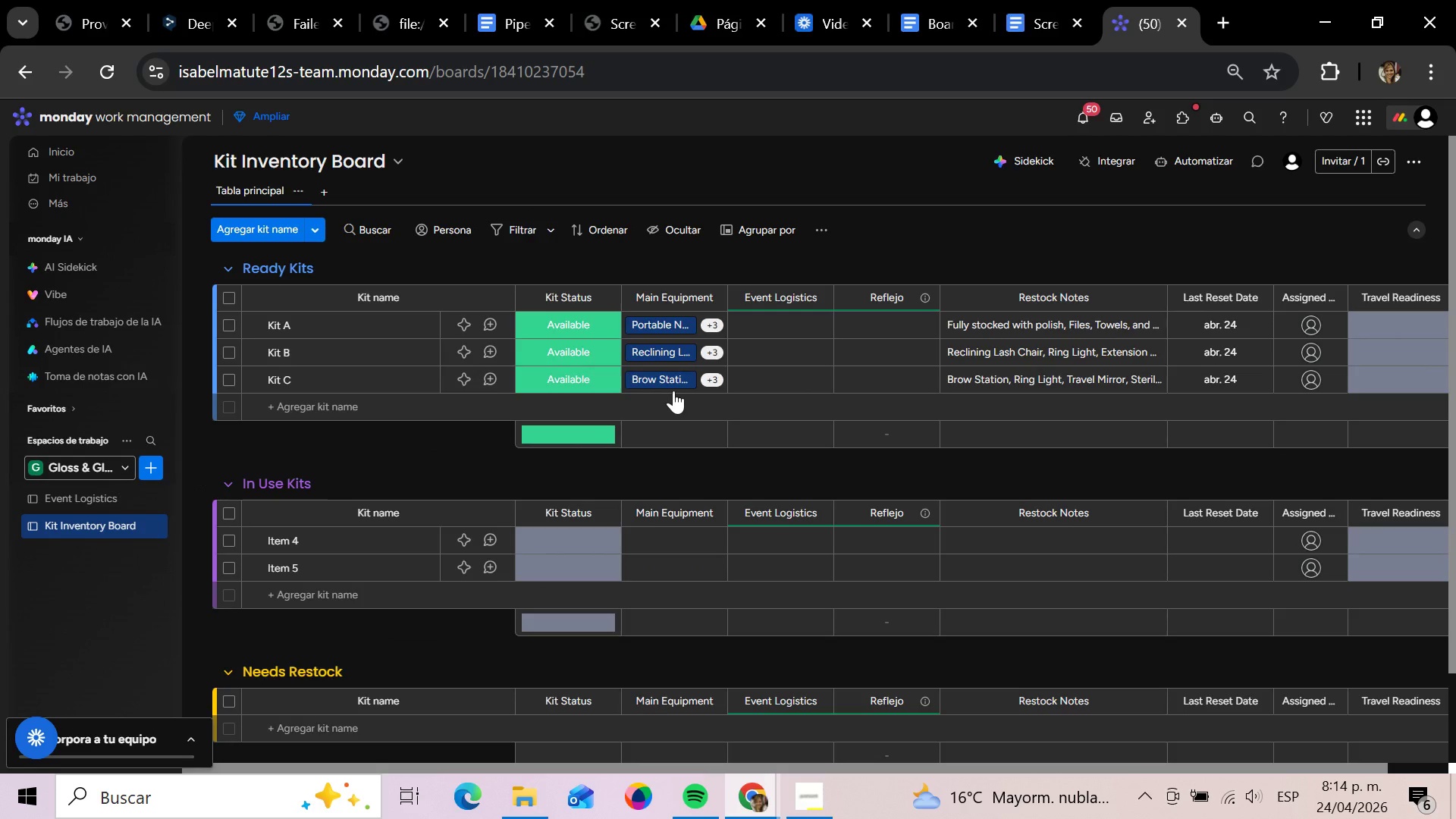 
wait(5.77)
 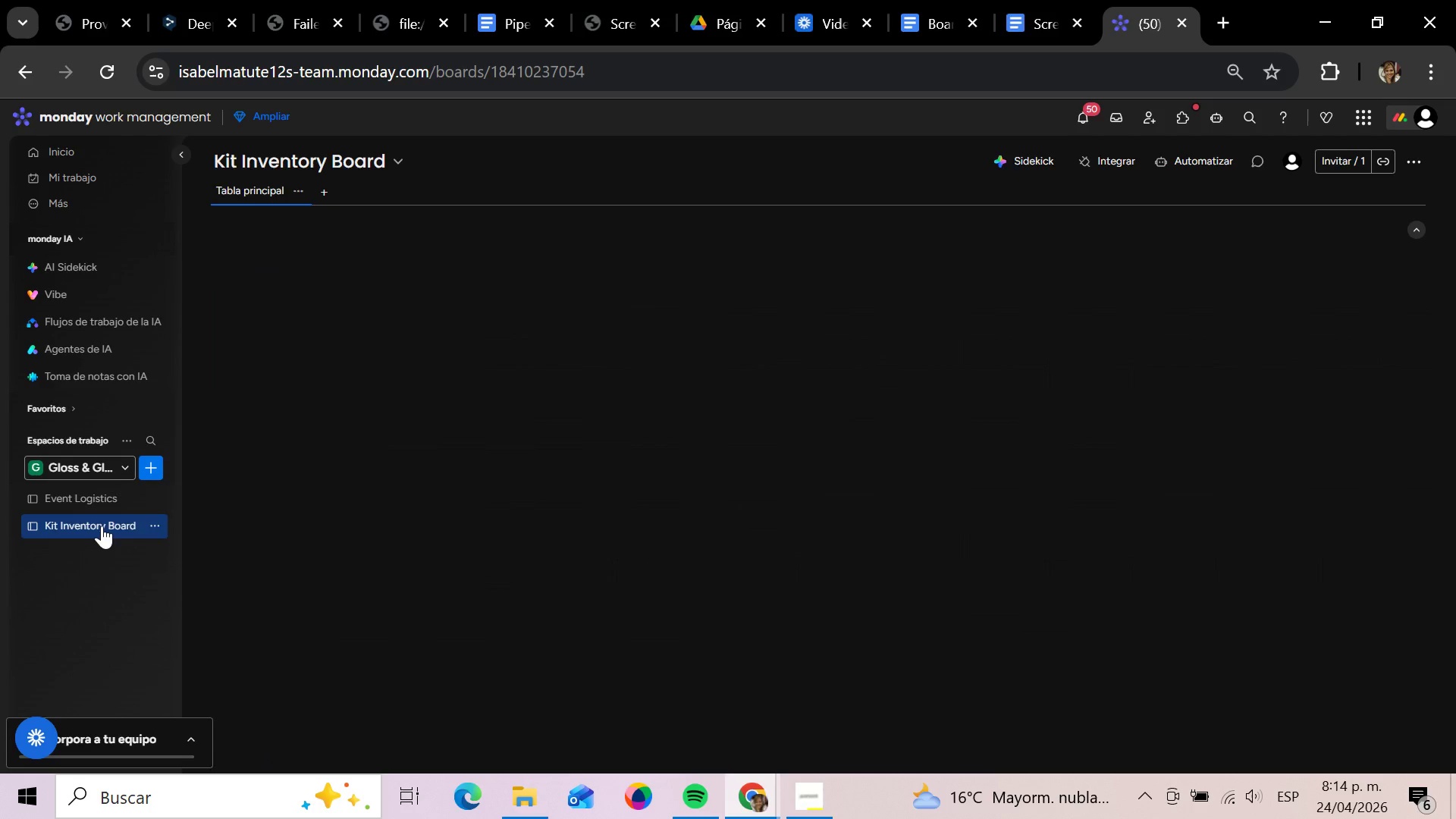 
left_click([793, 334])
 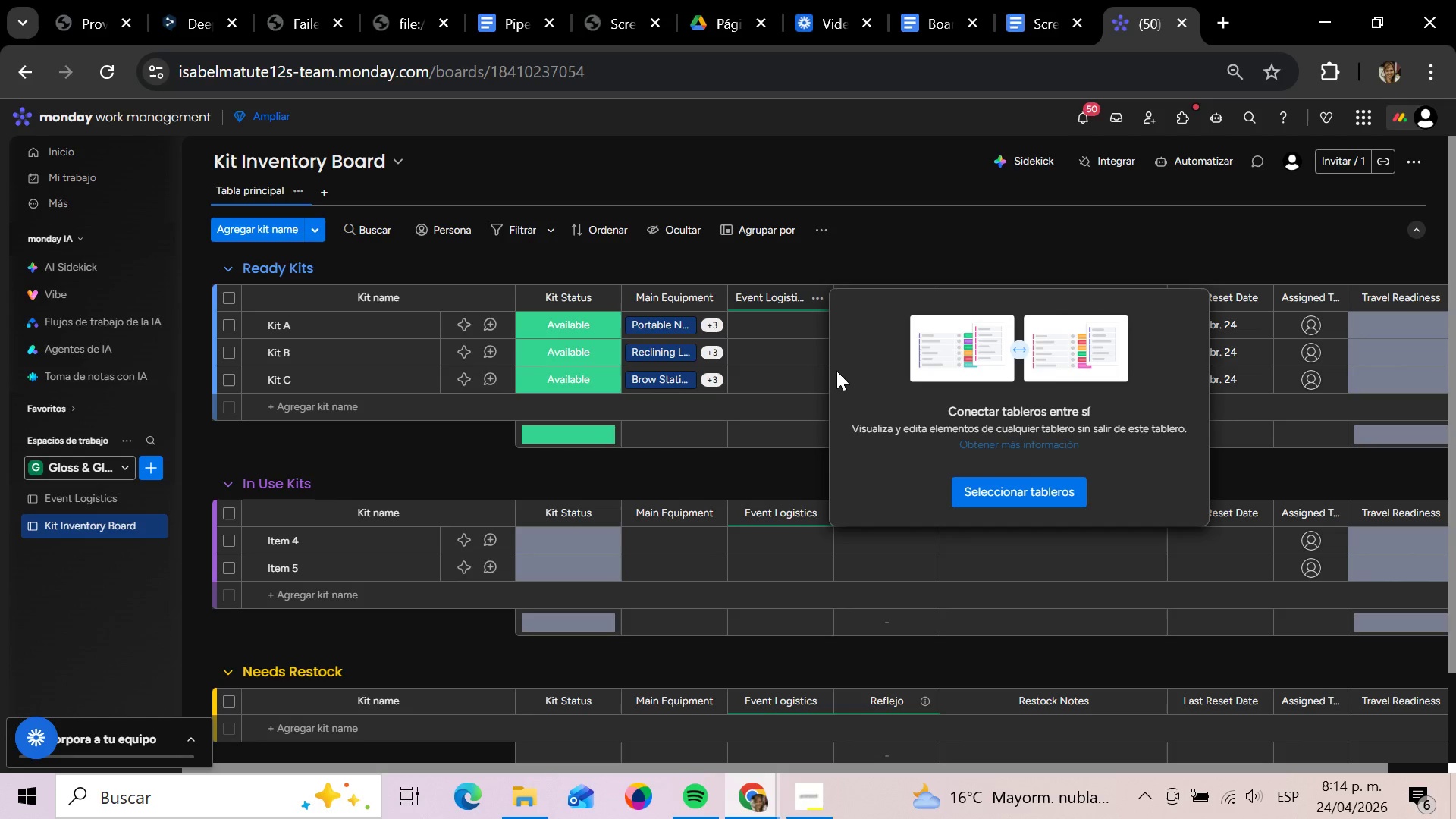 
wait(5.75)
 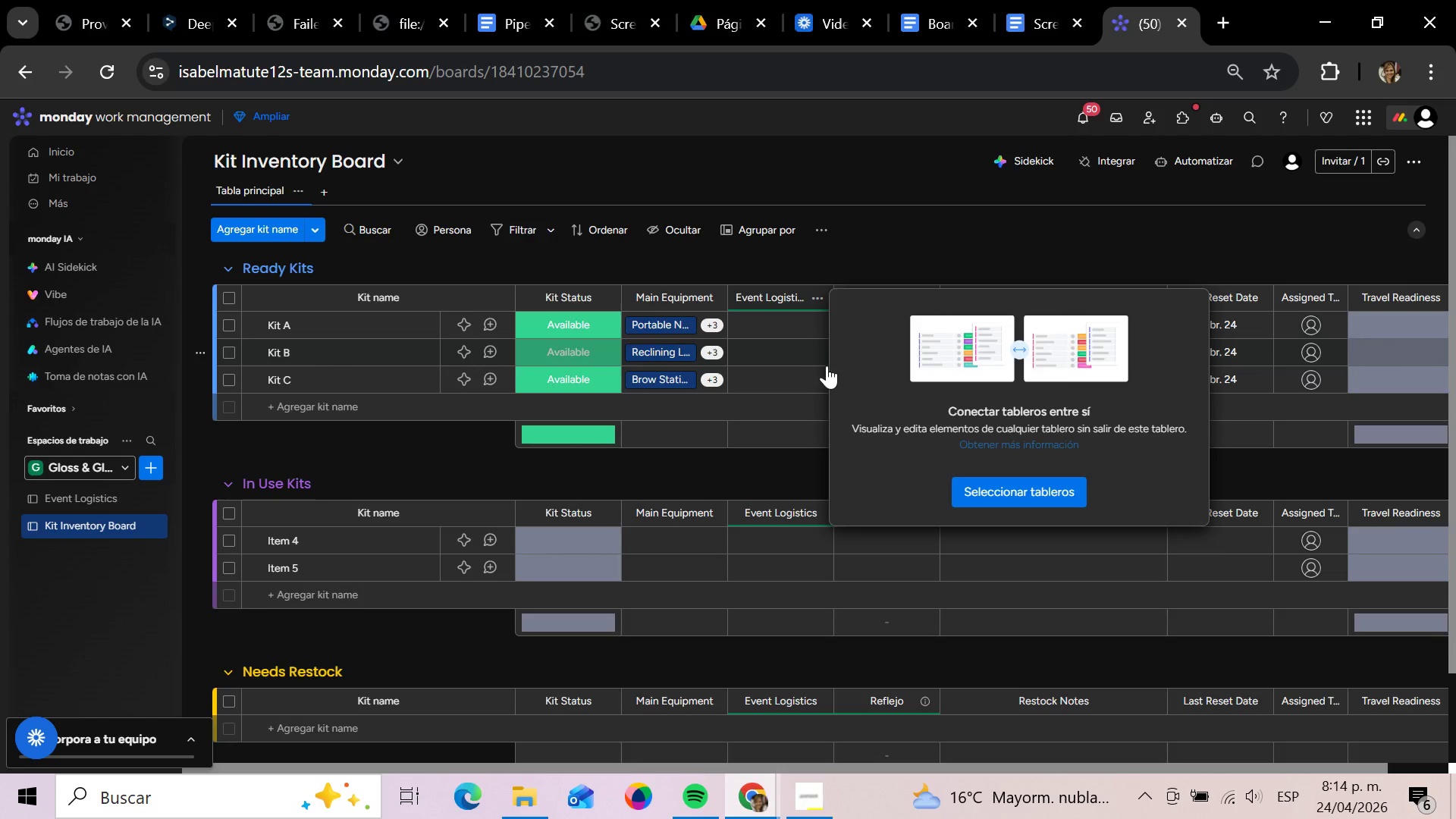 
left_click([1162, 229])
 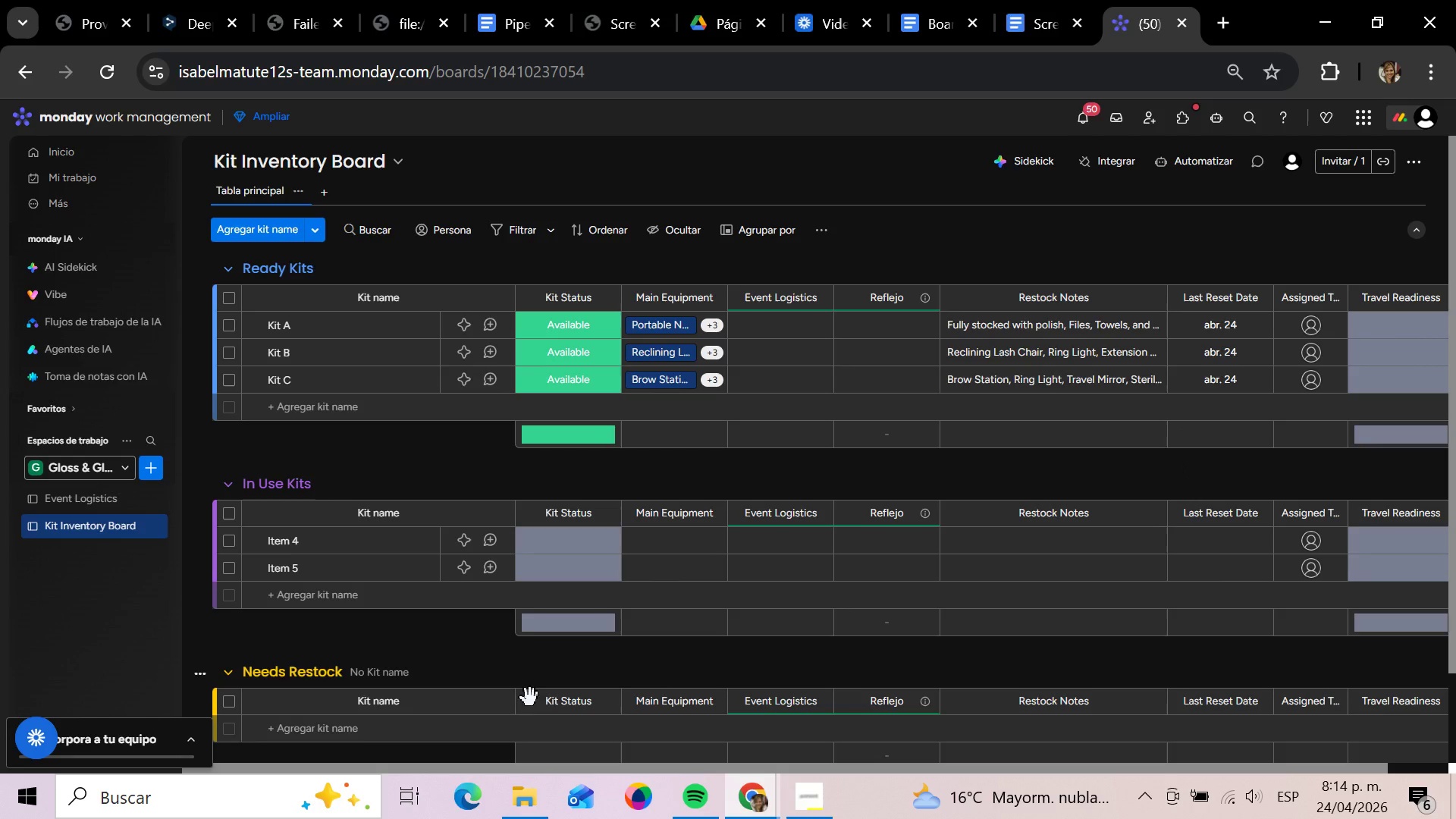 
wait(5.28)
 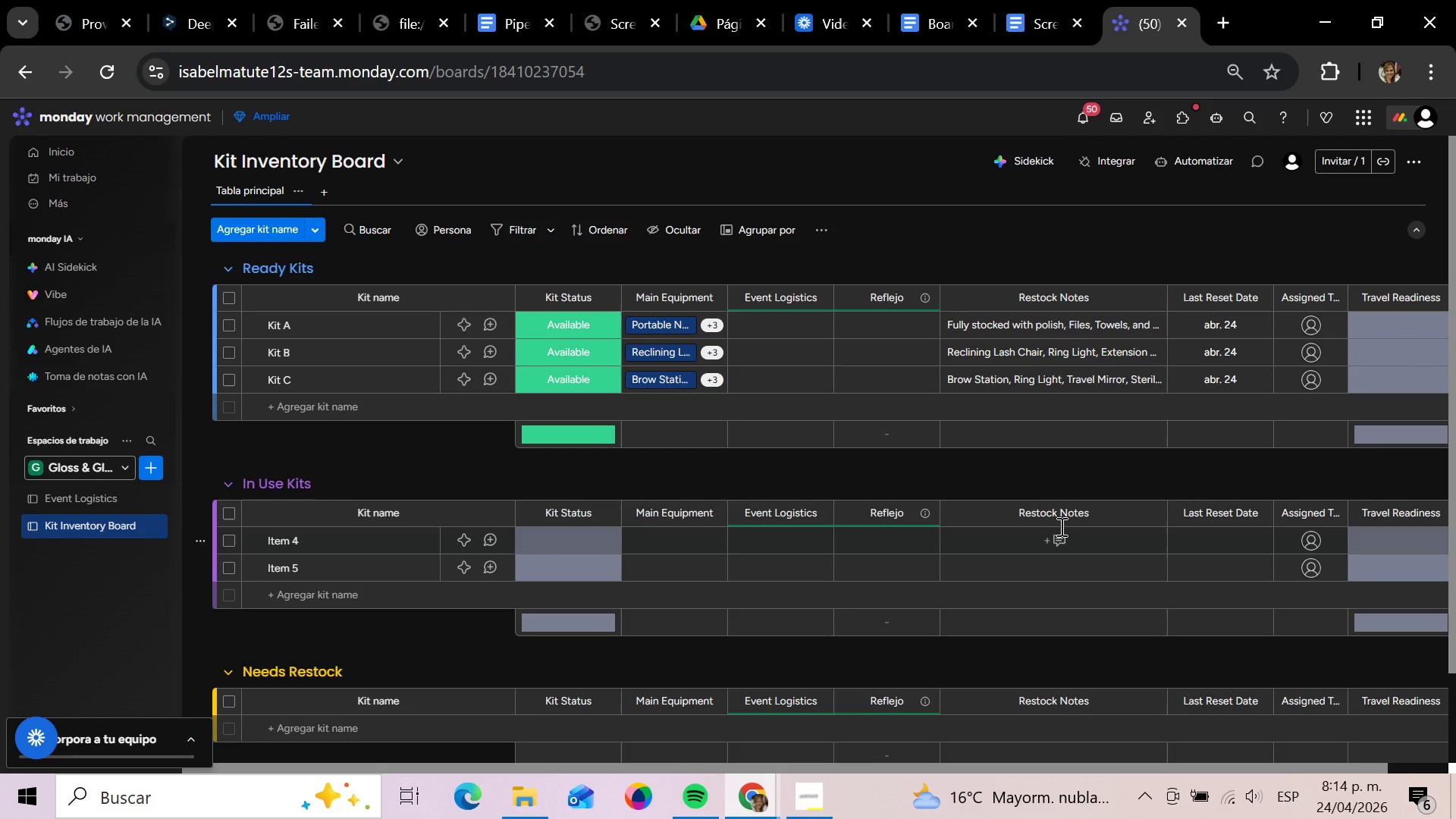 
scroll: coordinate [687, 610], scroll_direction: up, amount: 1.0
 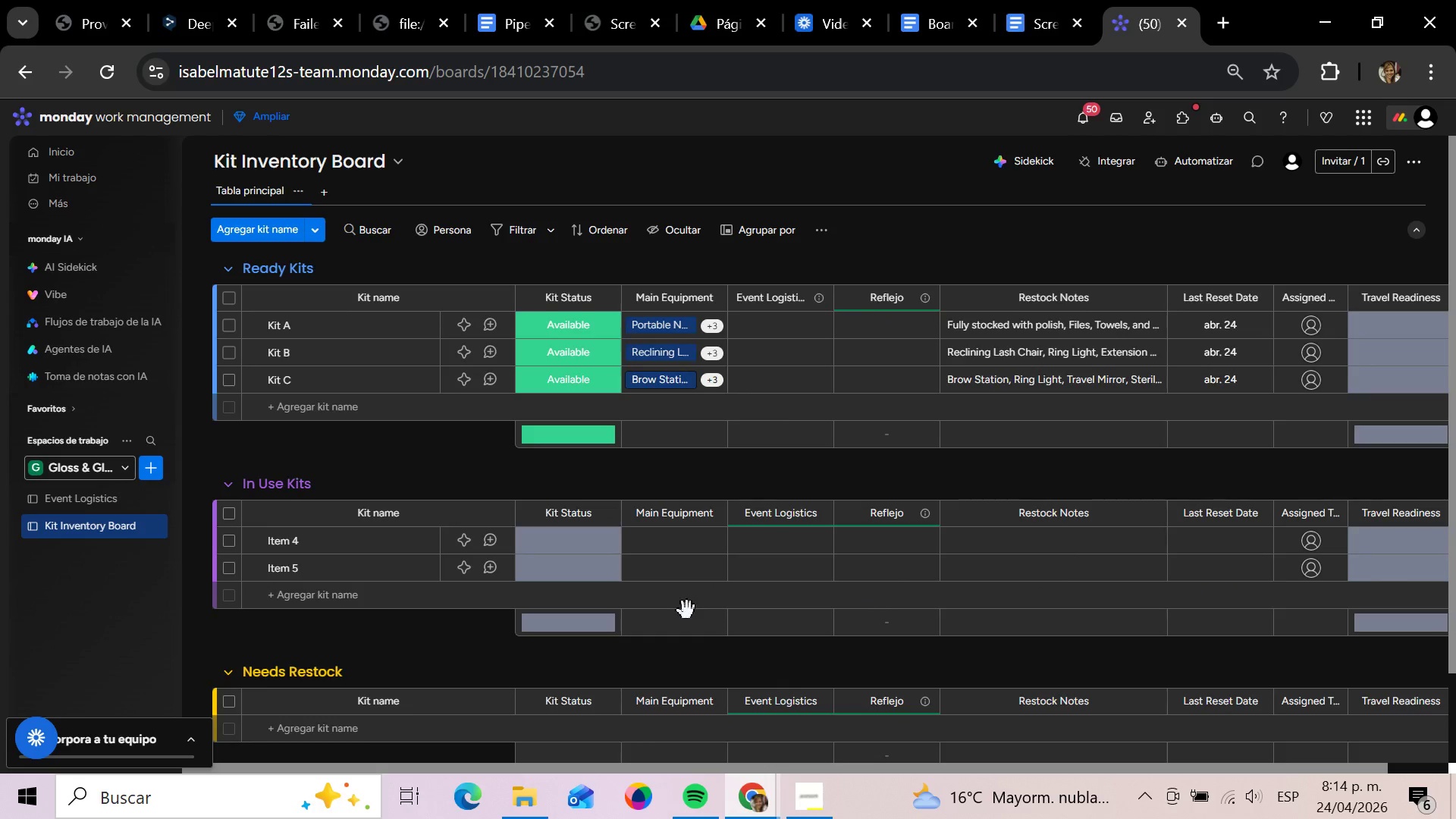 
scroll: coordinate [687, 610], scroll_direction: down, amount: 3.0
 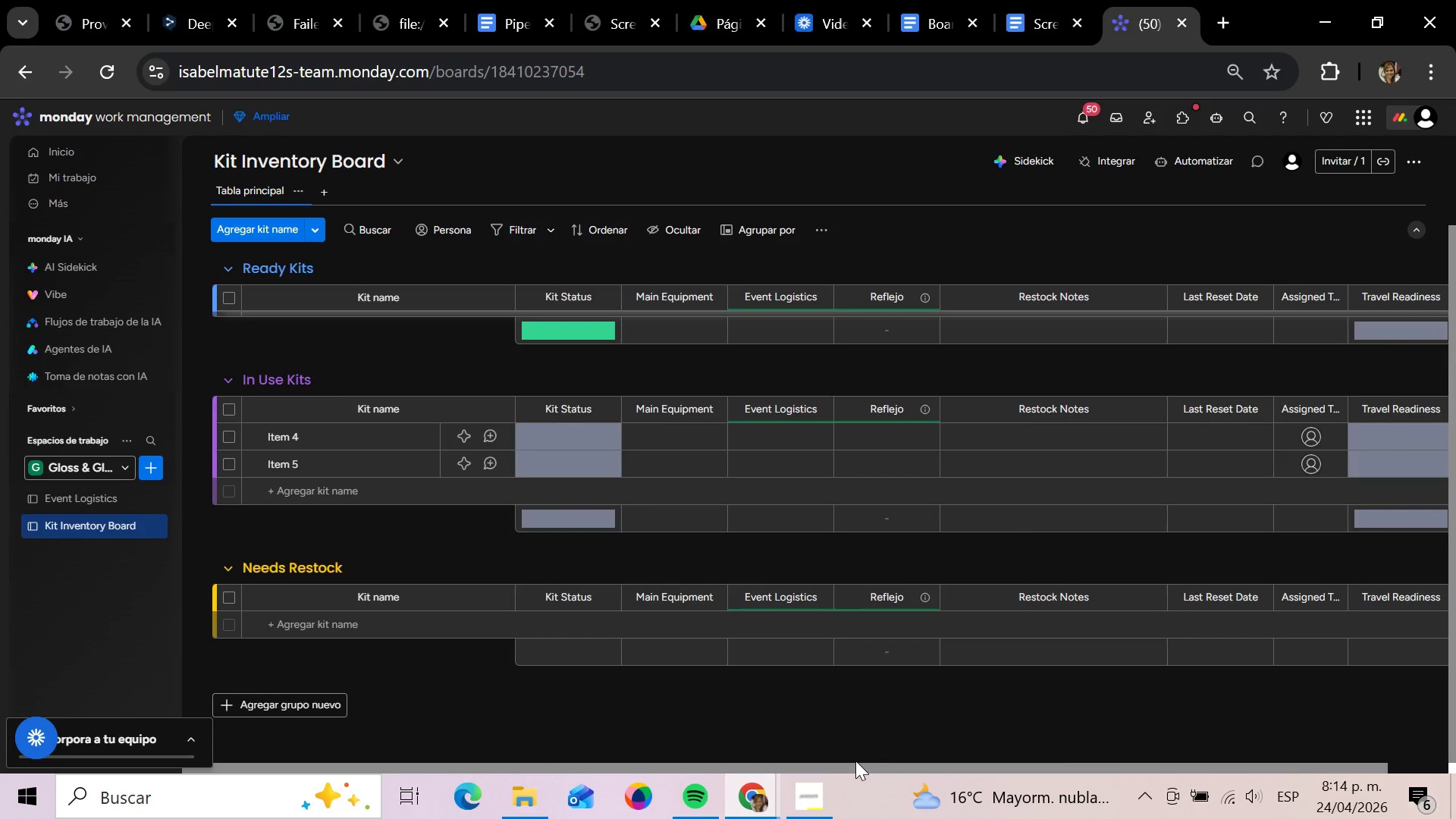 
left_click_drag(start_coordinate=[855, 761], to_coordinate=[1171, 748])
 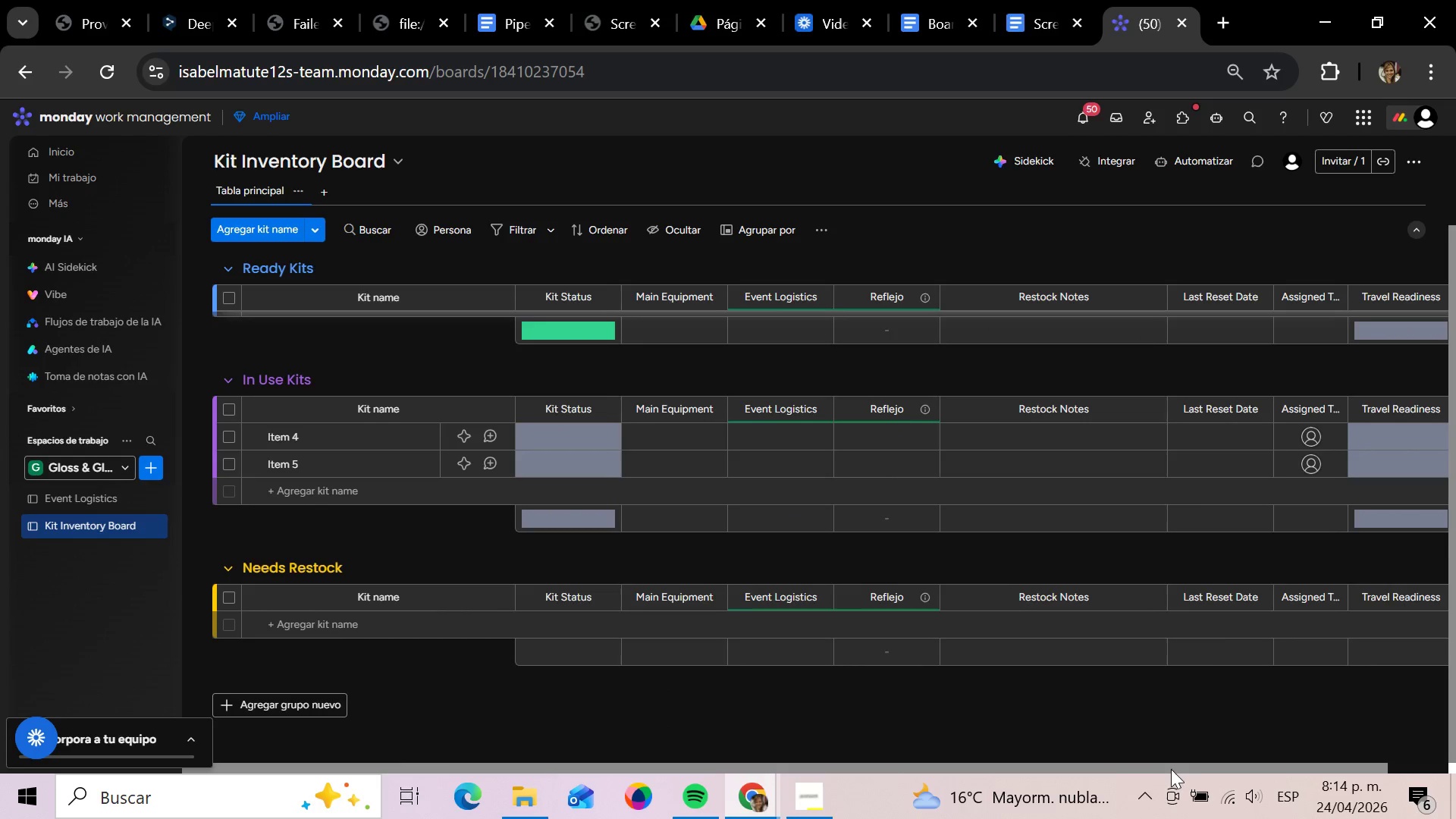 
left_click_drag(start_coordinate=[1171, 769], to_coordinate=[1360, 751])
 